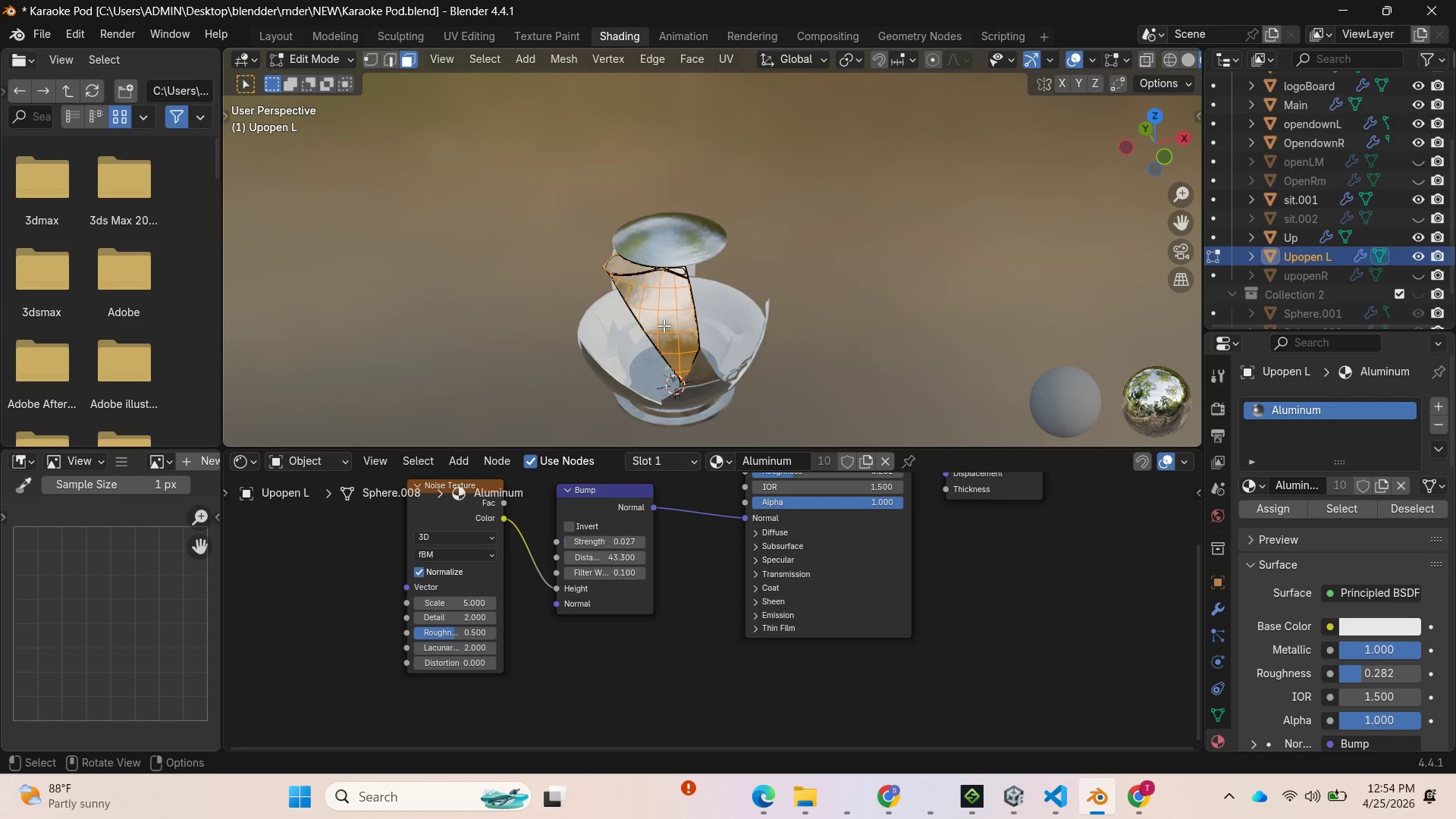 
scroll: coordinate [614, 348], scroll_direction: up, amount: 8.0
 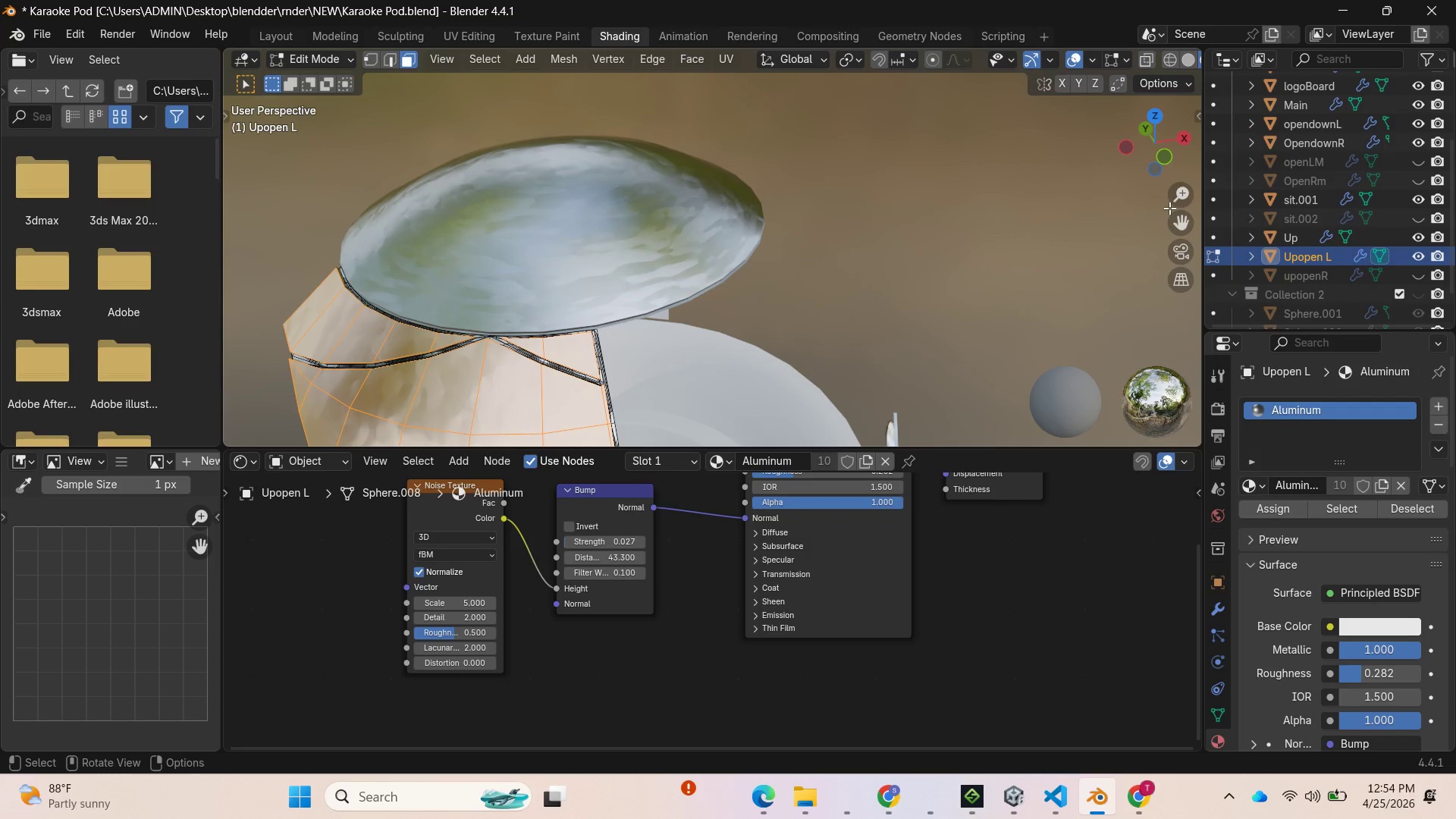 
left_click_drag(start_coordinate=[1175, 230], to_coordinate=[272, 329])
 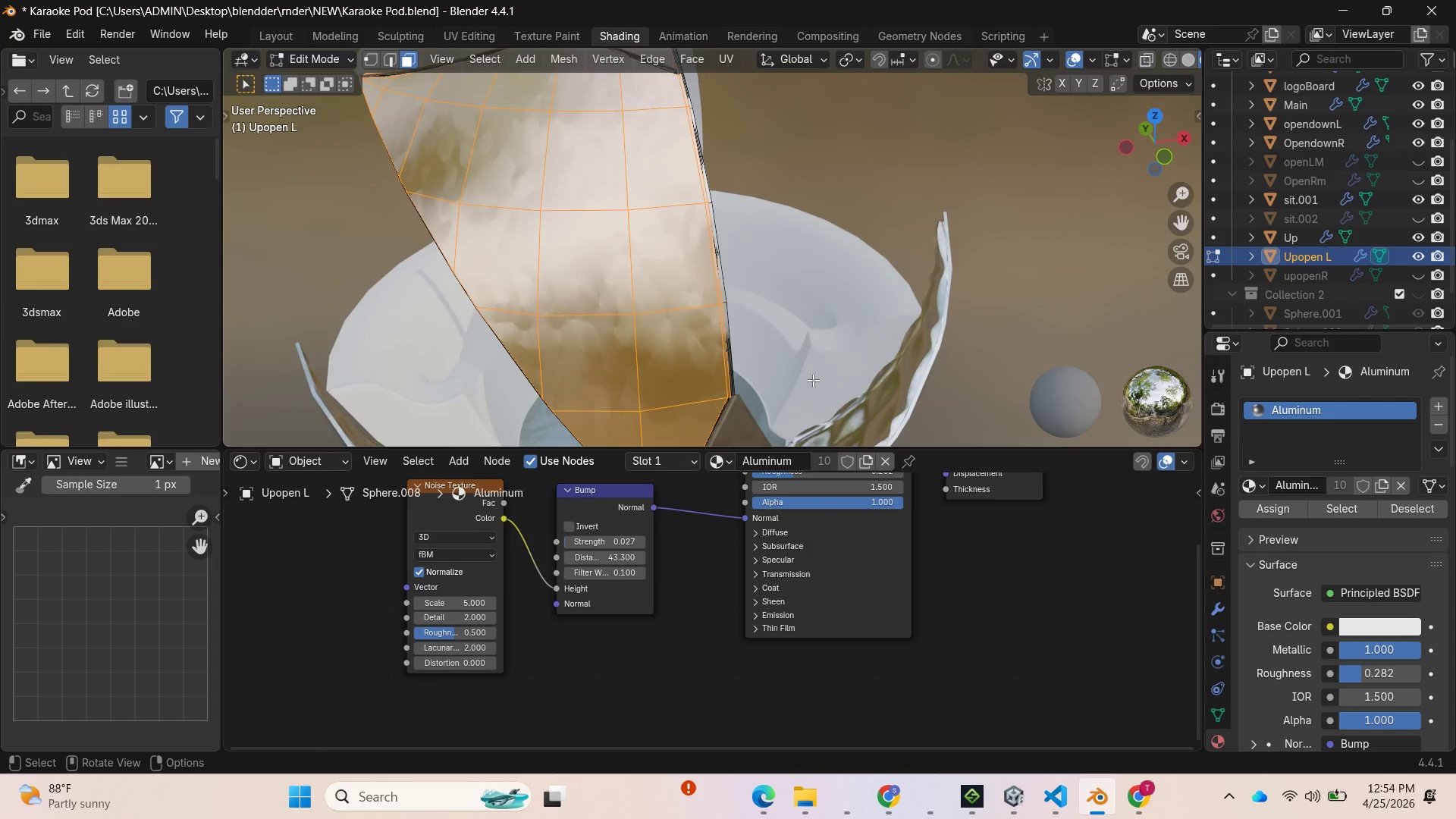 
scroll: coordinate [799, 369], scroll_direction: up, amount: 2.0
 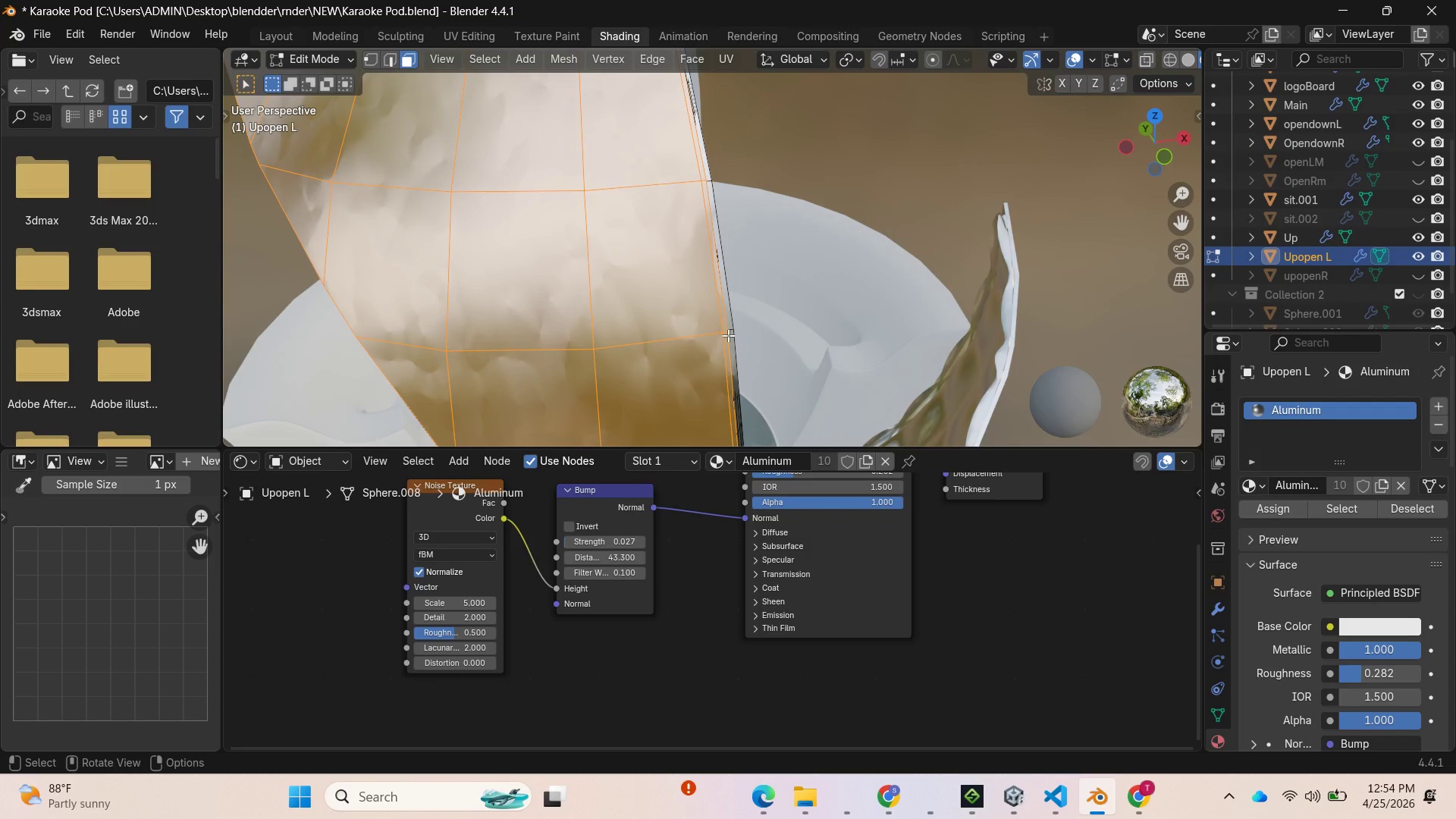 
left_click([728, 335])
 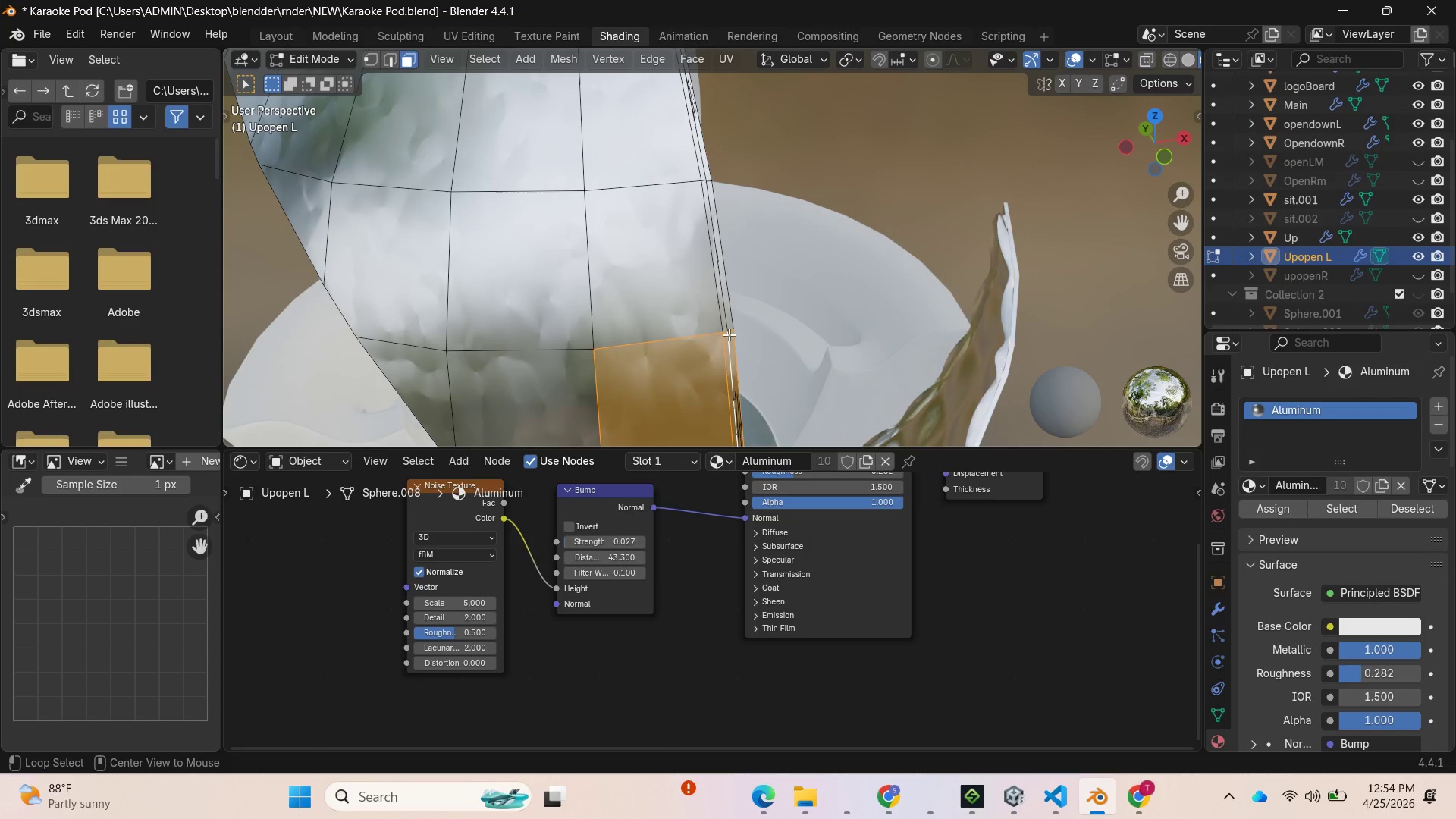 
hold_key(key=AltLeft, duration=1.67)
left_click([730, 331])
 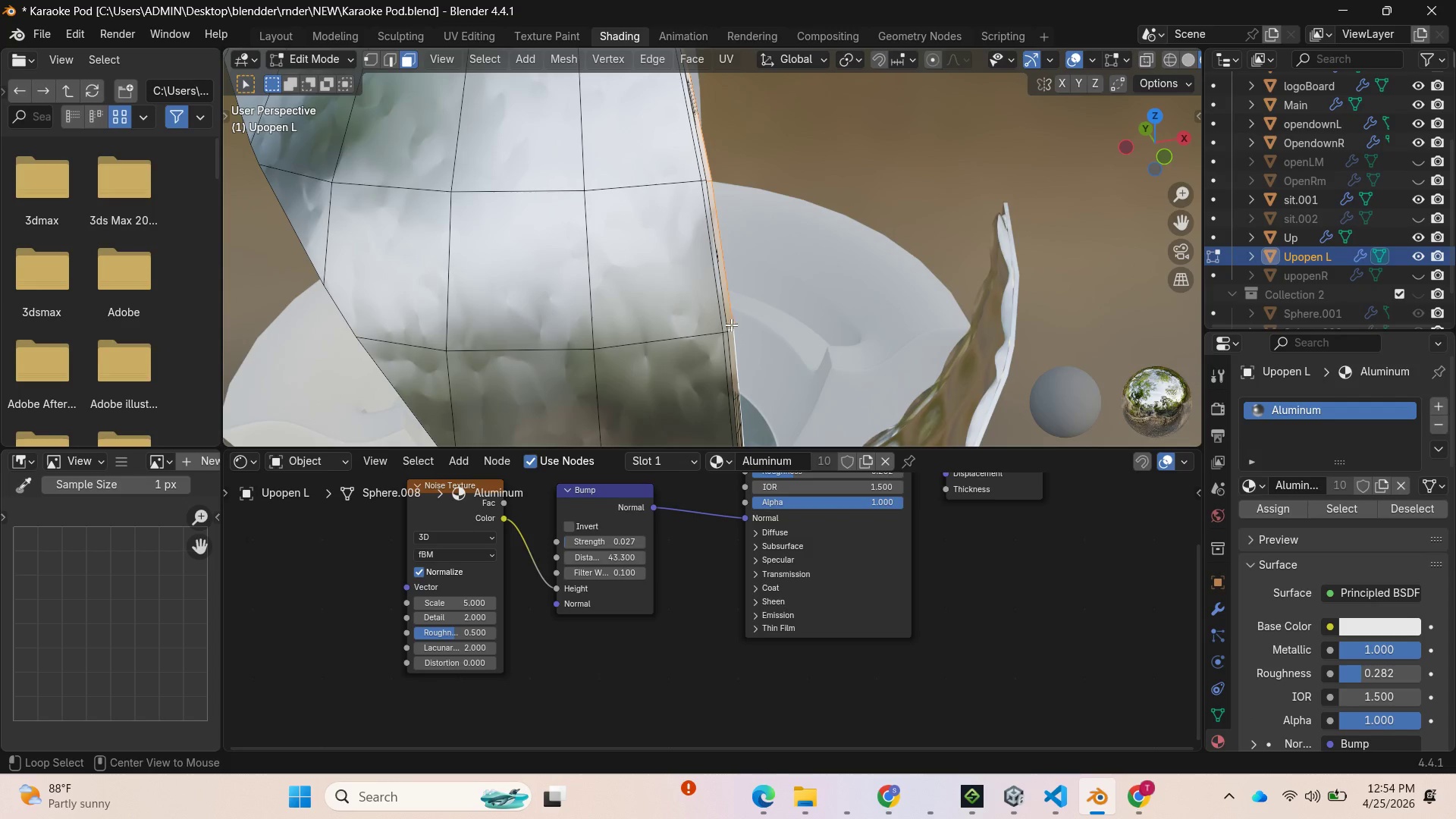 
scroll: coordinate [733, 322], scroll_direction: down, amount: 2.0
 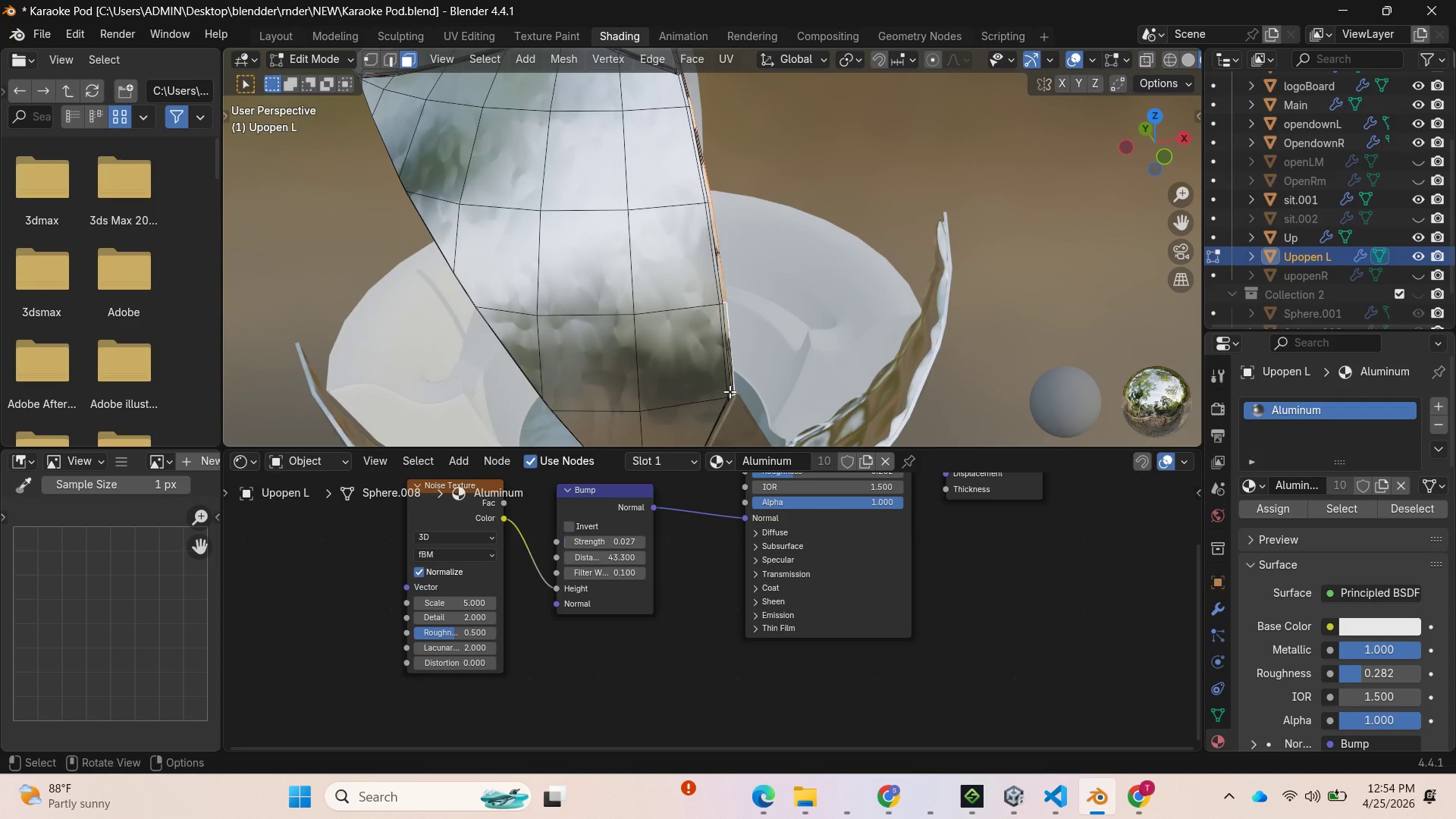 
key(Alt+AltLeft)
 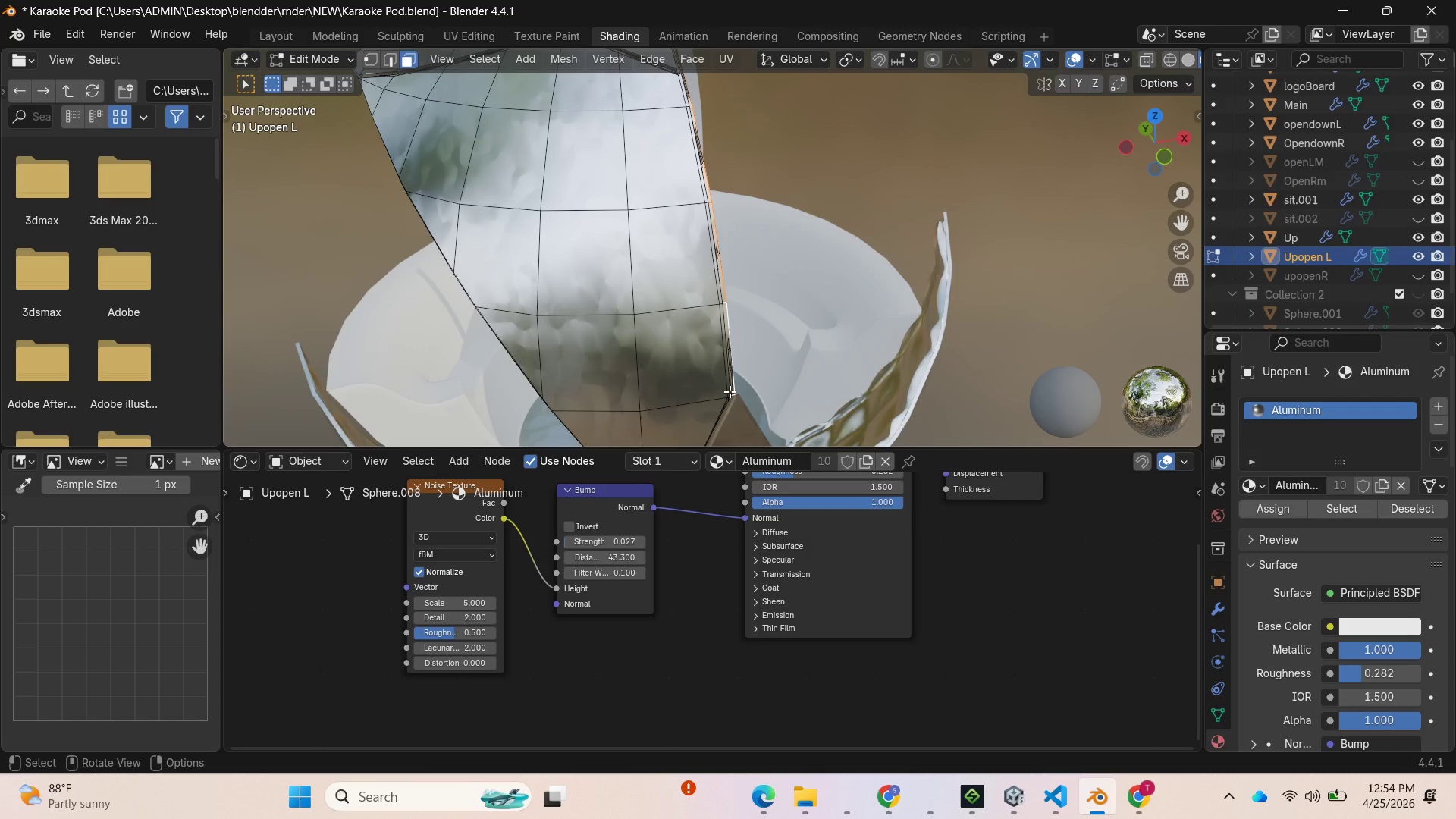 
hold_key(key=ShiftLeft, duration=3.78)
hold_key(key=AltLeft, duration=3.44)
left_click([730, 398])
 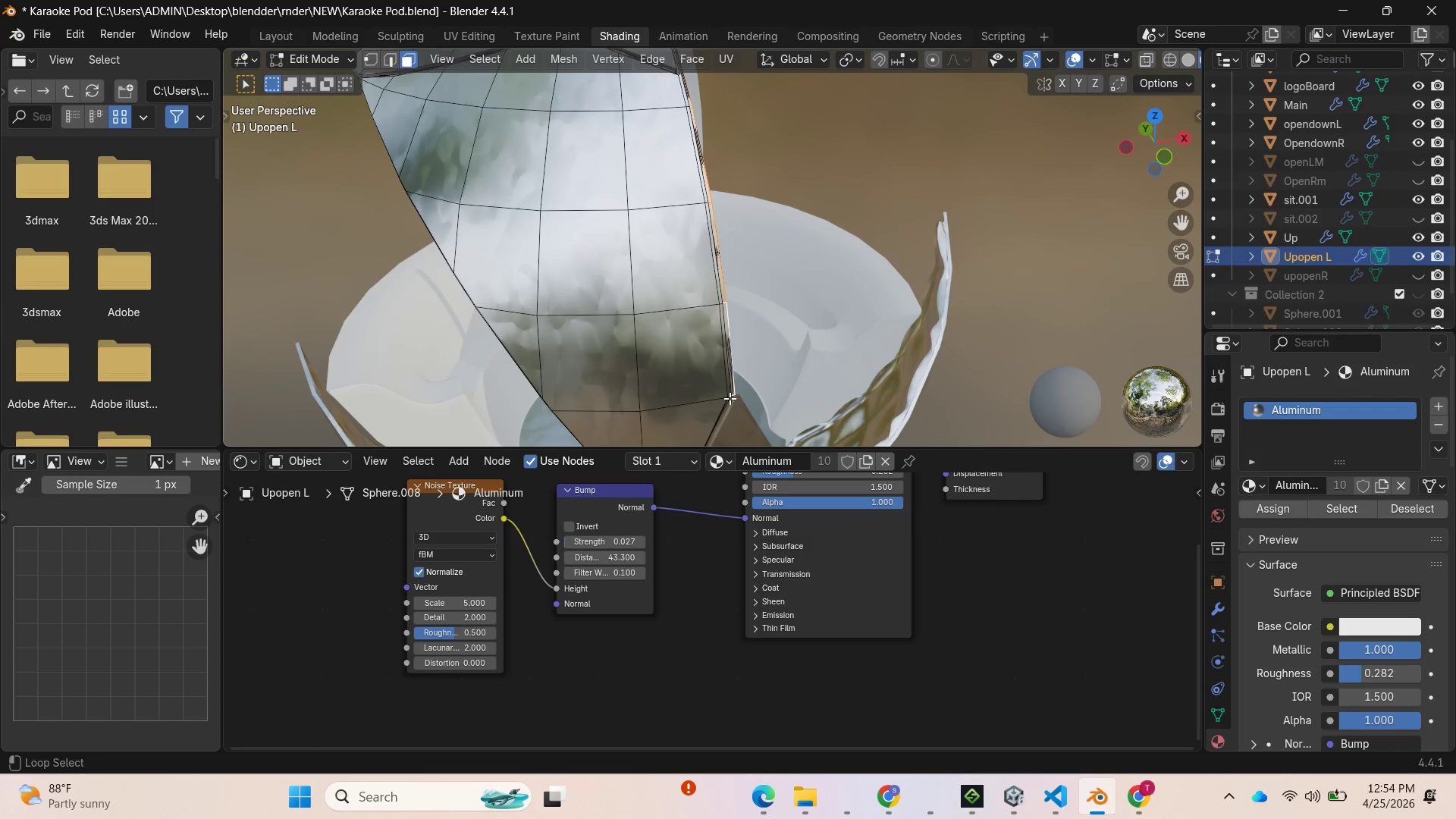 
left_click([730, 398])
 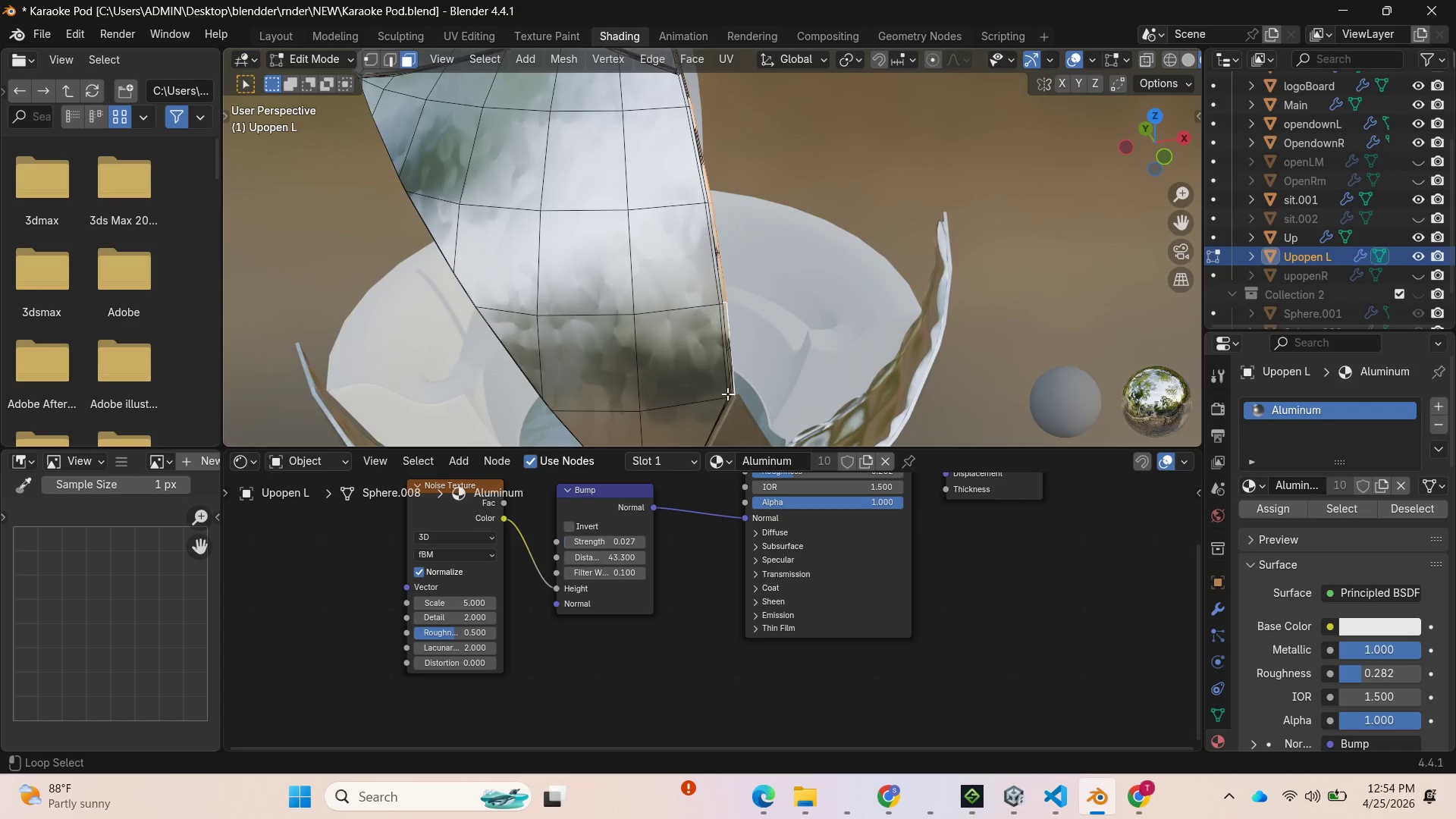 
left_click([727, 394])
 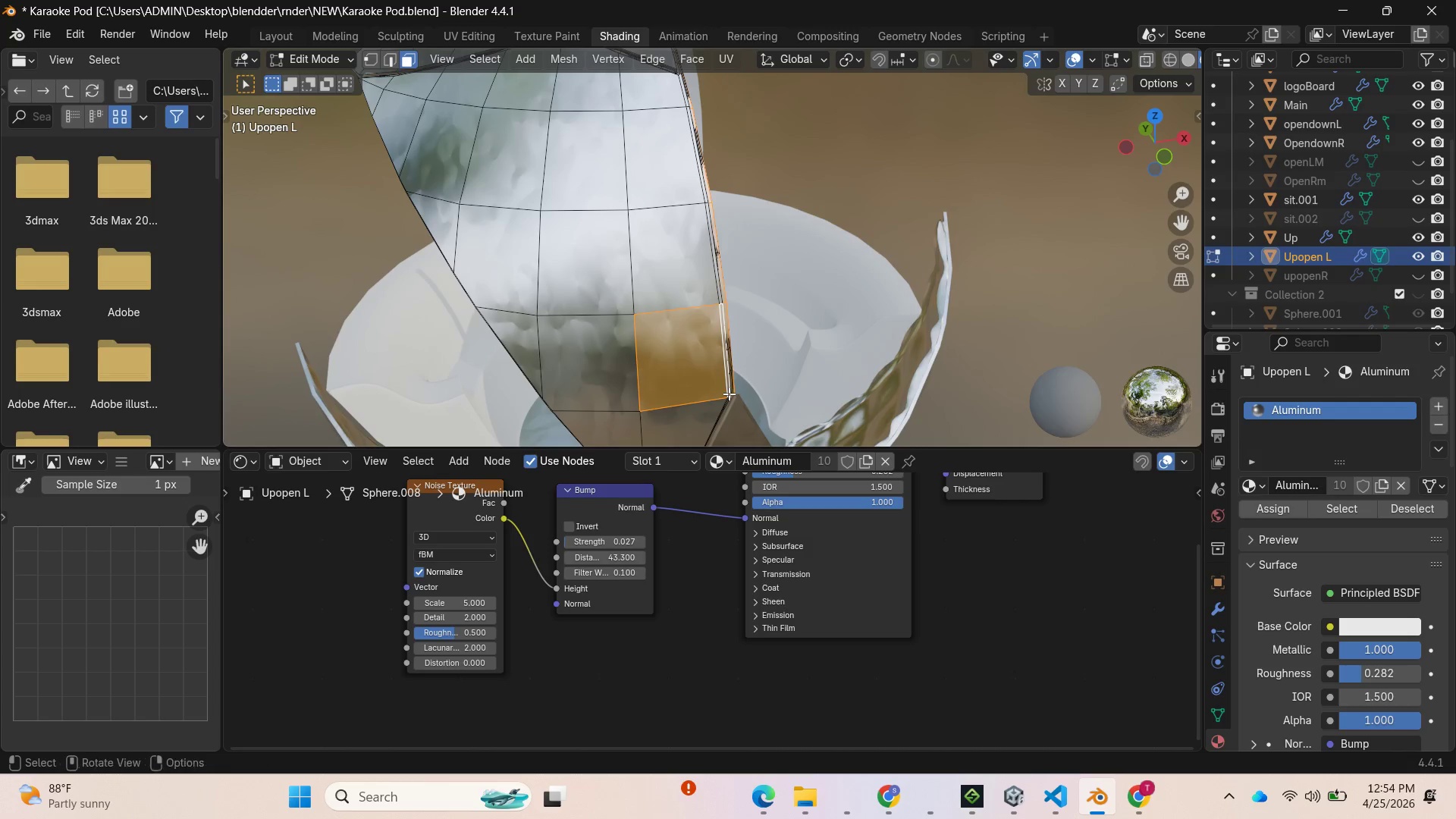 
key(Control+Z)
 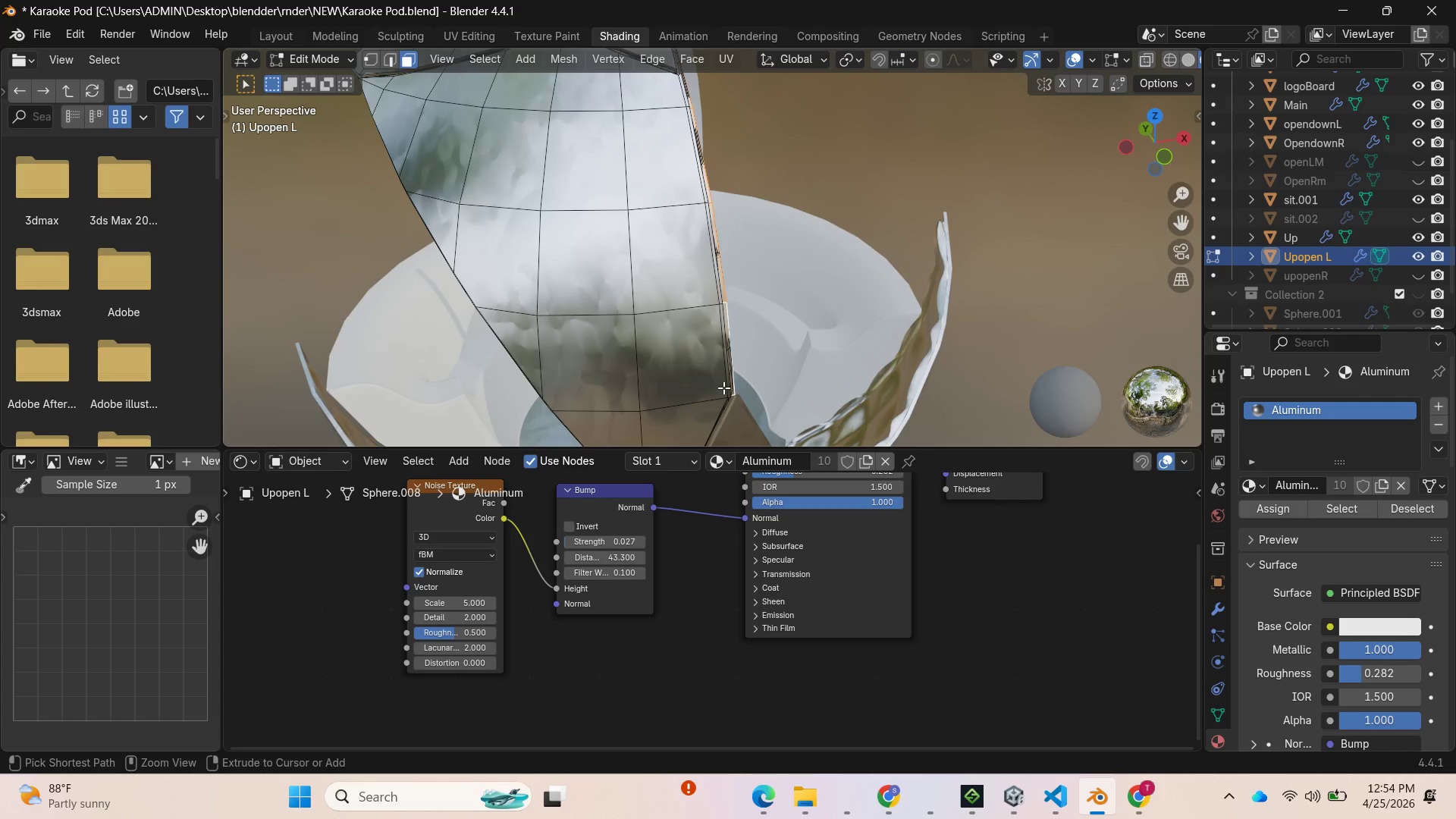 
key(Control+Z)
 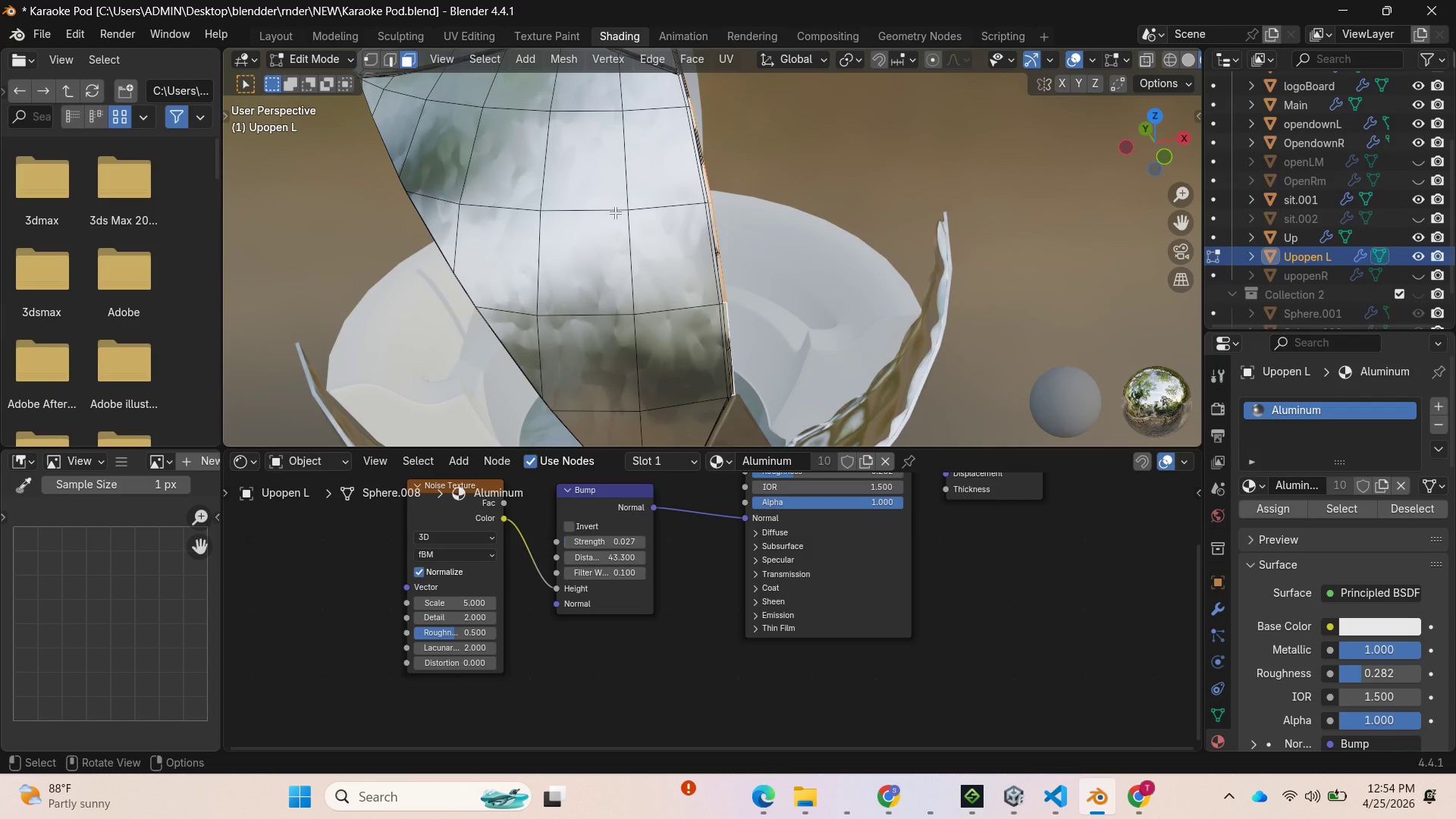 
key(NumpadDecimal)
 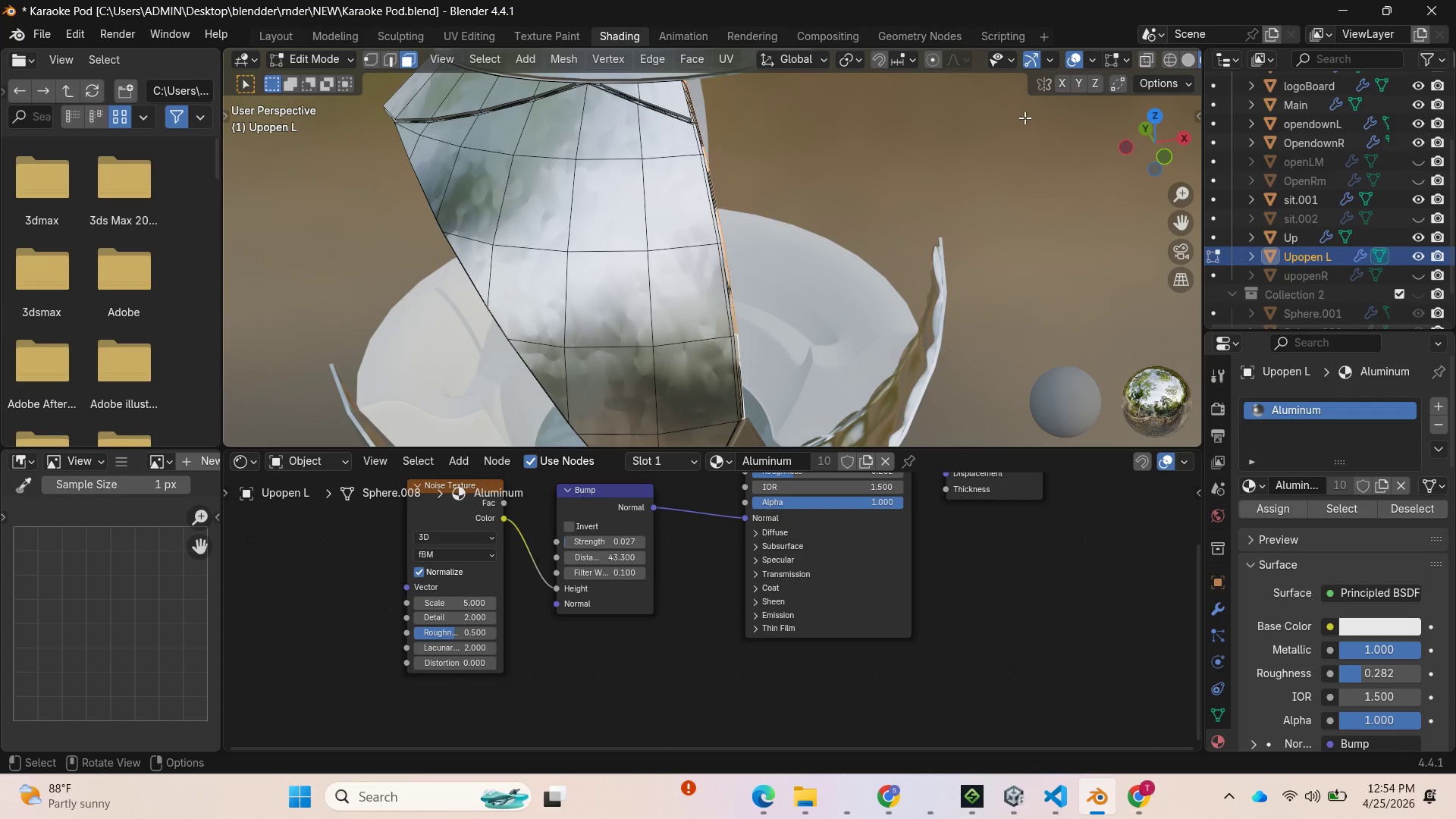 
left_click_drag(start_coordinate=[1166, 136], to_coordinate=[1088, 441])
 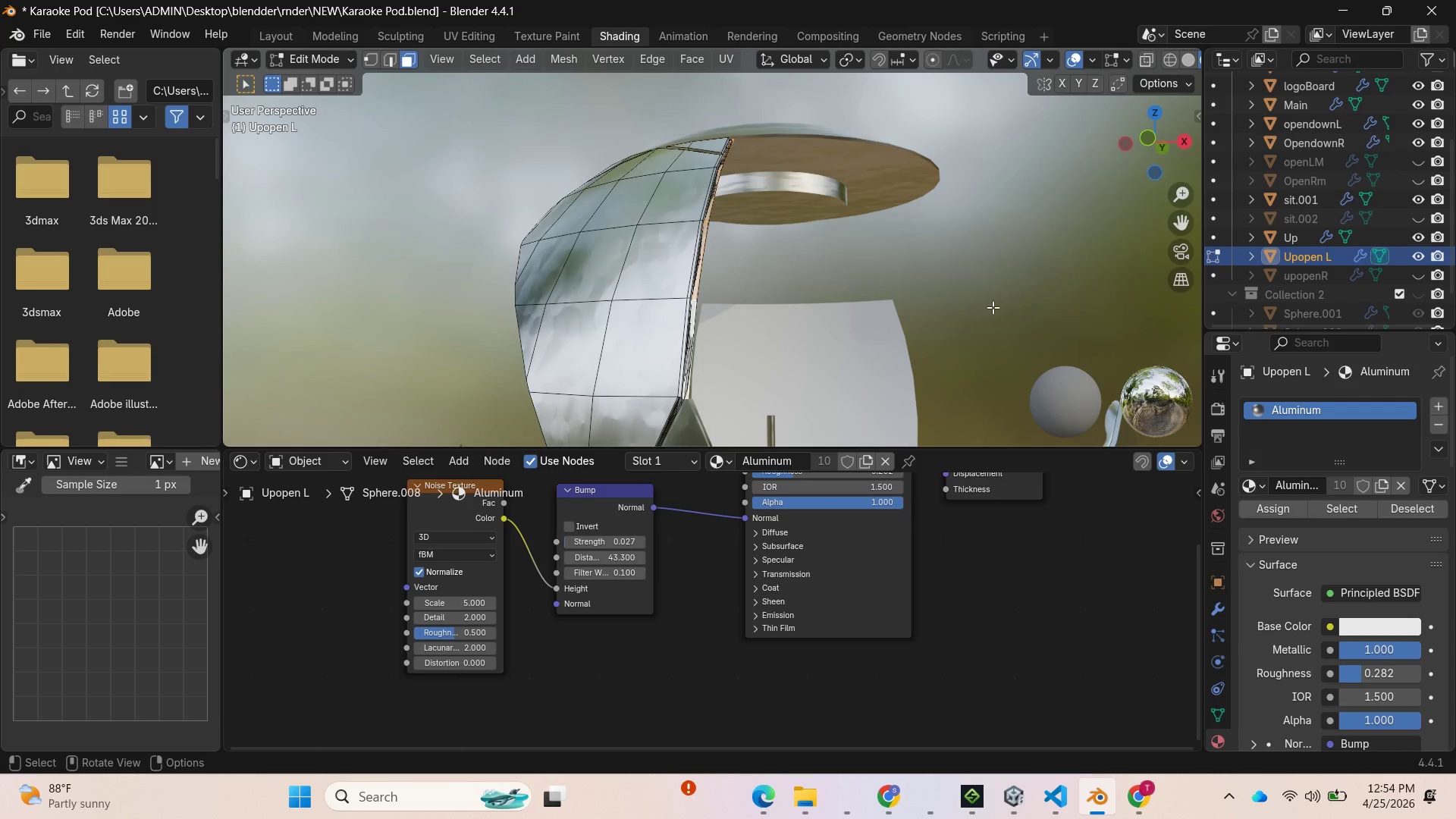 
hold_key(key=ShiftLeft, duration=0.47)
 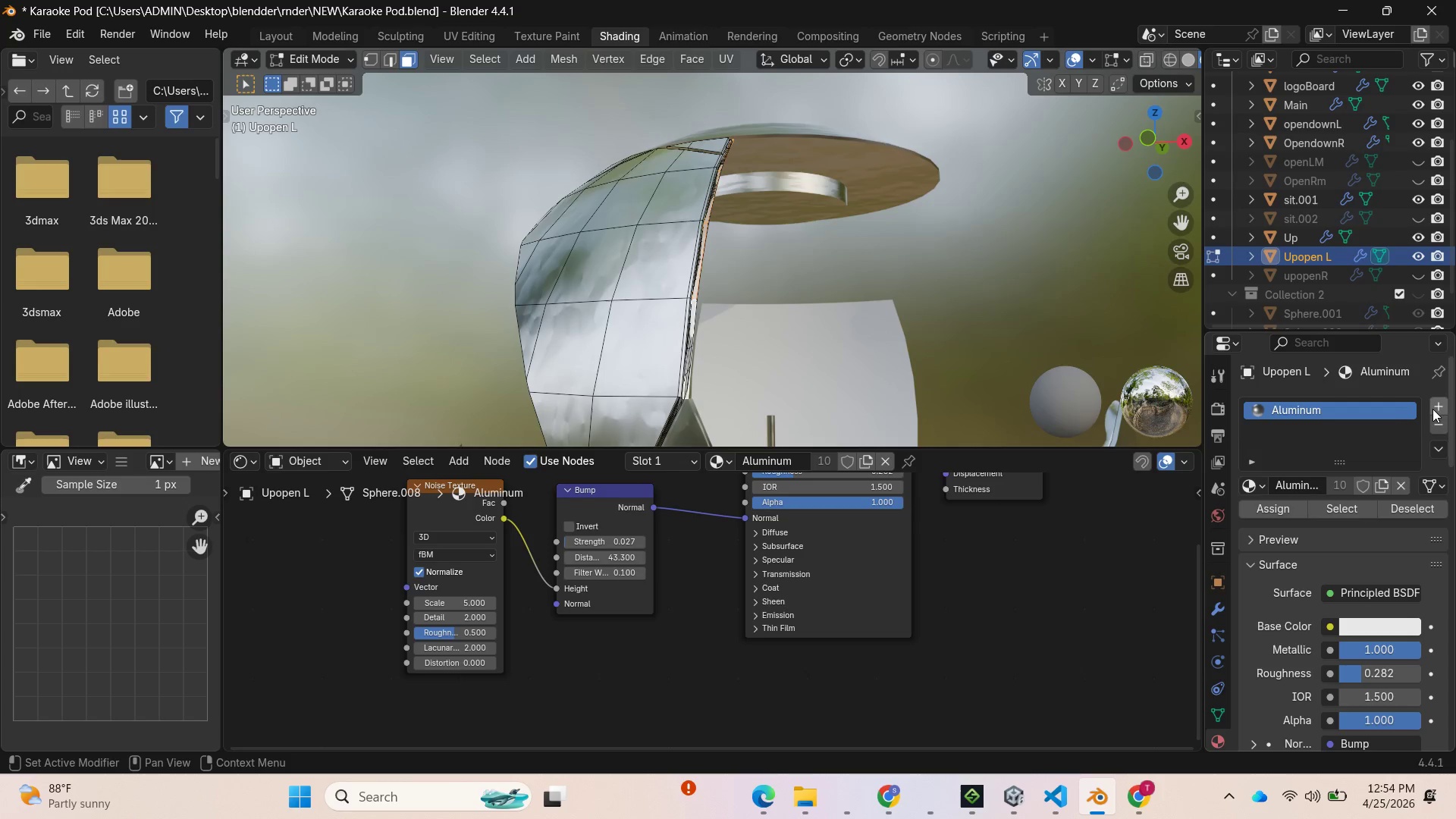 
left_click([1442, 405])
 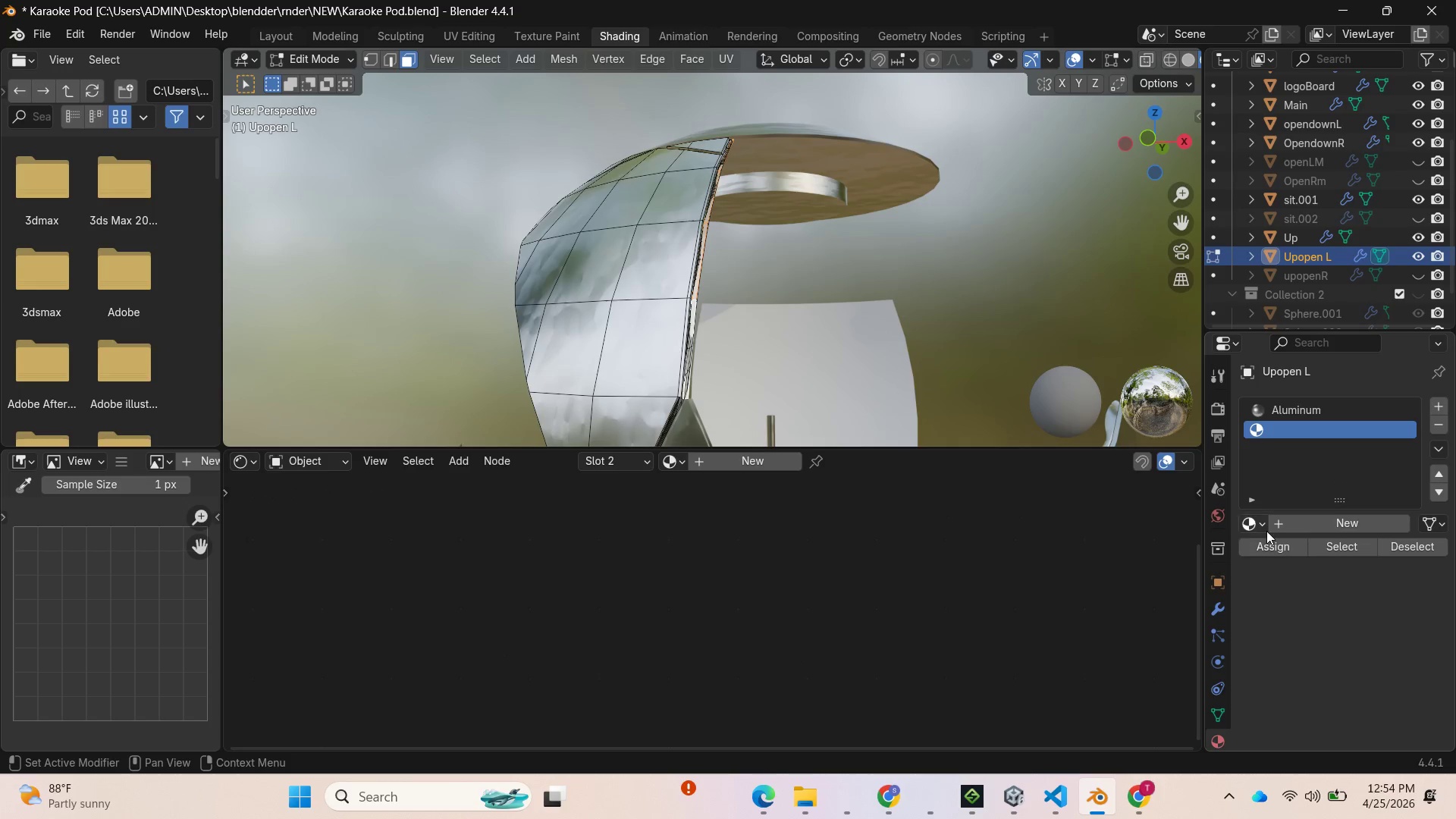 
left_click([1262, 526])
 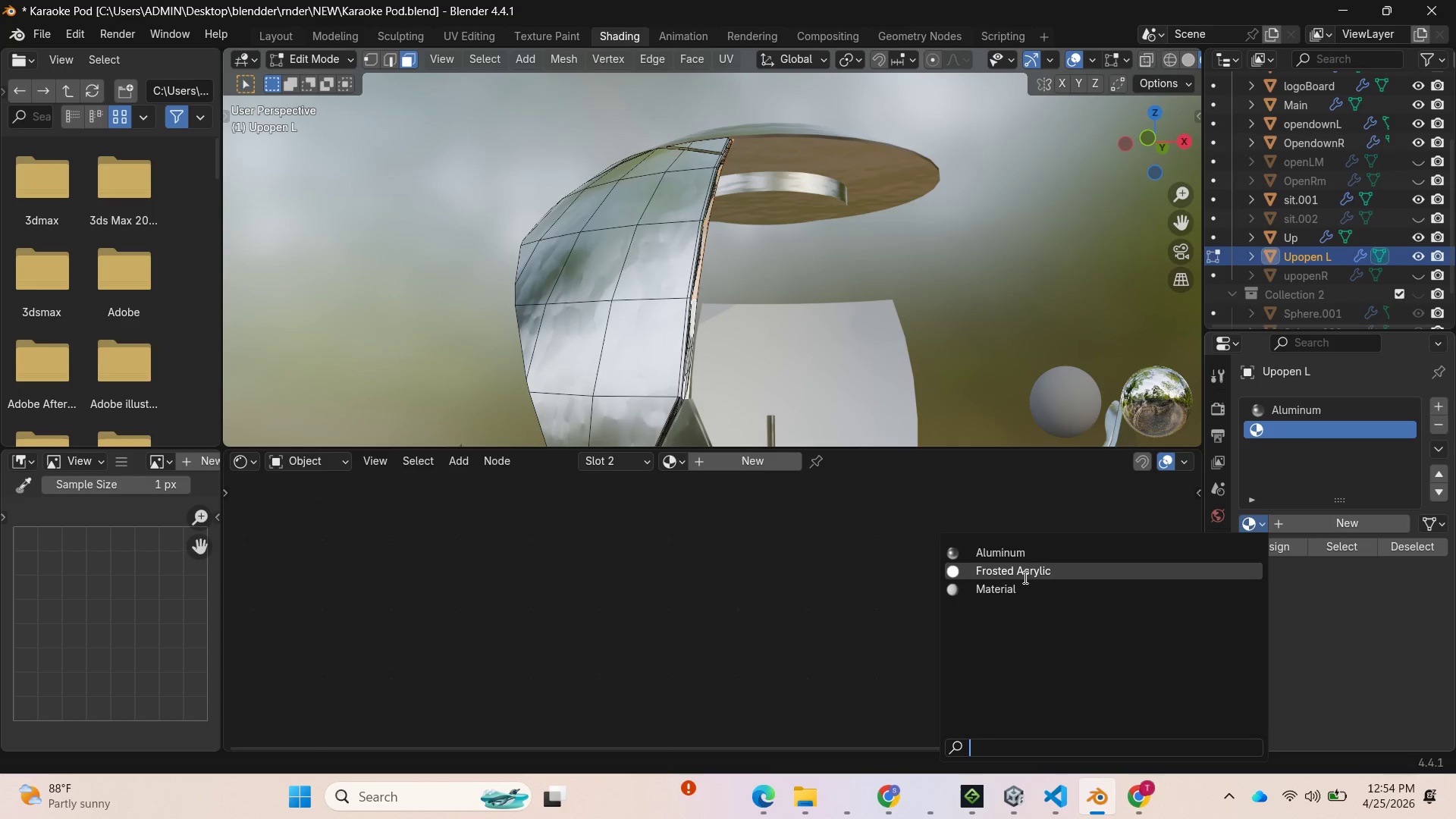 
left_click([1024, 574])
 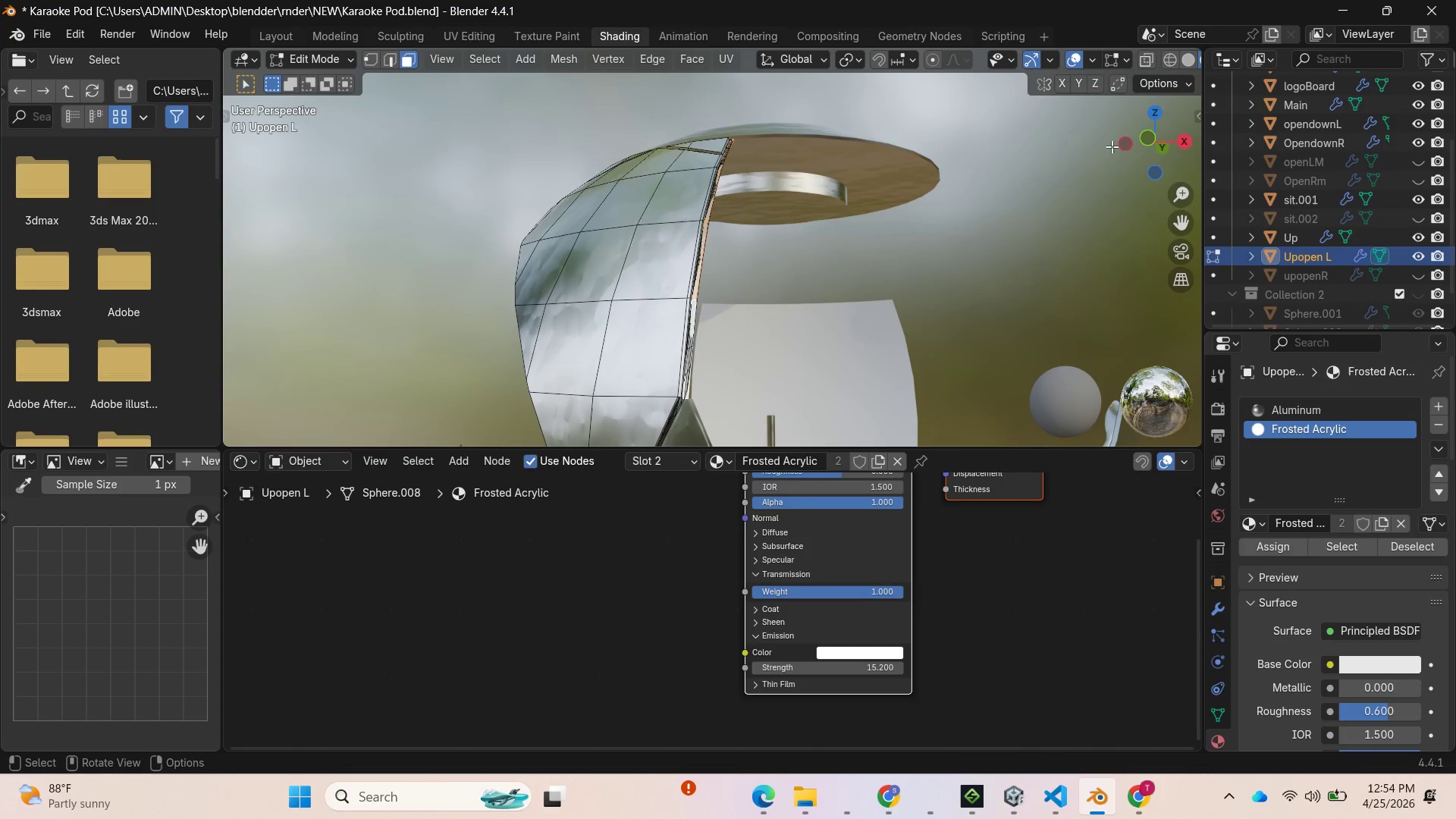 
left_click_drag(start_coordinate=[1153, 152], to_coordinate=[1181, 257])
 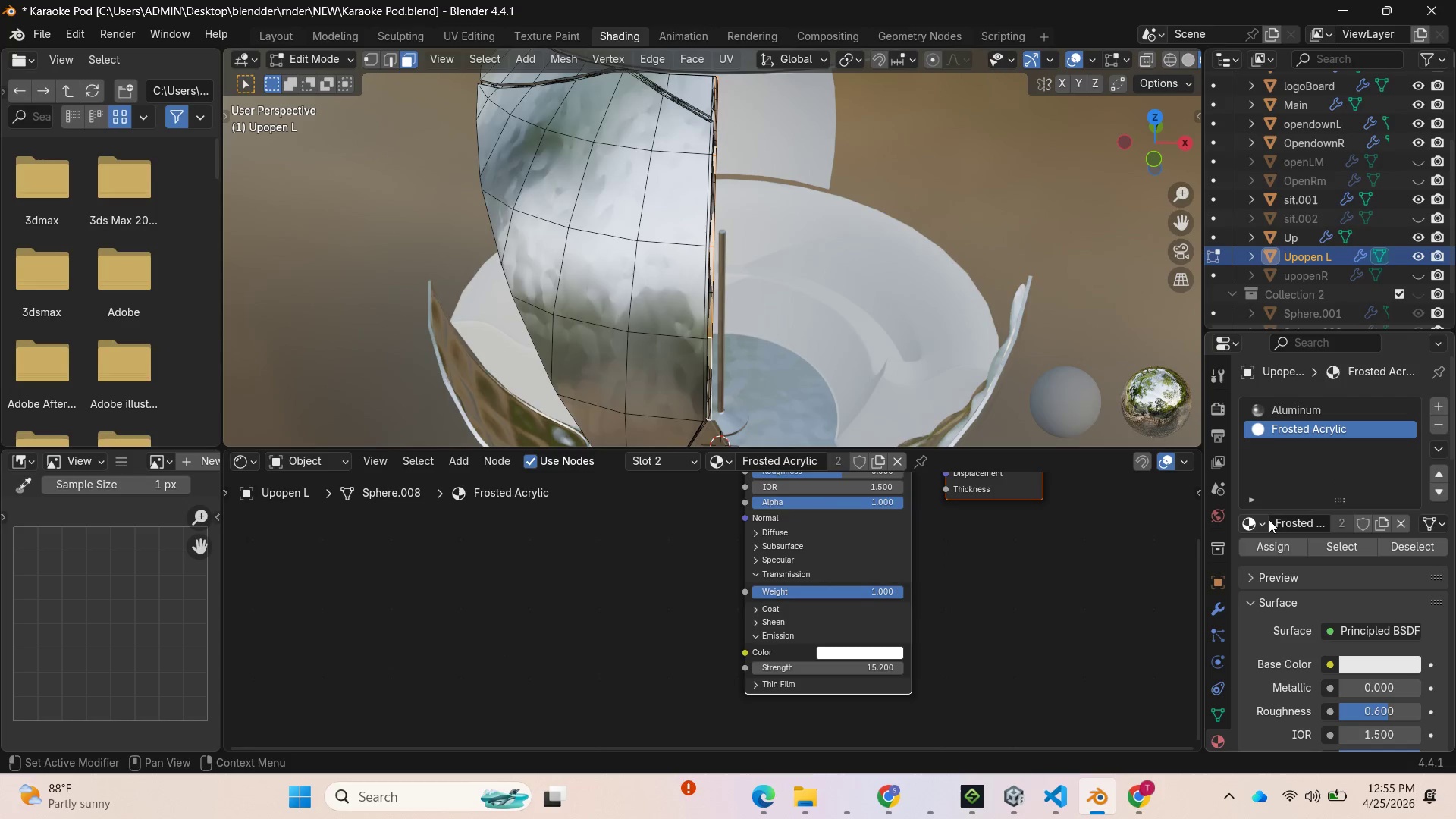 
left_click([1274, 544])
 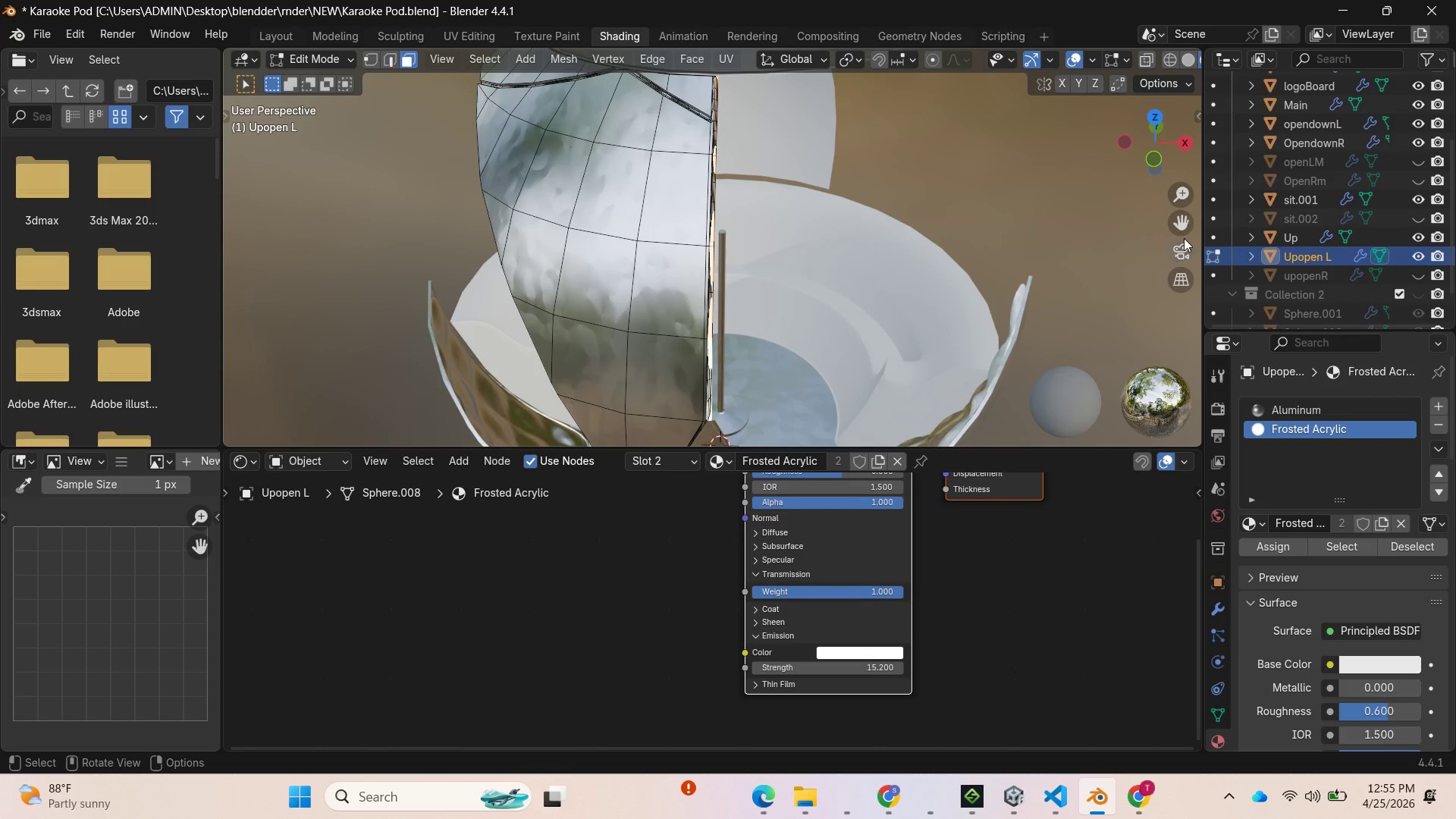 
left_click_drag(start_coordinate=[1184, 221], to_coordinate=[1197, 421])
 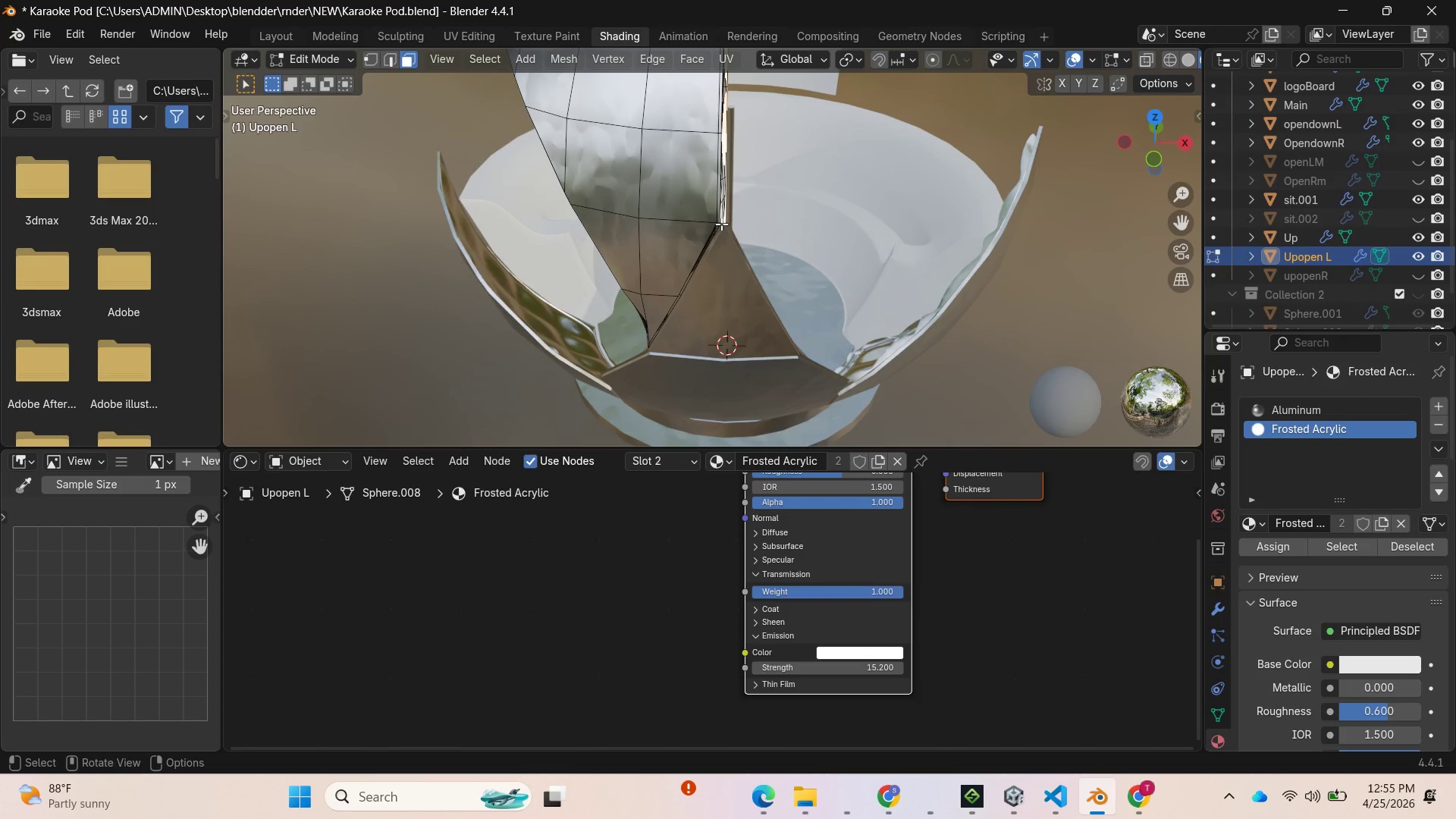 
hold_key(key=AltLeft, duration=6.06)
left_click([721, 223])
 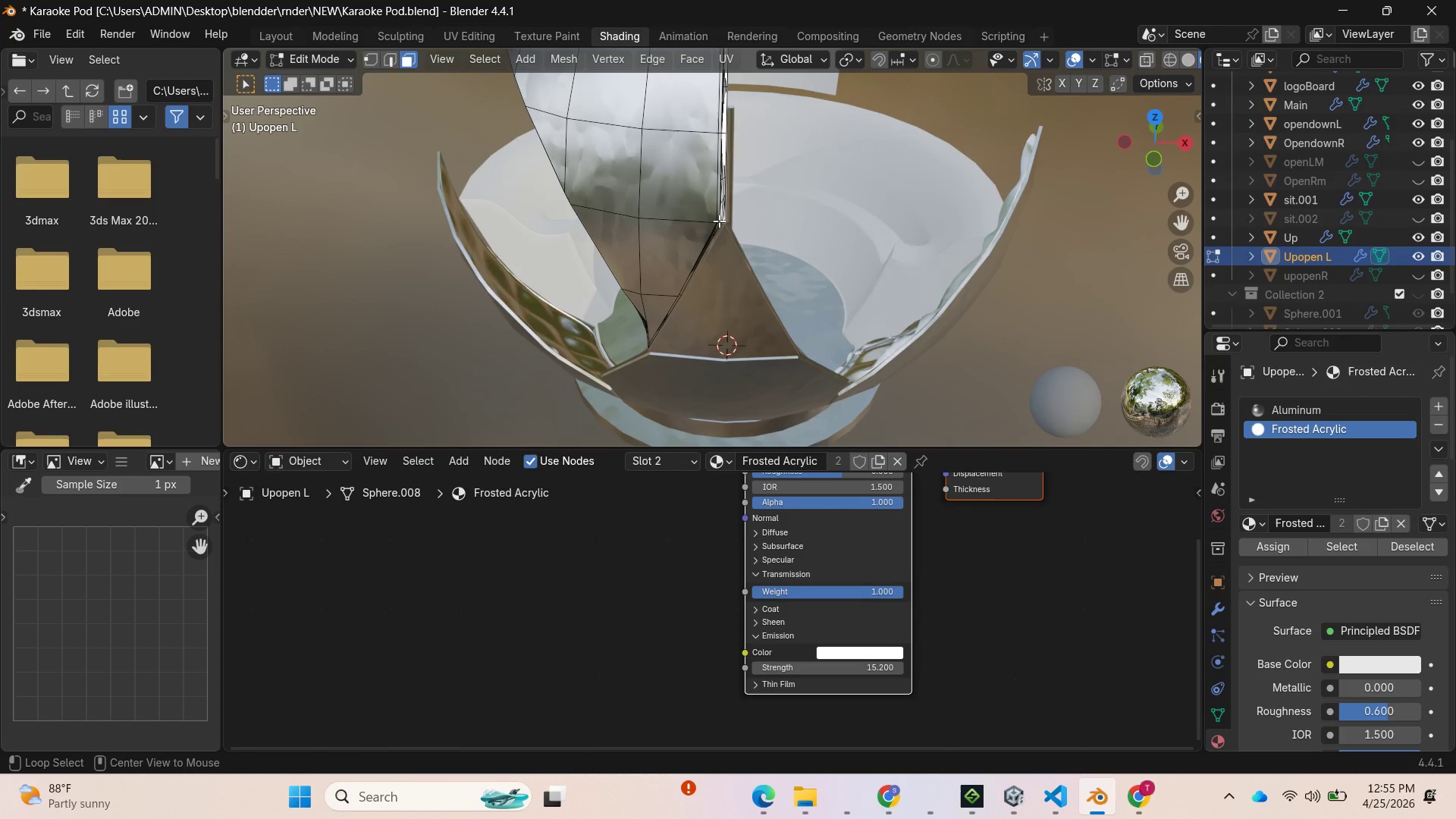 
left_click([719, 220])
 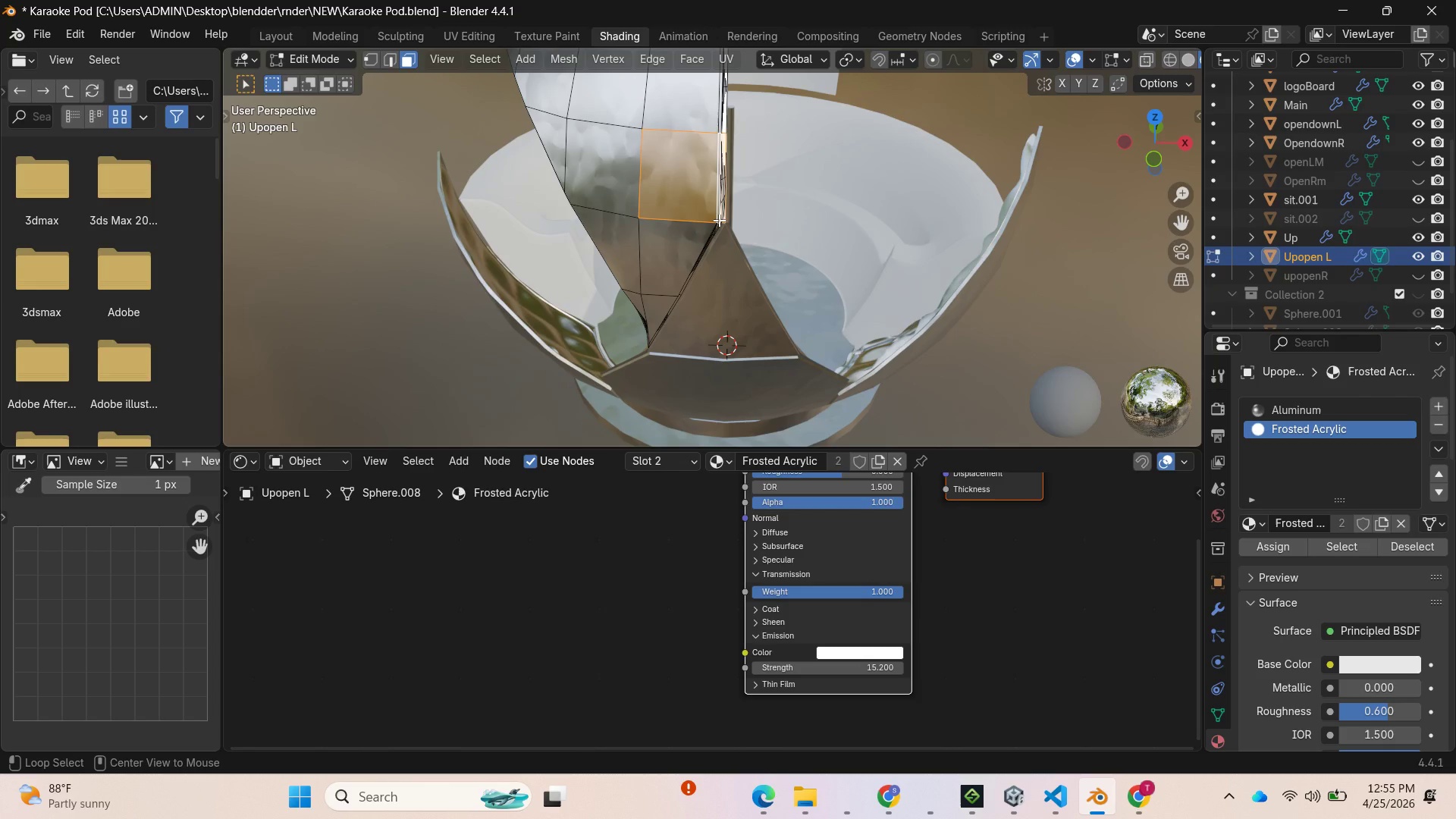 
left_click([719, 220])
 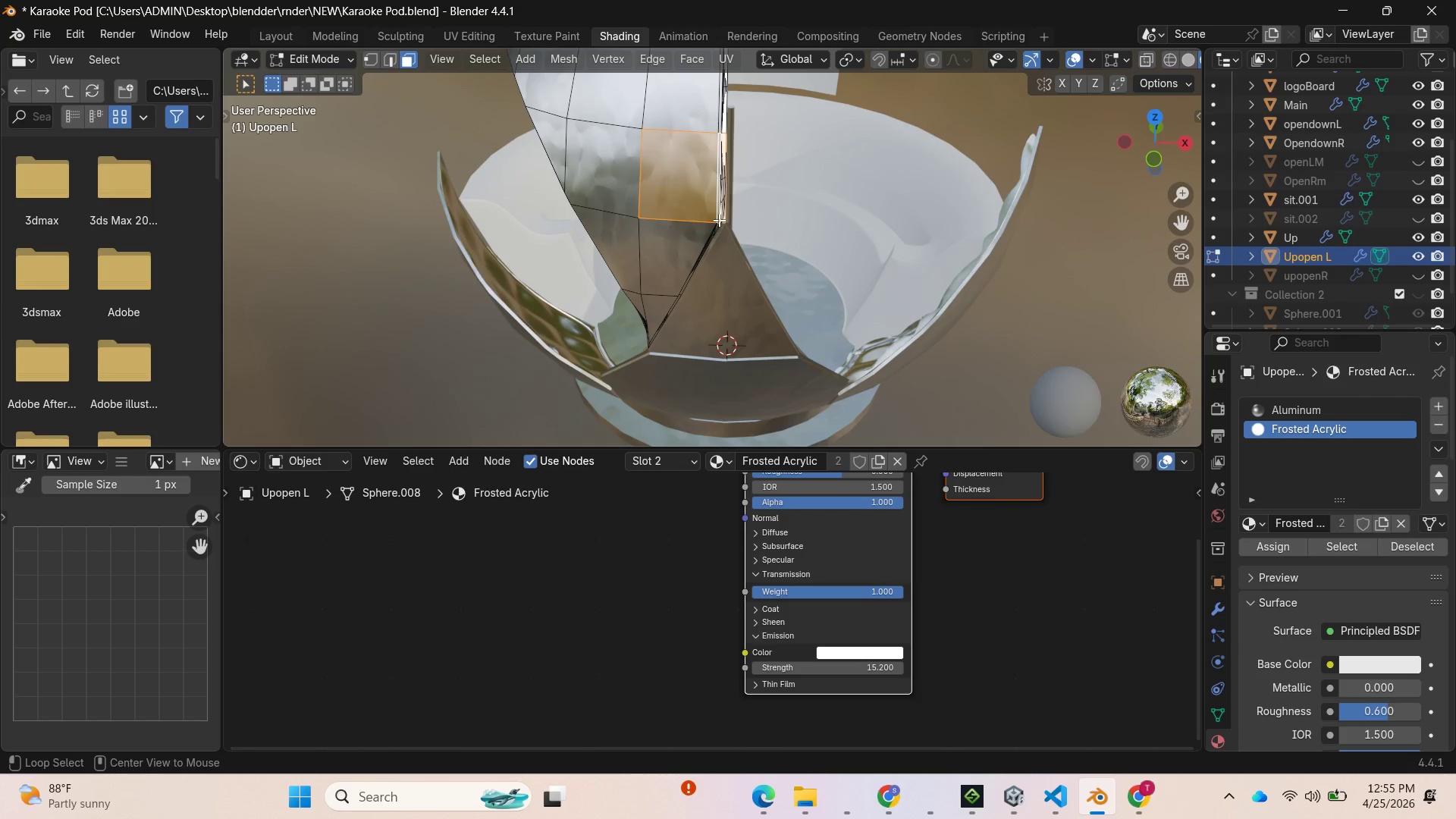 
left_click([719, 220])
 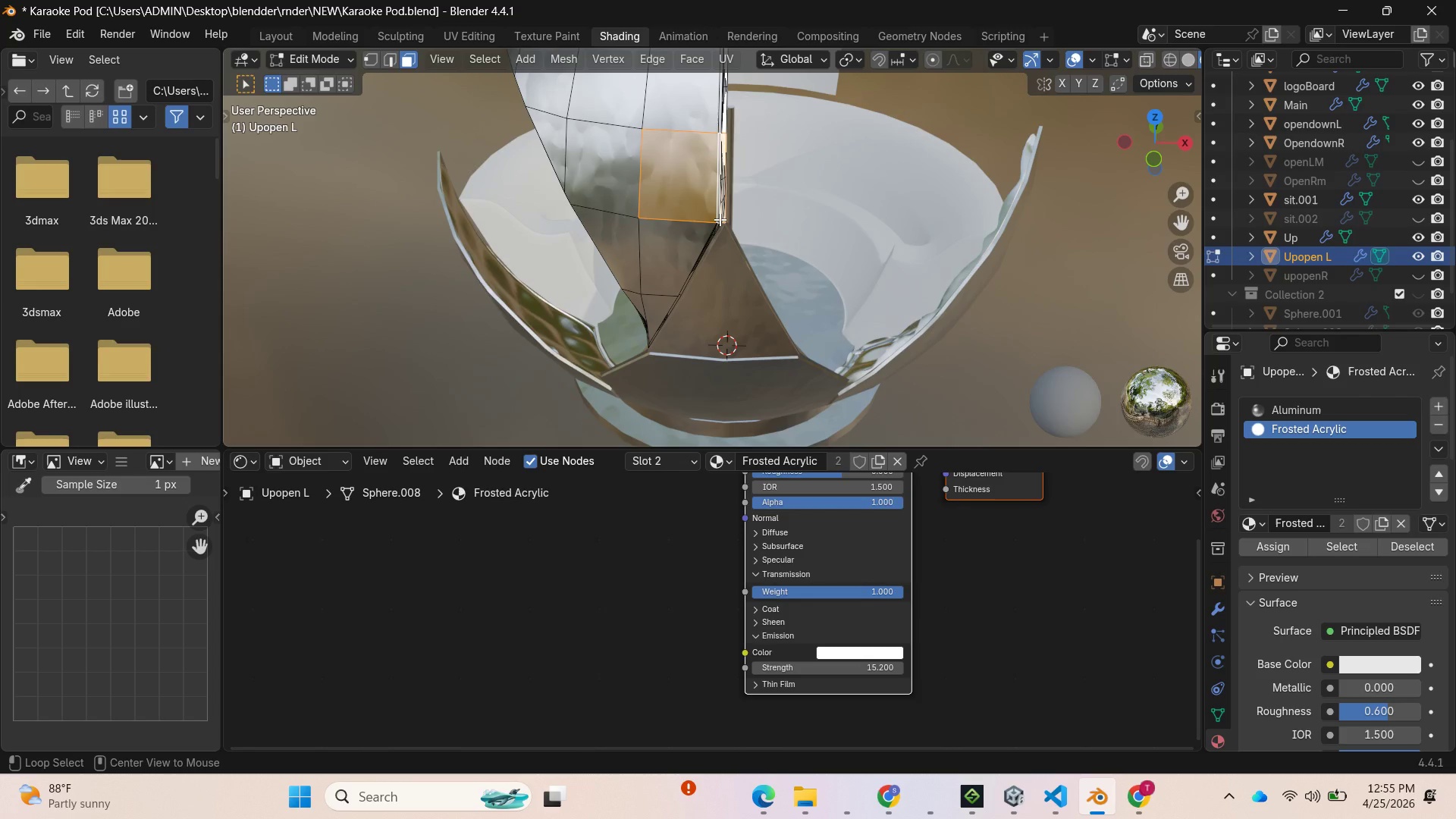 
left_click([720, 219])
 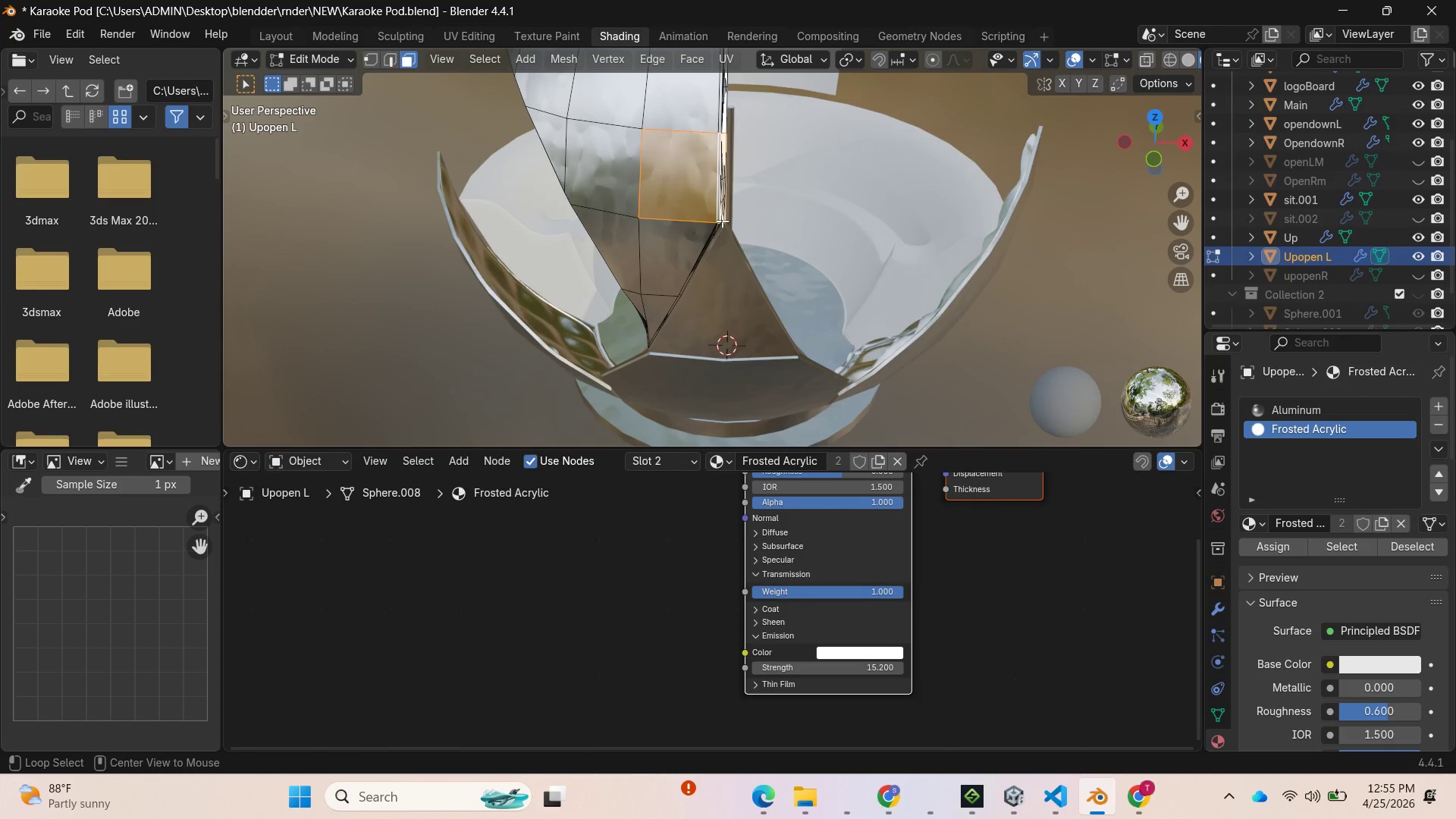 
left_click([722, 221])
 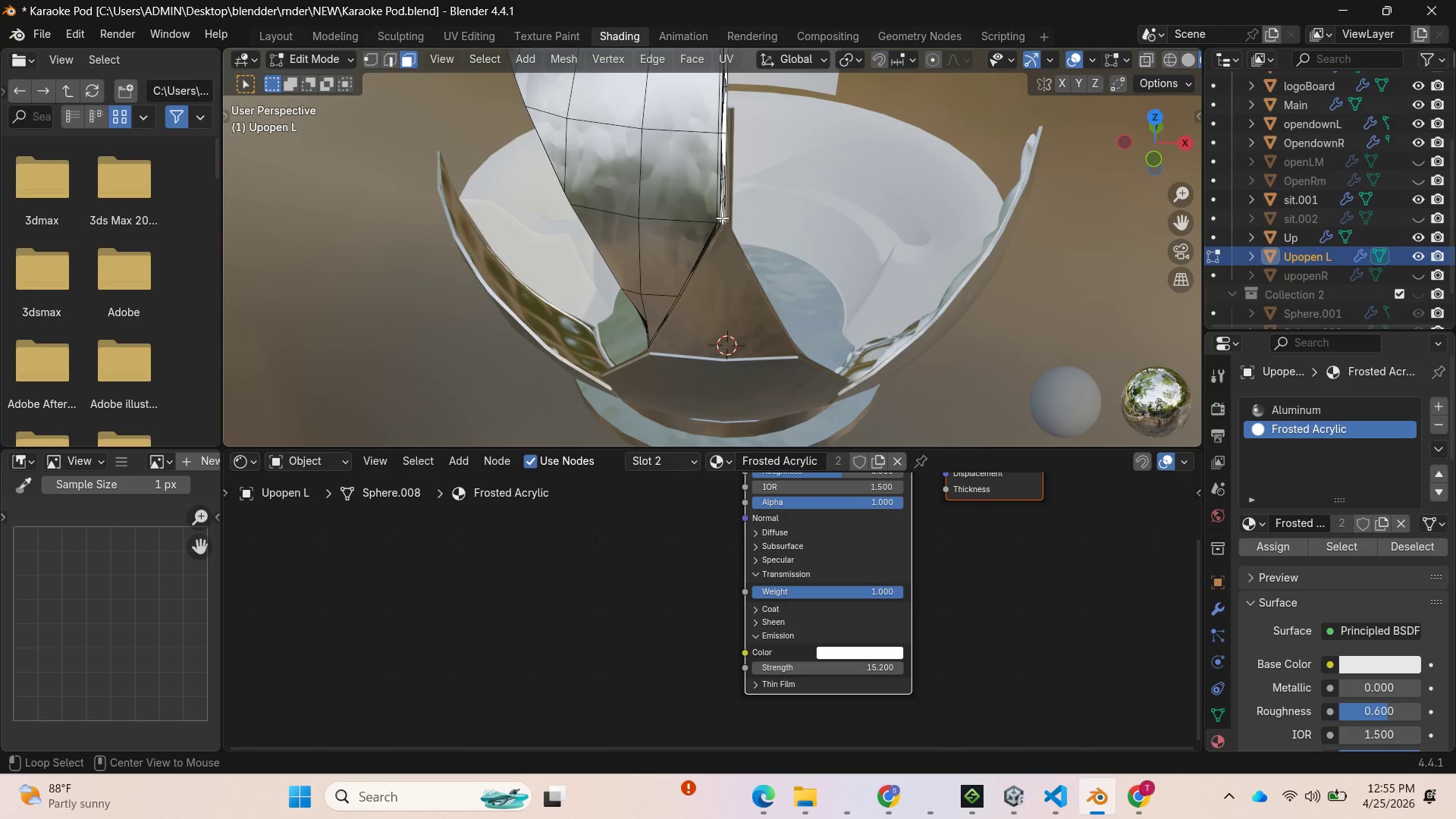 
left_click([722, 216])
 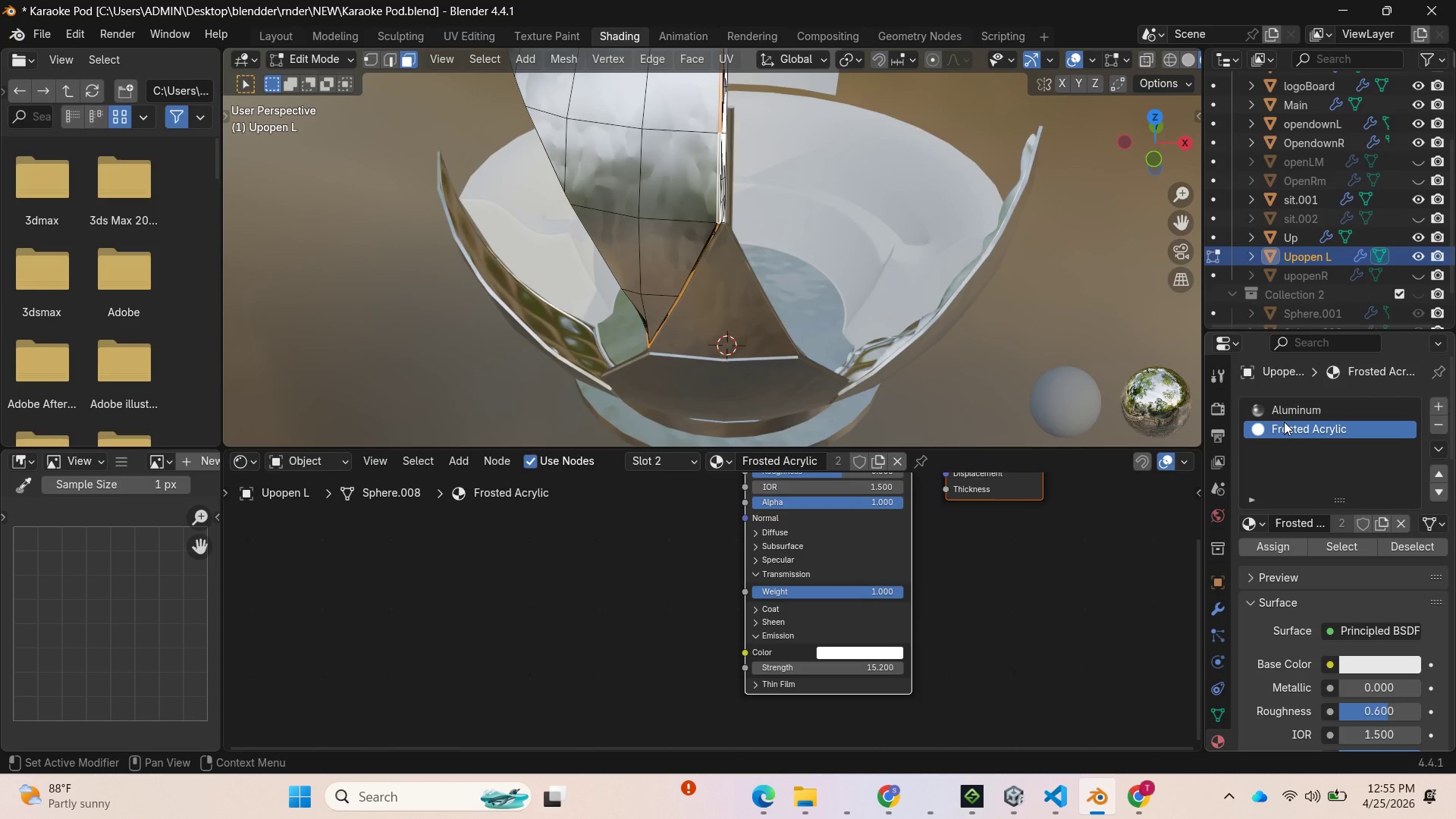 
left_click([1269, 543])
 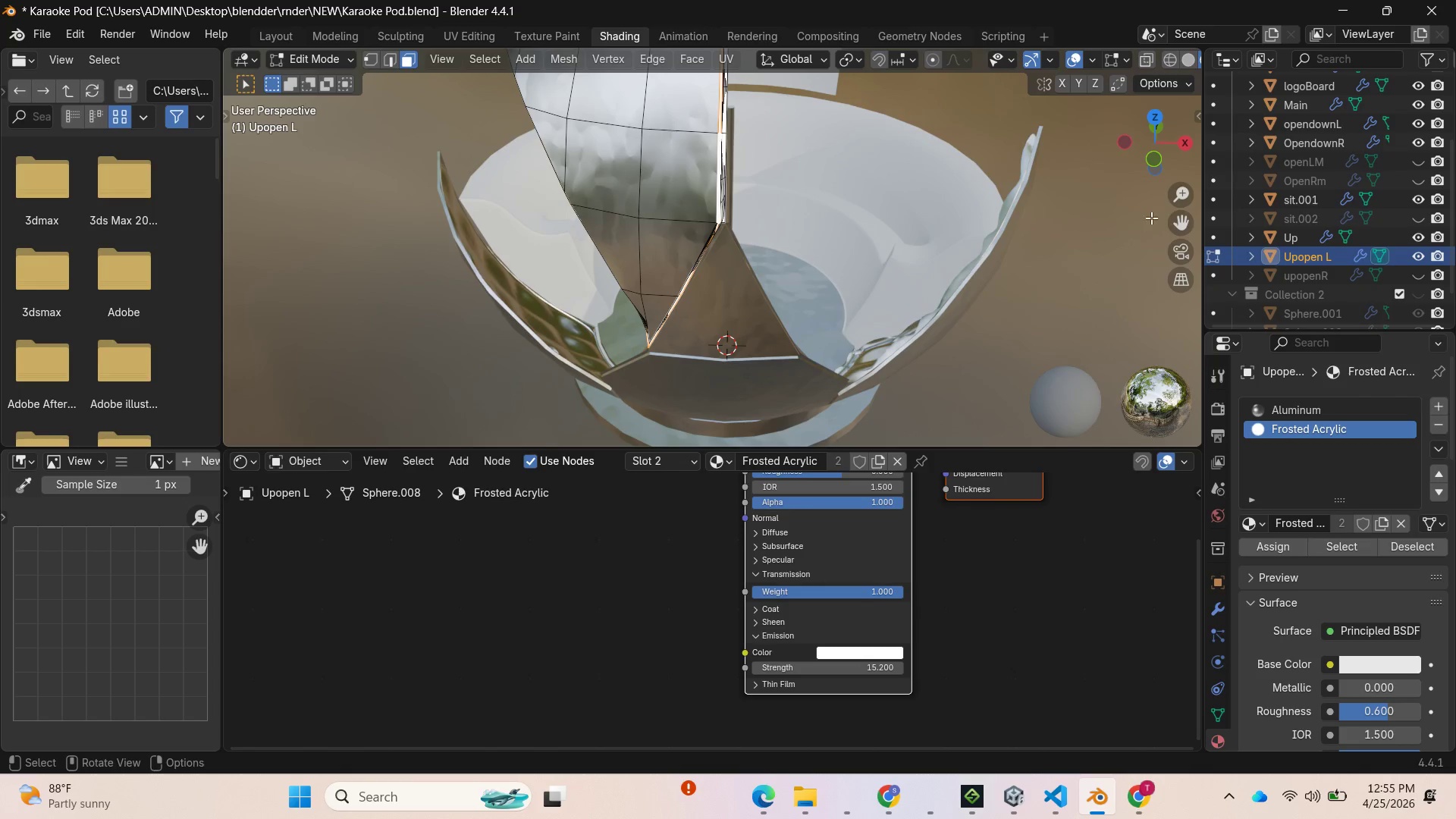 
left_click_drag(start_coordinate=[1183, 228], to_coordinate=[238, 223])
 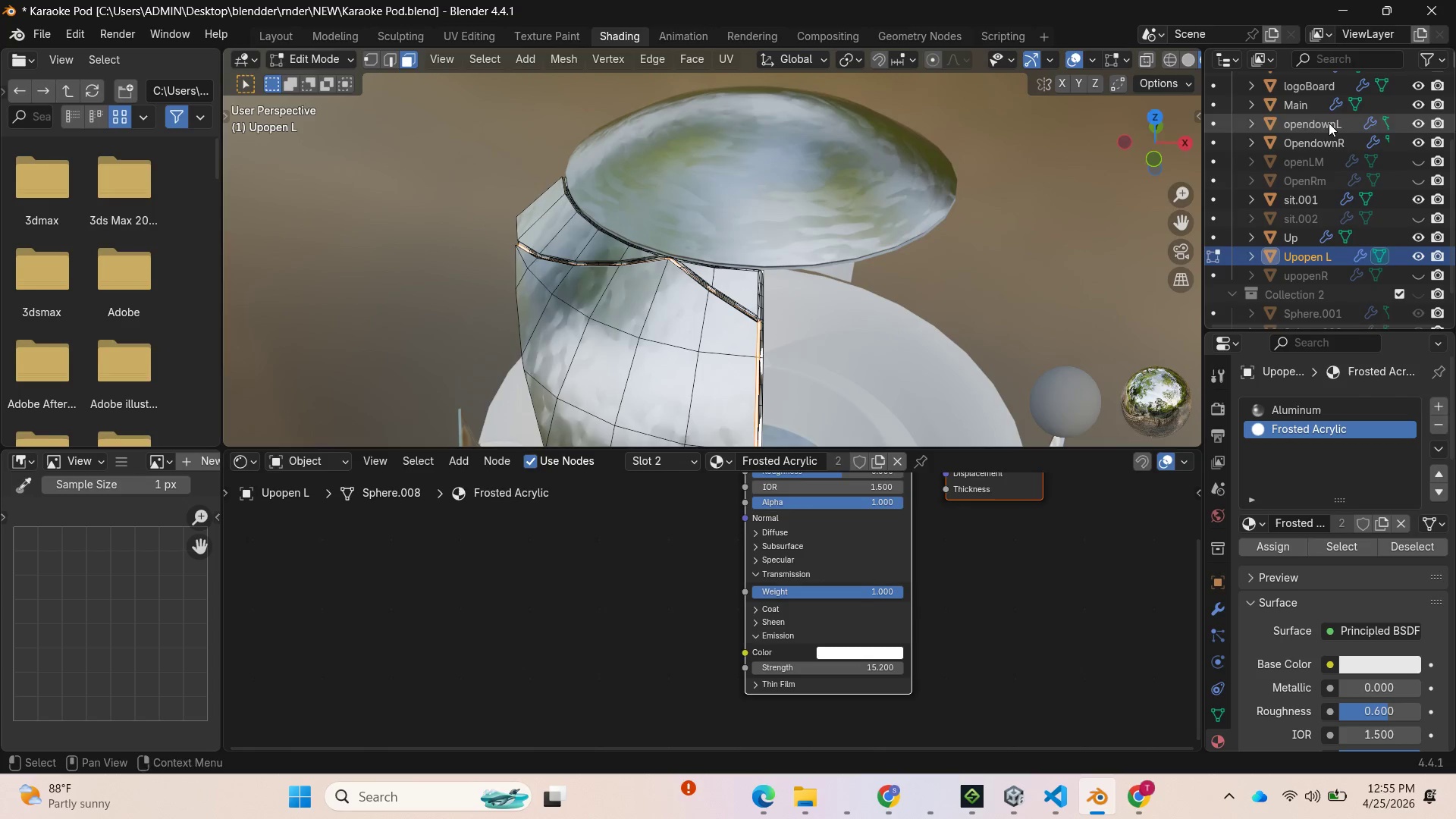 
left_click_drag(start_coordinate=[1147, 155], to_coordinate=[1186, 163])
 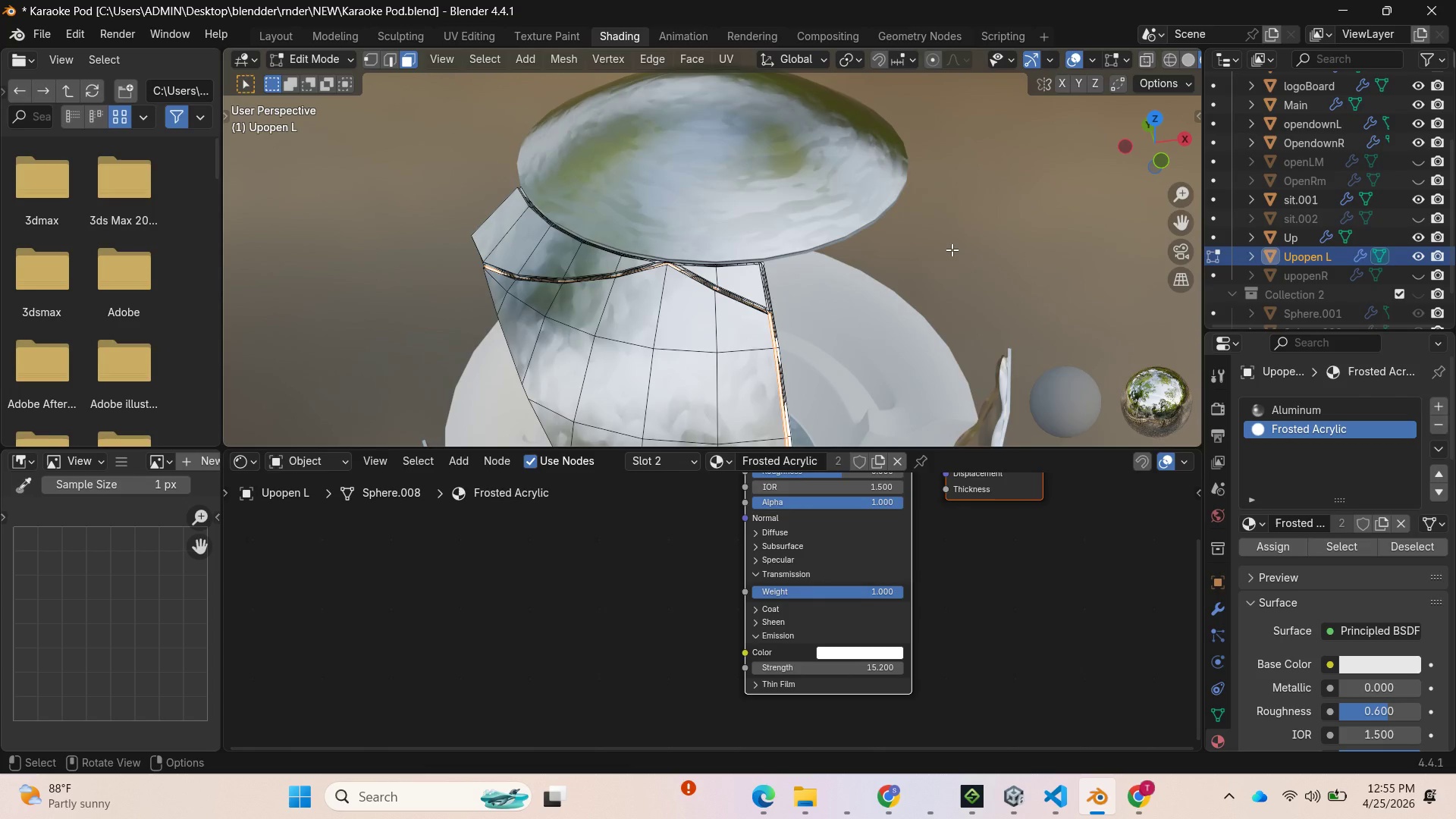 
scroll: coordinate [843, 280], scroll_direction: up, amount: 4.0
 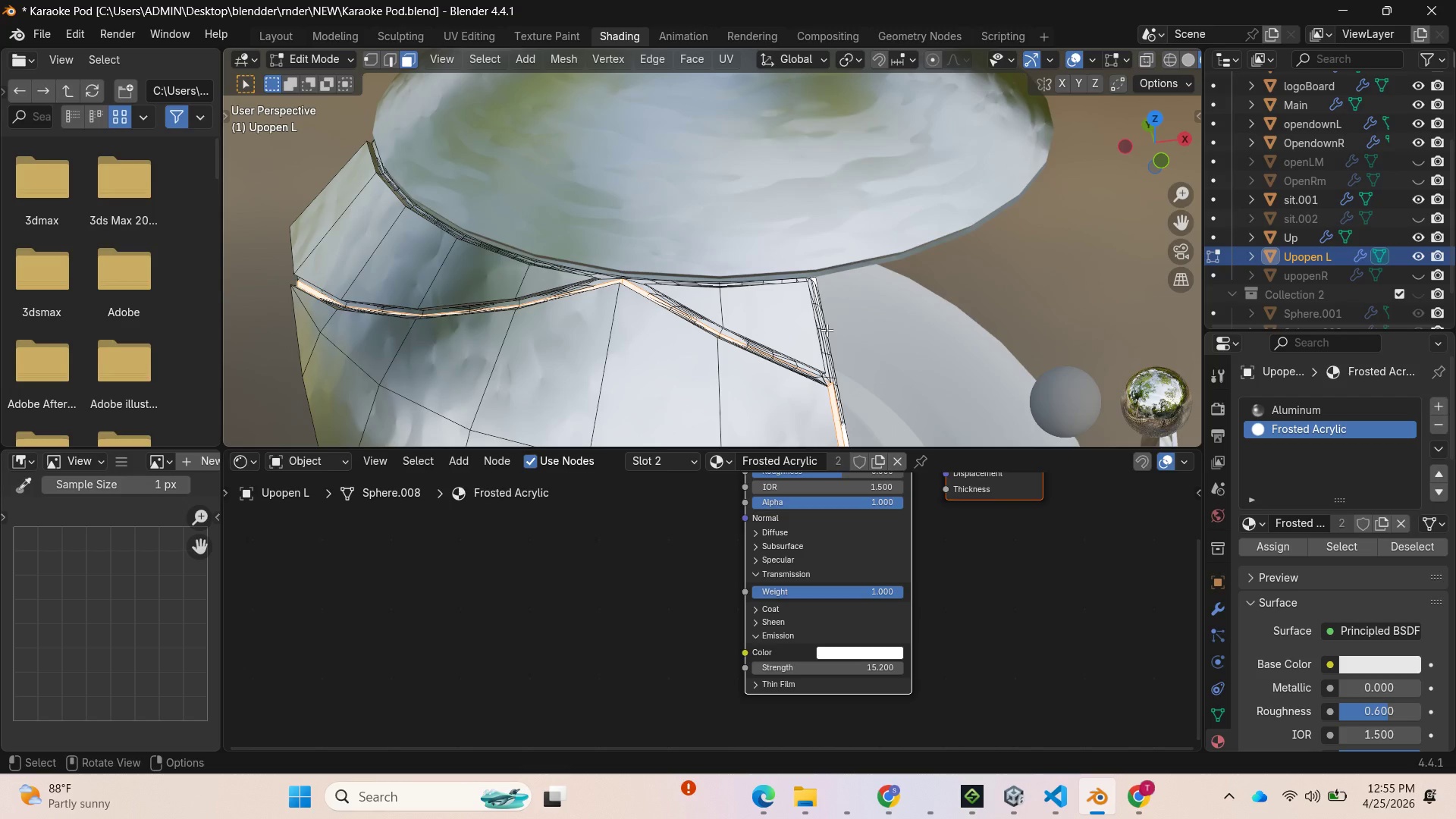 
hold_key(key=AltLeft, duration=2.69)
left_click([825, 327])
 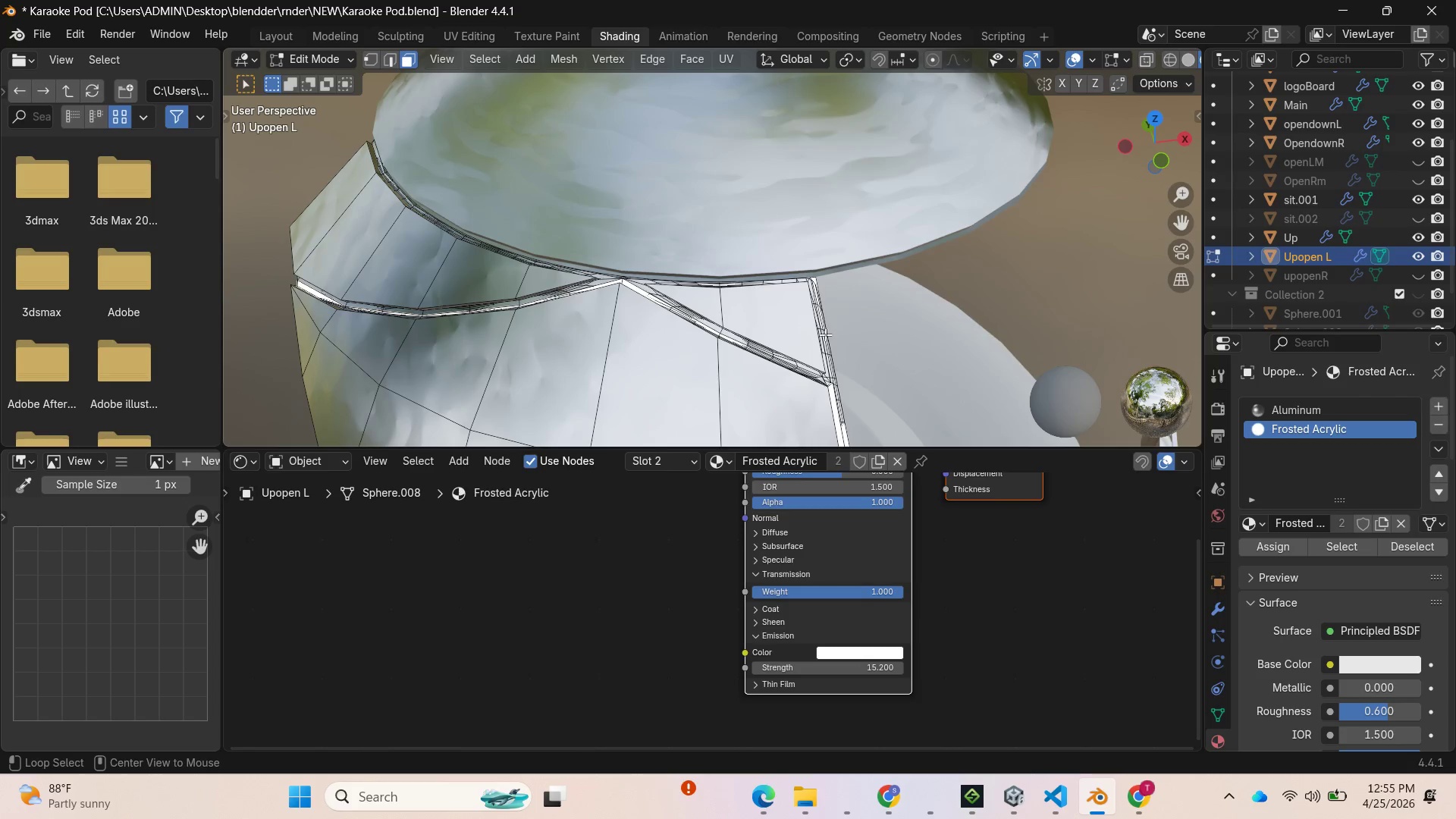 
left_click([825, 335])
 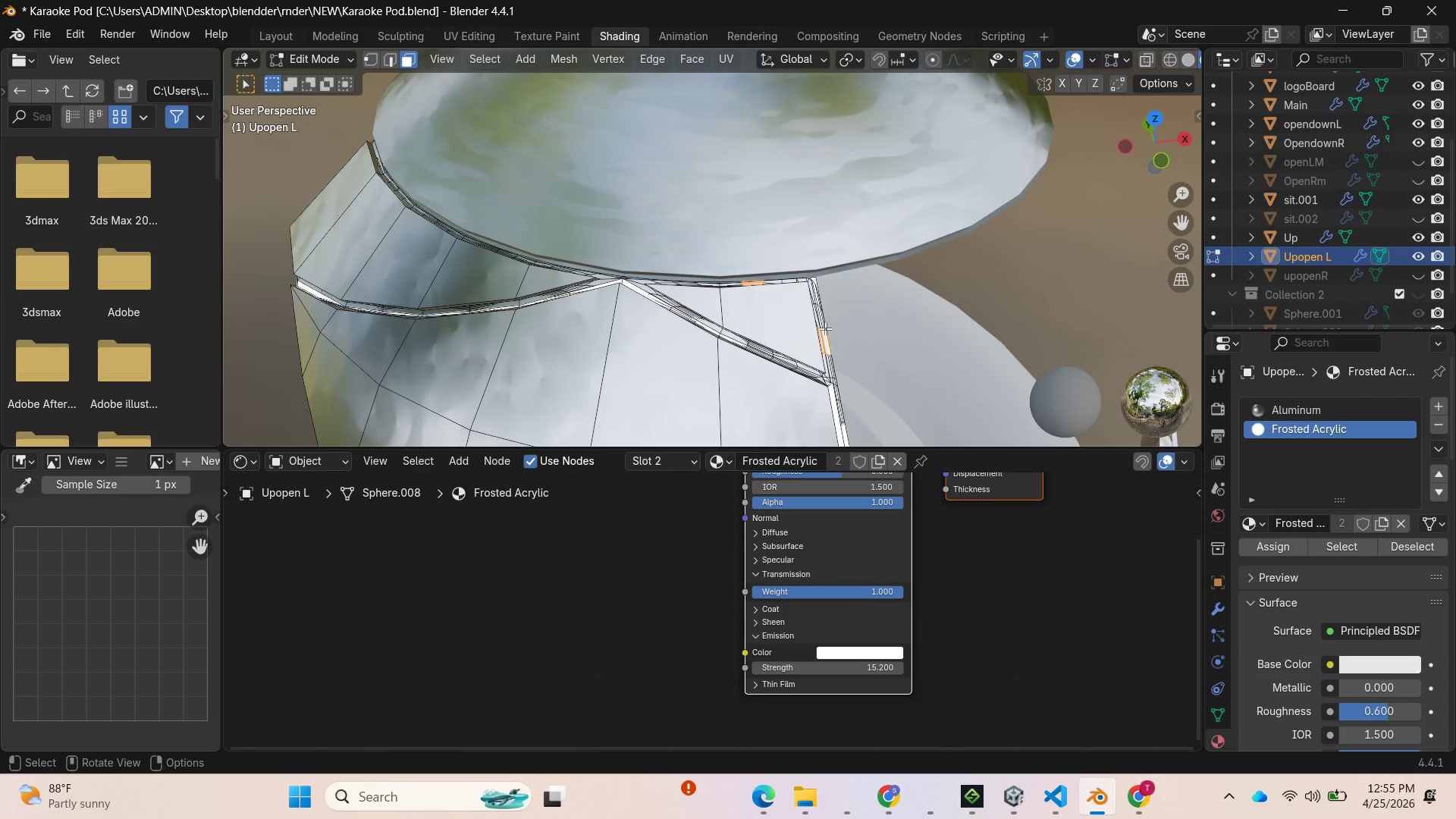 
left_click([819, 328])
 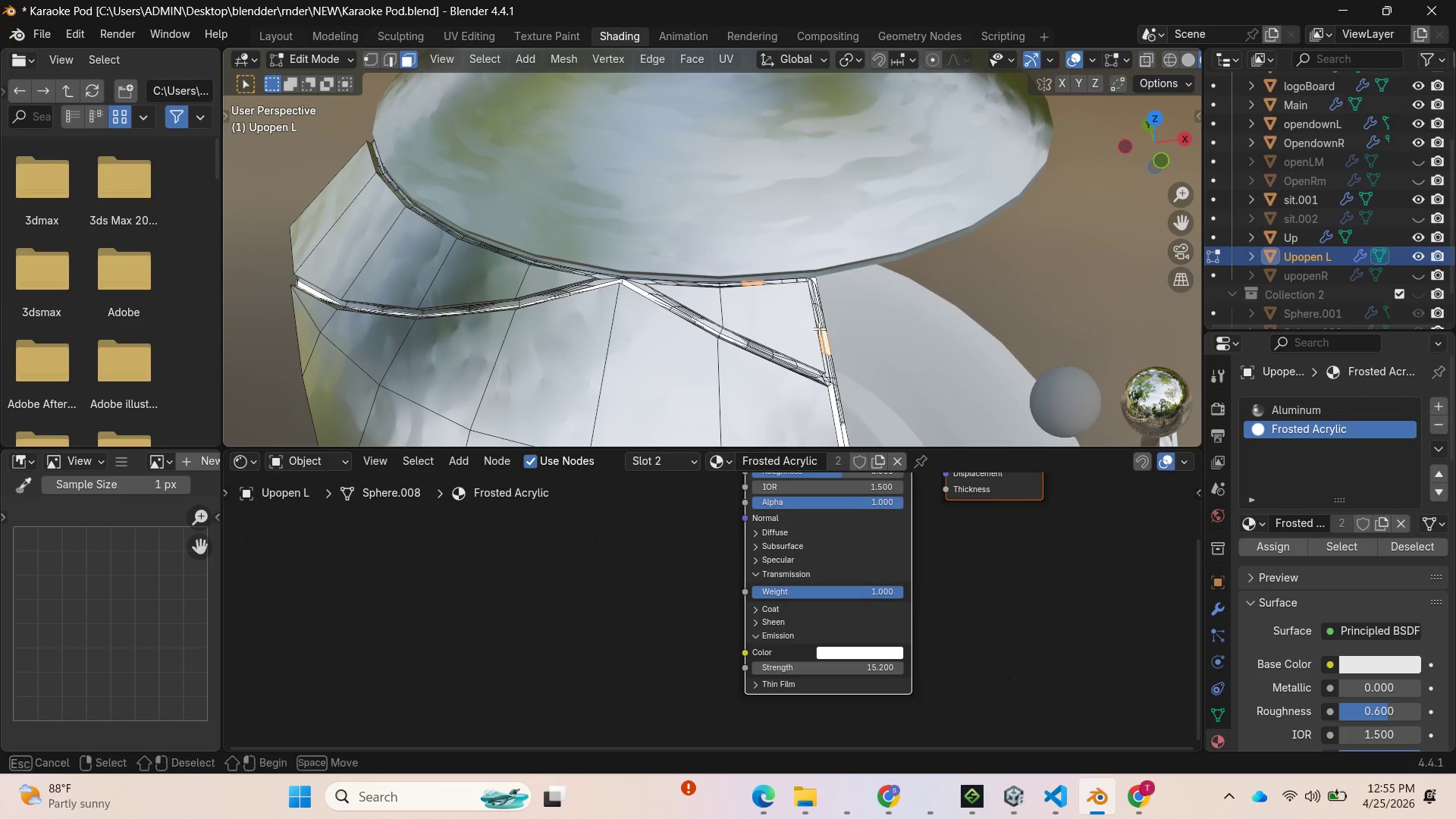 
hold_key(key=AltLeft, duration=0.44)
 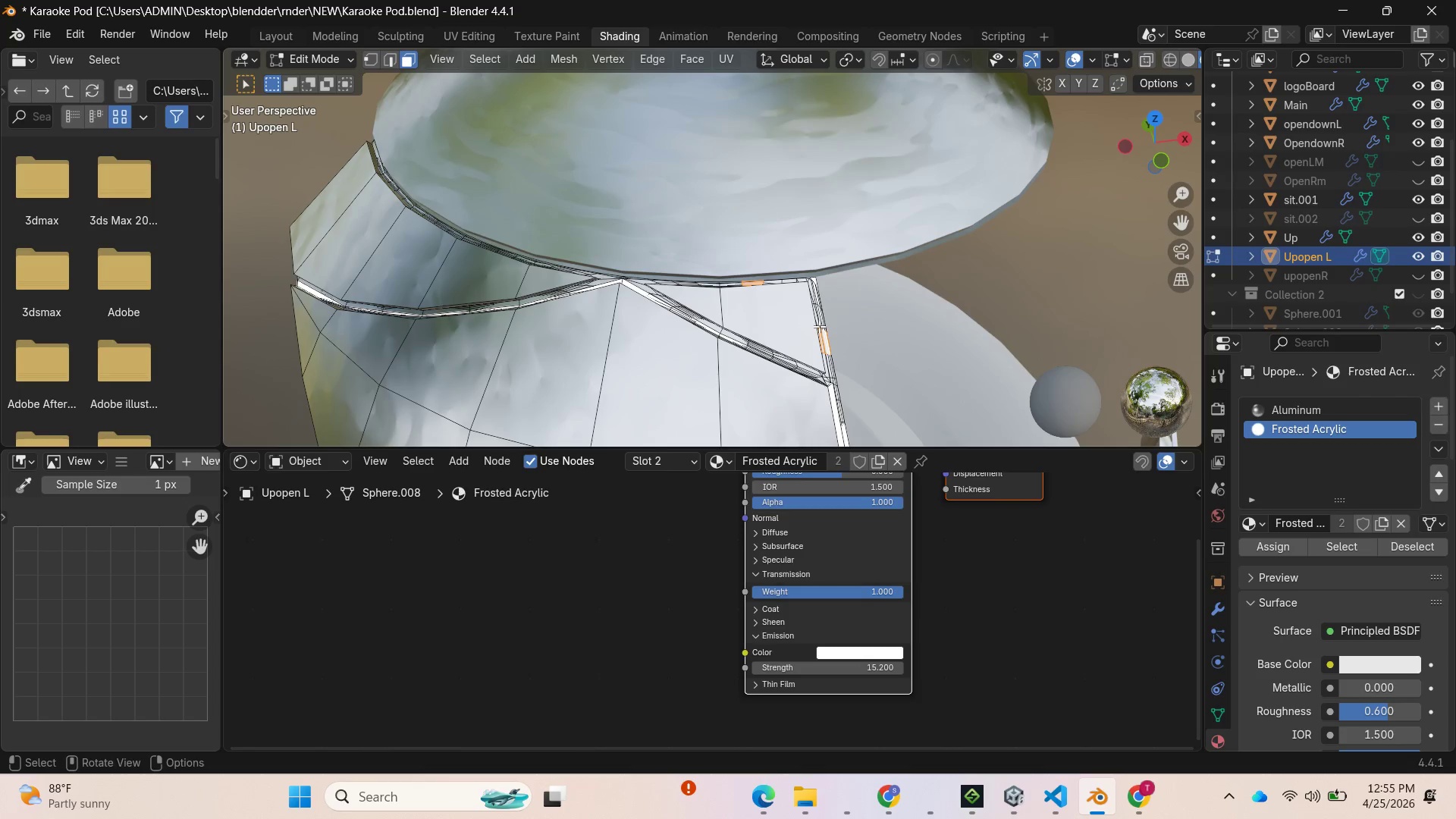 
scroll: coordinate [820, 315], scroll_direction: up, amount: 2.0
 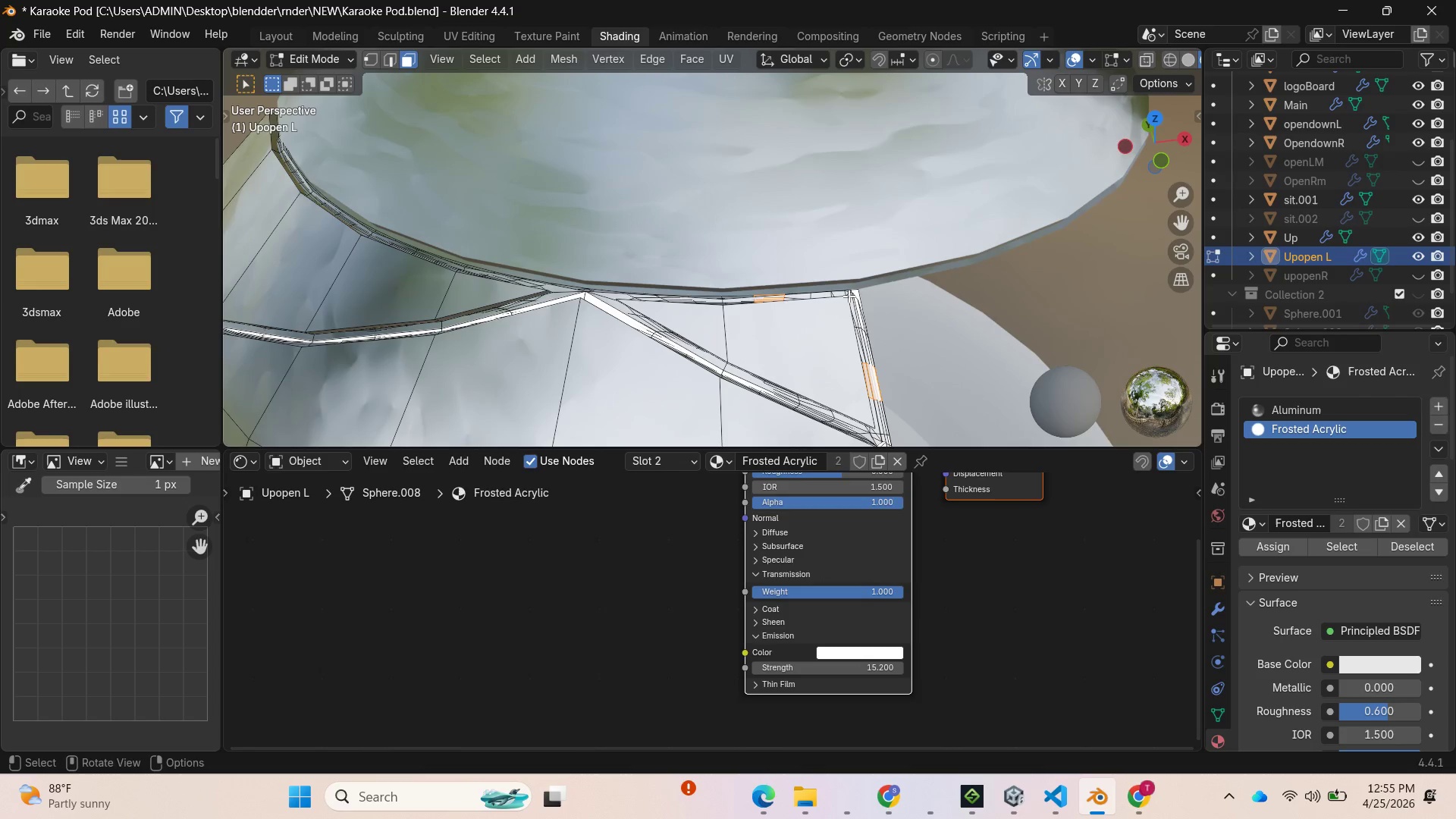 
left_click([848, 297])
 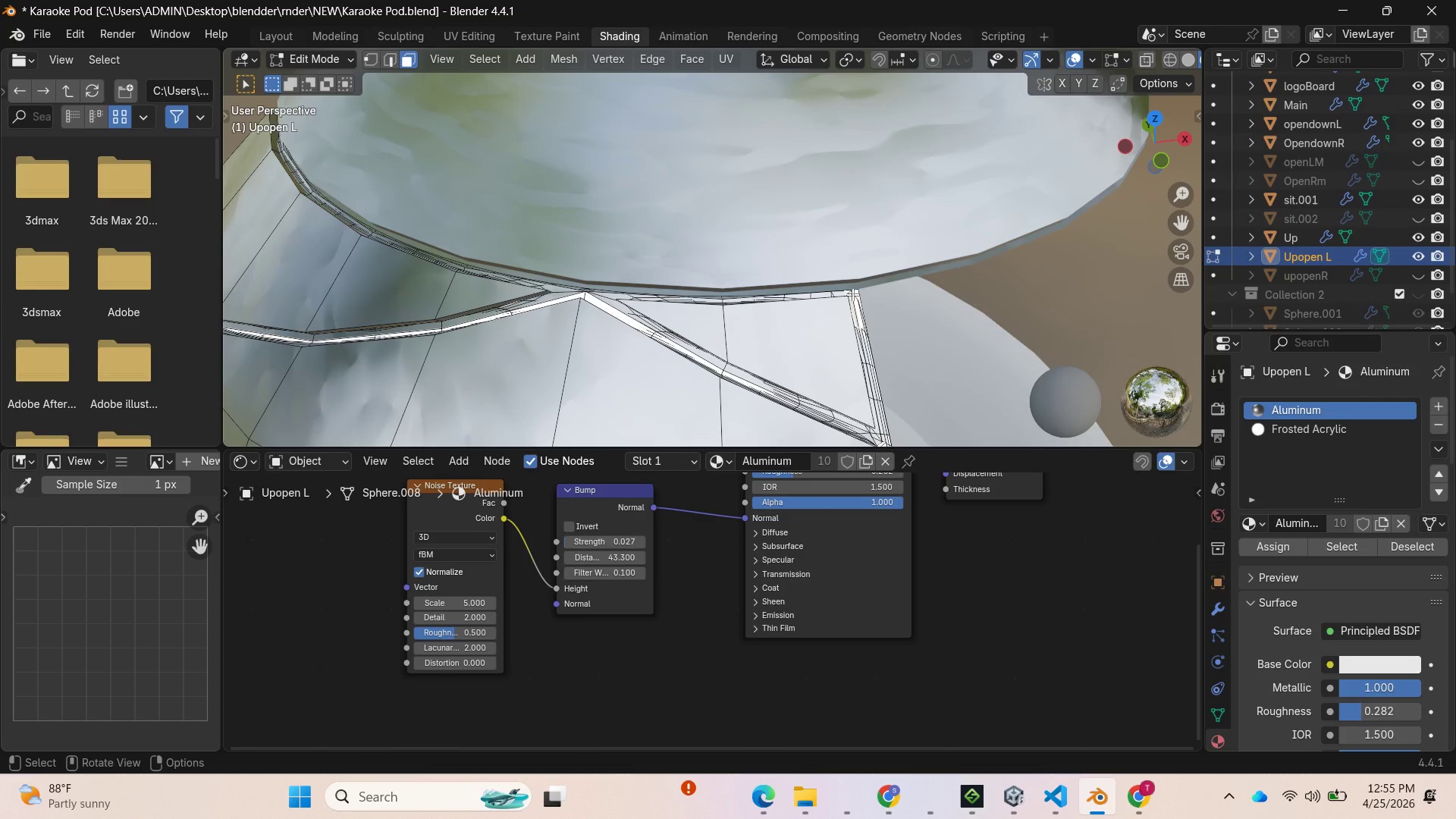 
left_click([852, 294])
 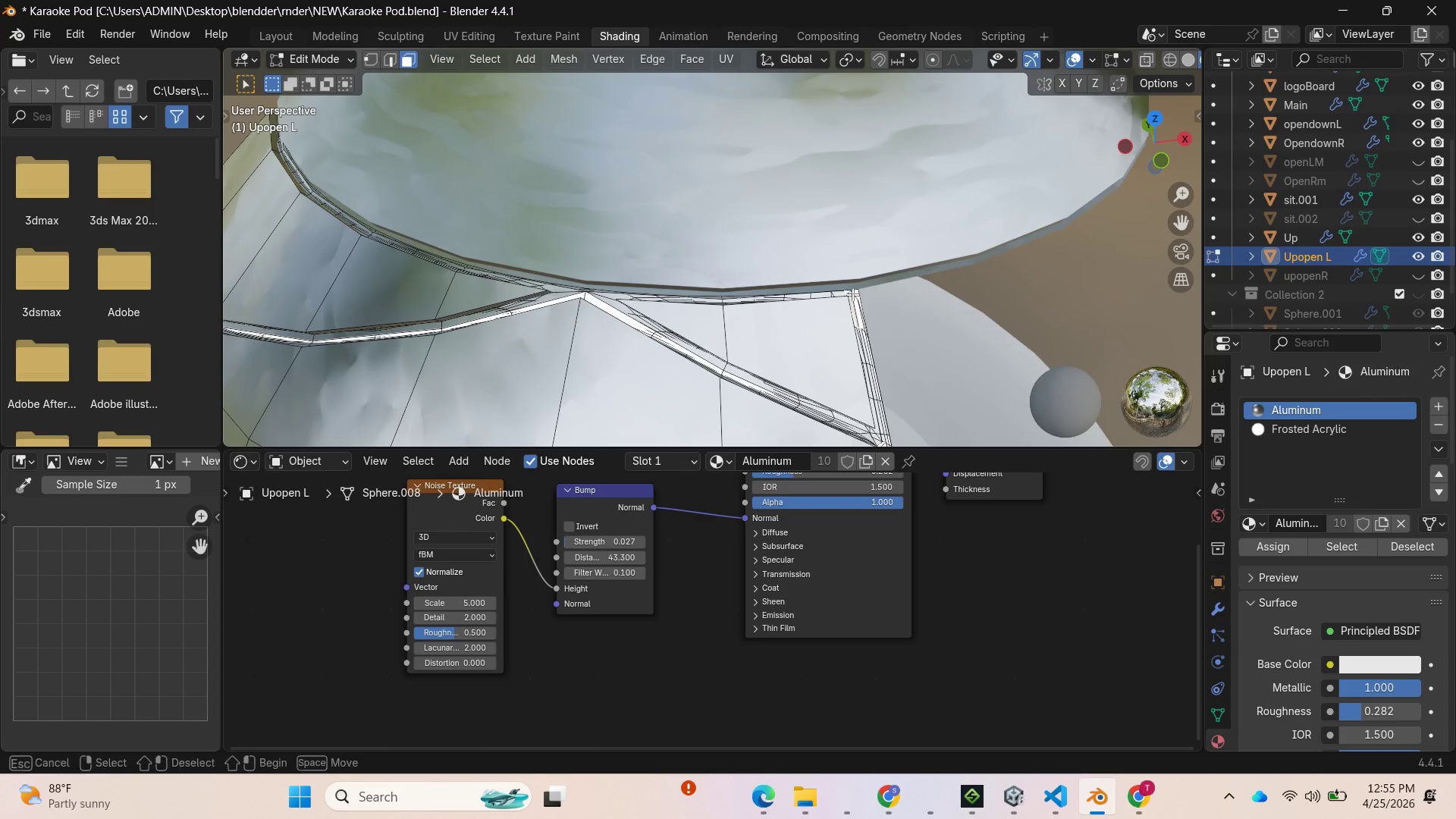 
hold_key(key=AltLeft, duration=1.8)
 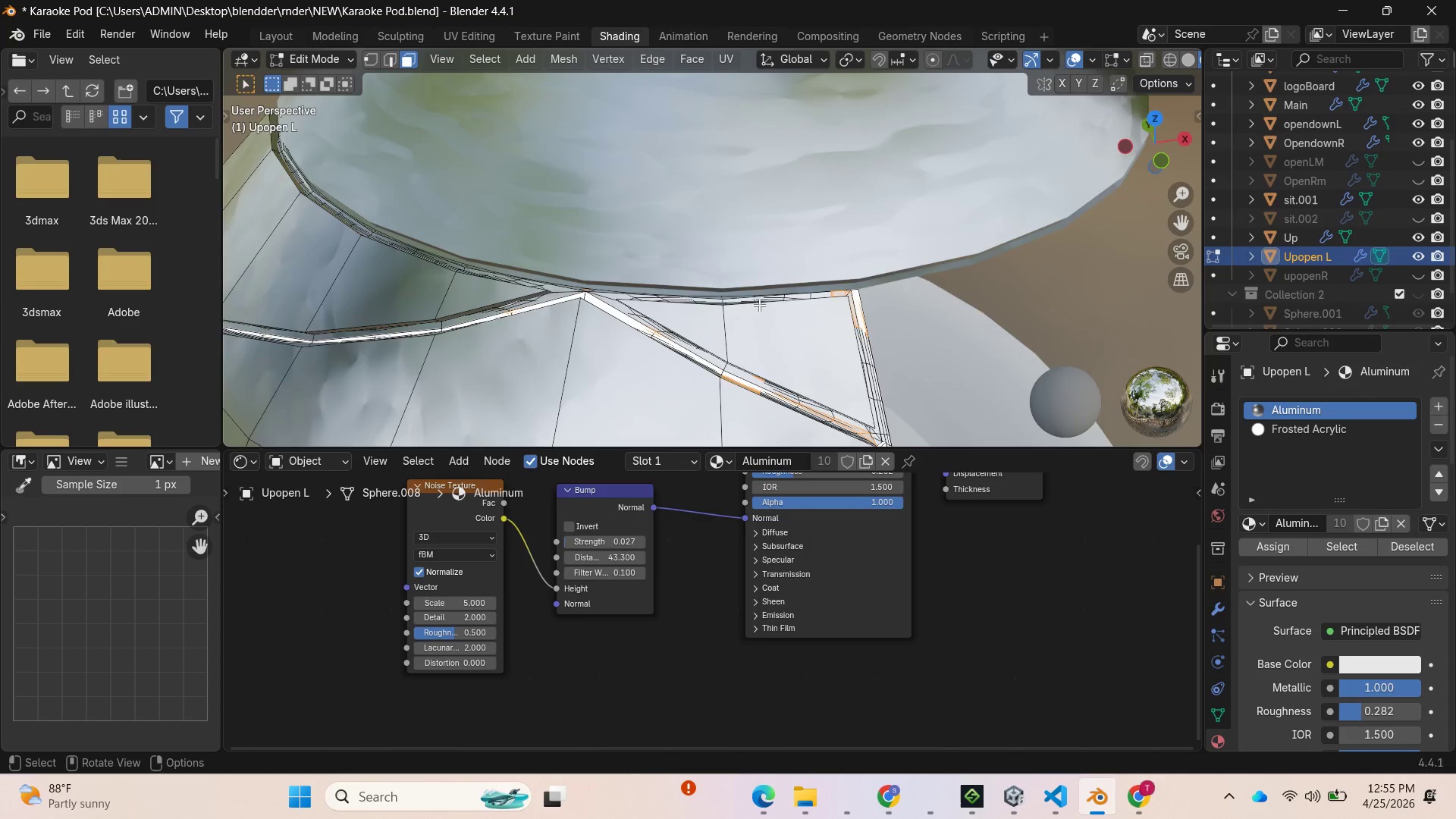 
scroll: coordinate [761, 305], scroll_direction: up, amount: 1.0
 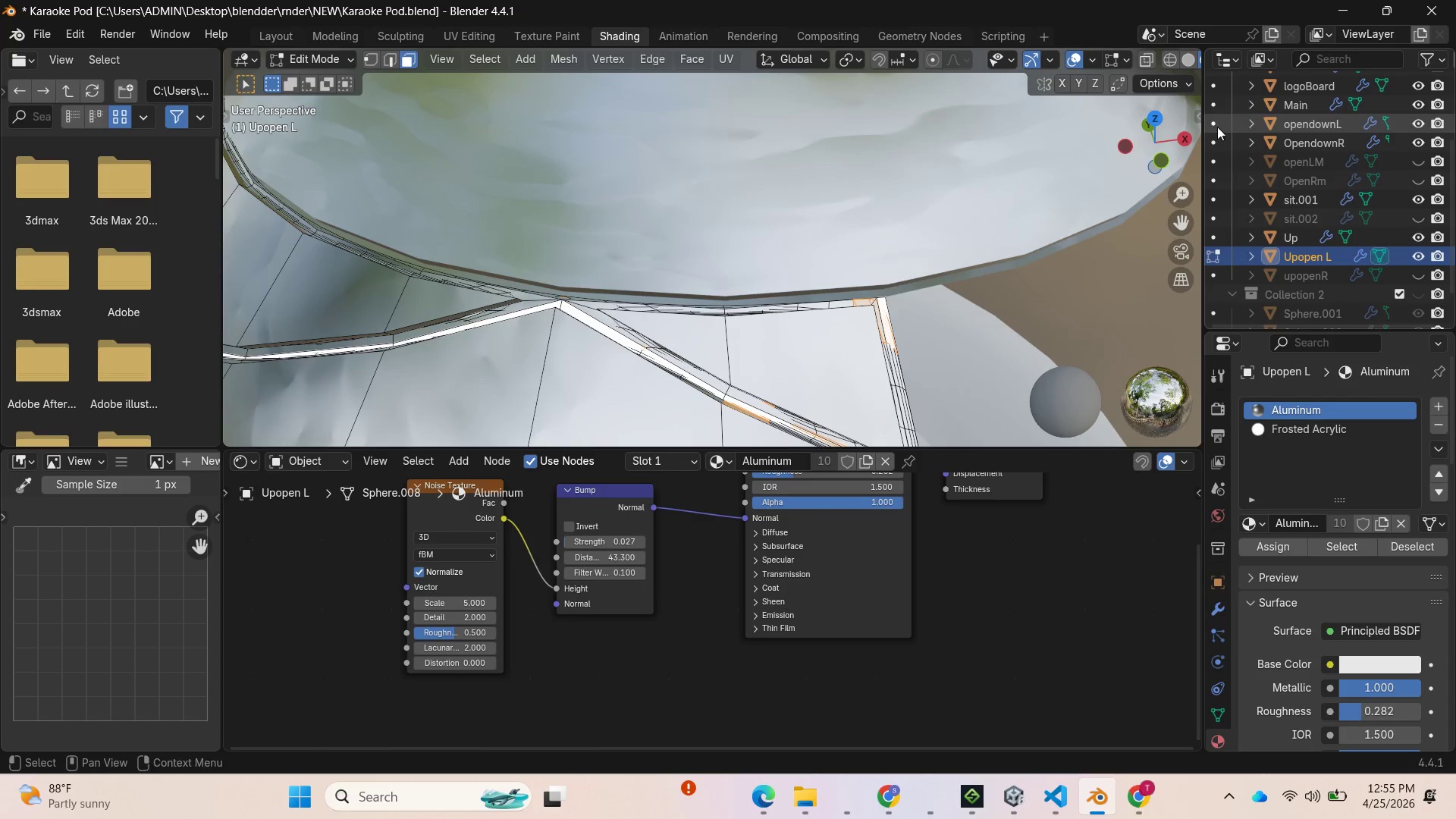 
left_click_drag(start_coordinate=[1154, 131], to_coordinate=[998, 412])
 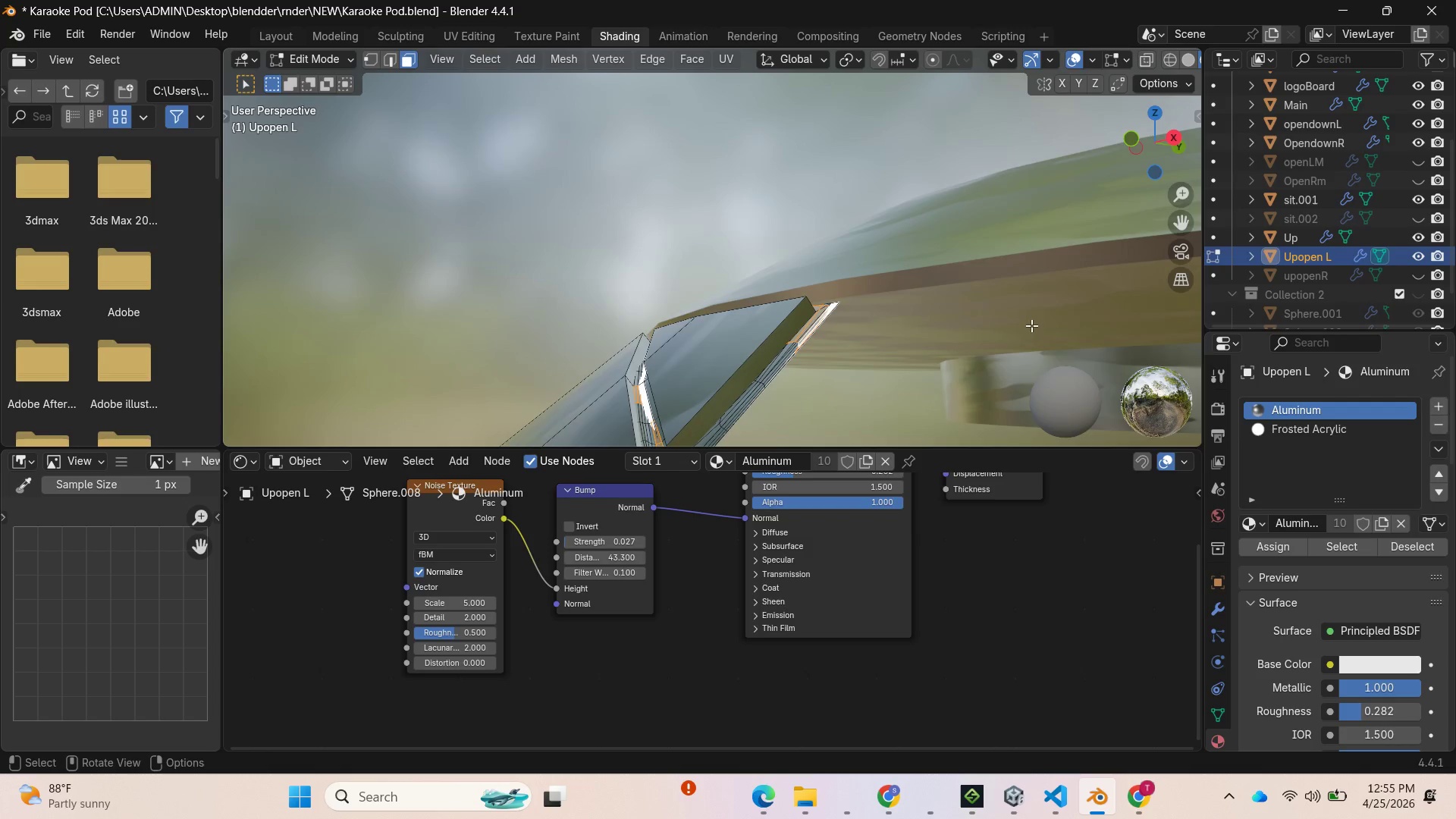 
scroll: coordinate [1011, 345], scroll_direction: up, amount: 1.0
 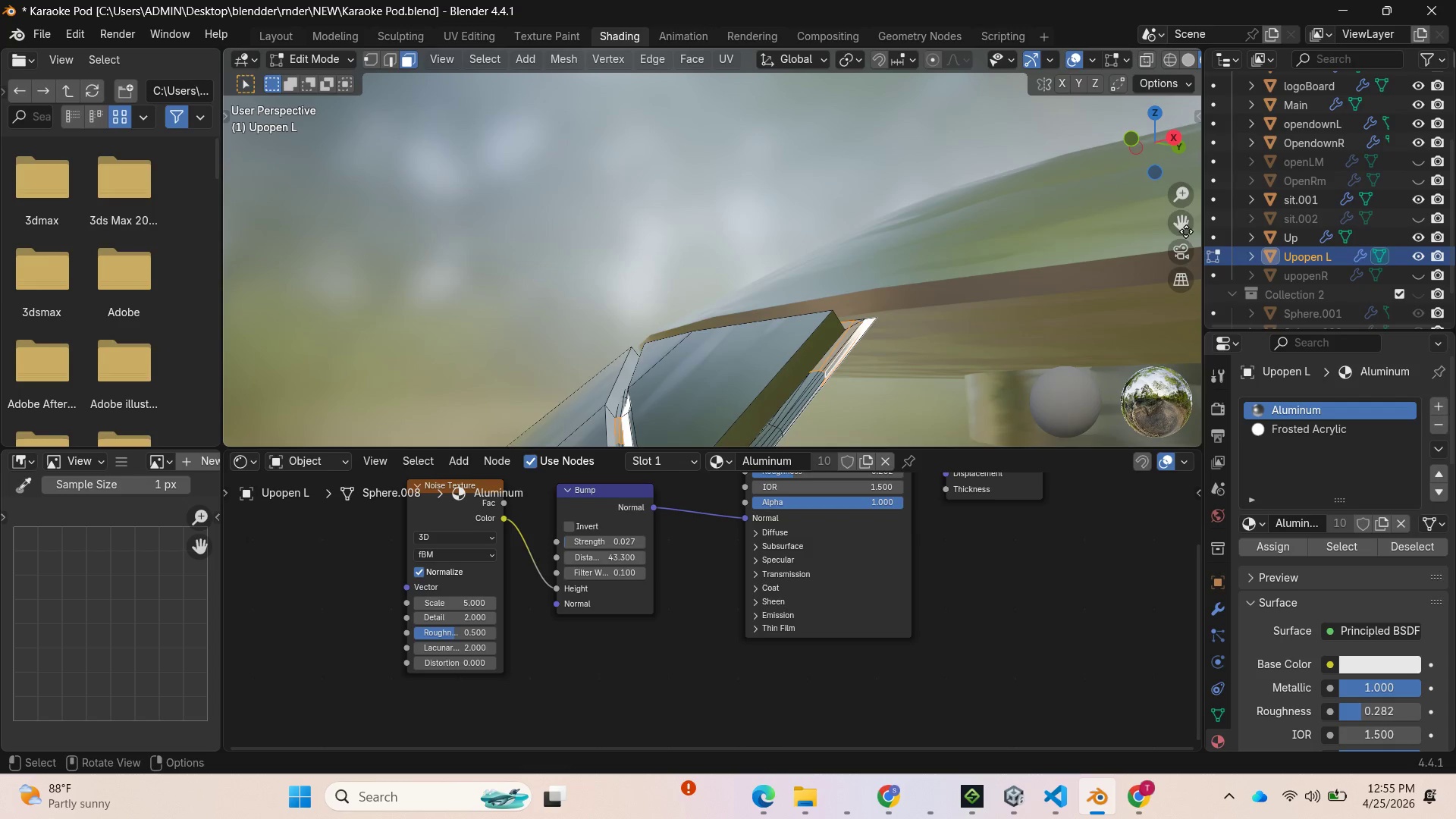 
left_click_drag(start_coordinate=[1182, 216], to_coordinate=[1191, 86])
 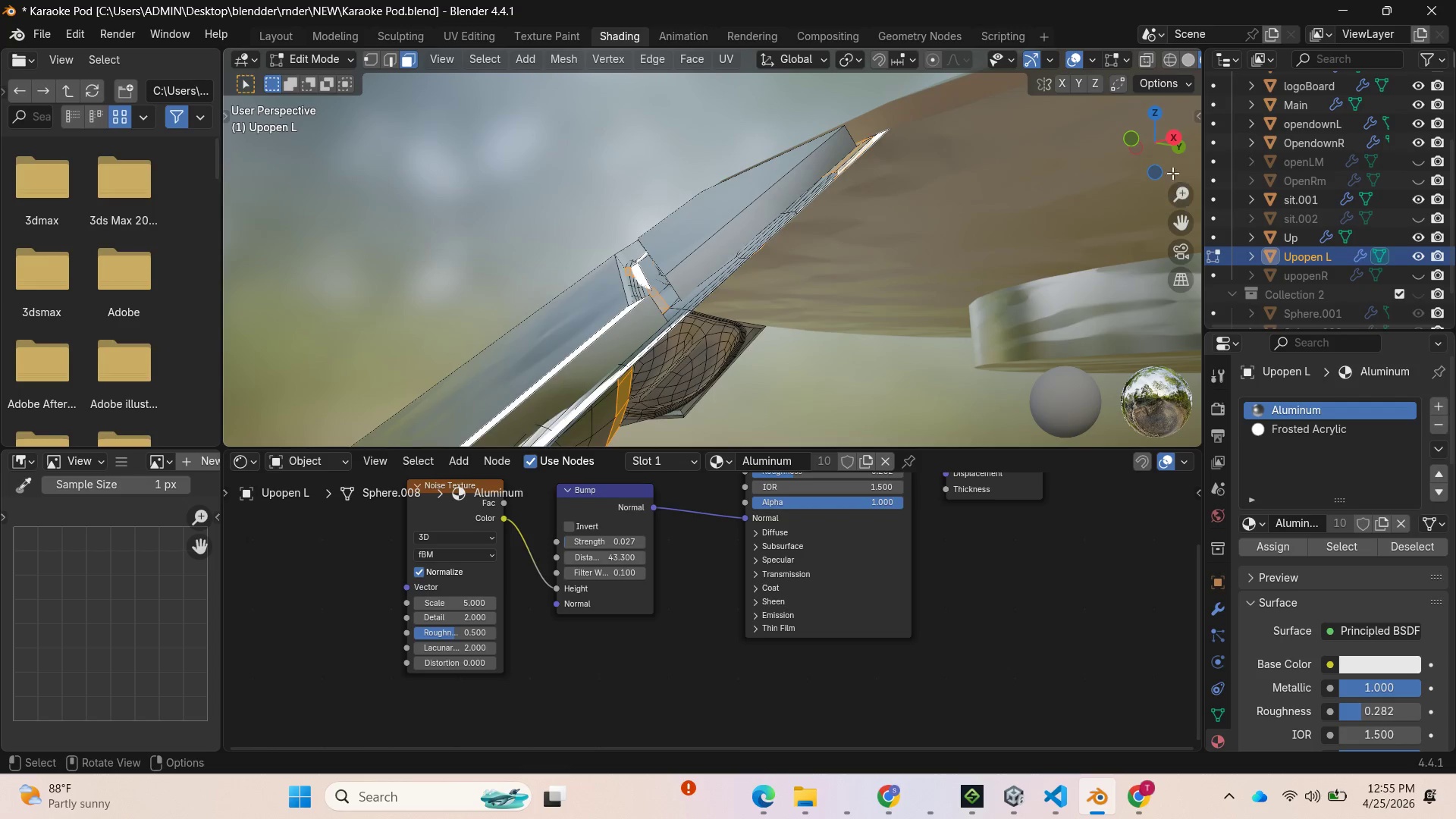 
left_click_drag(start_coordinate=[1169, 158], to_coordinate=[1181, 217])
 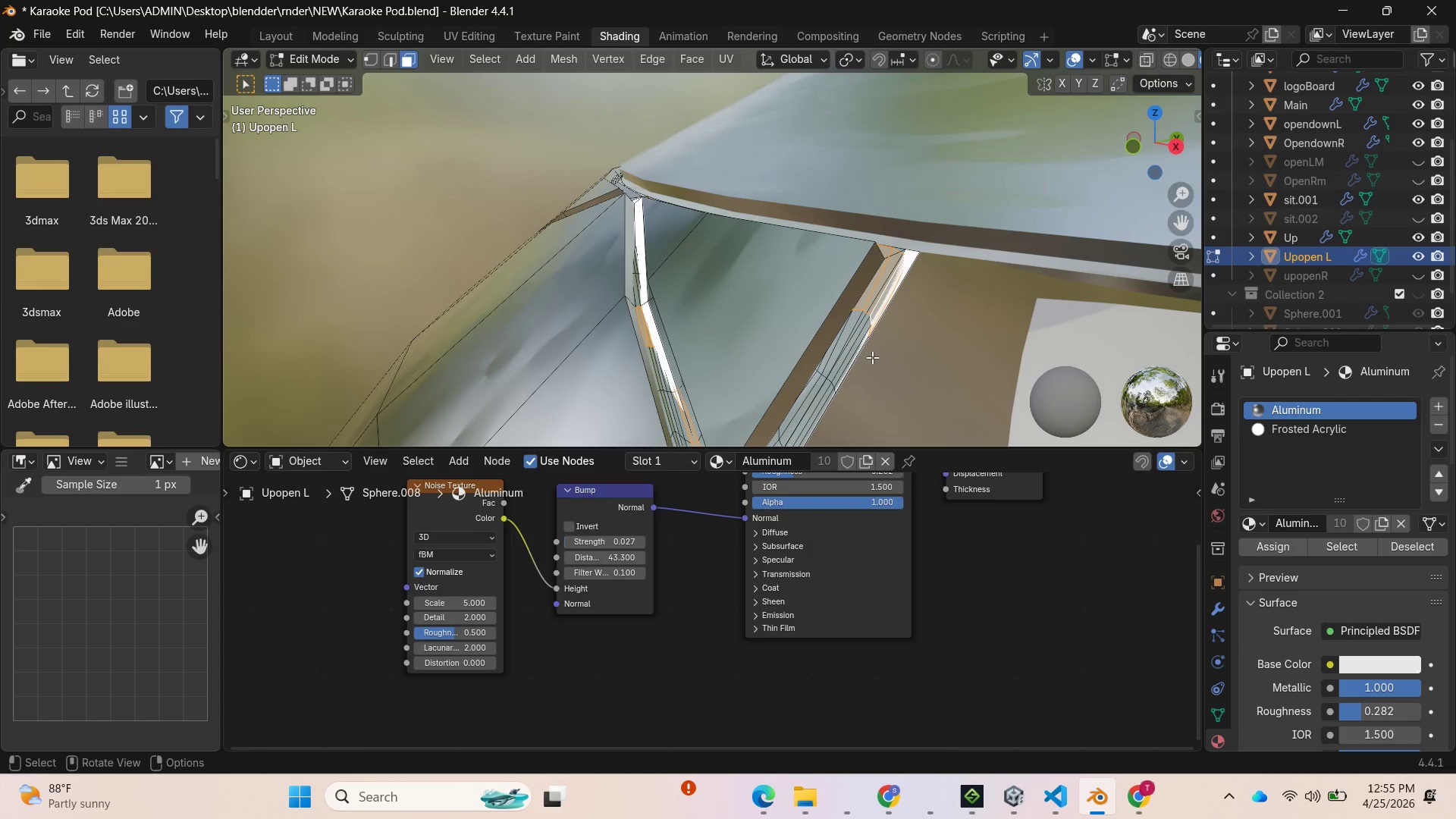 
hold_key(key=AltLeft, duration=1.36)
left_click([869, 324])
 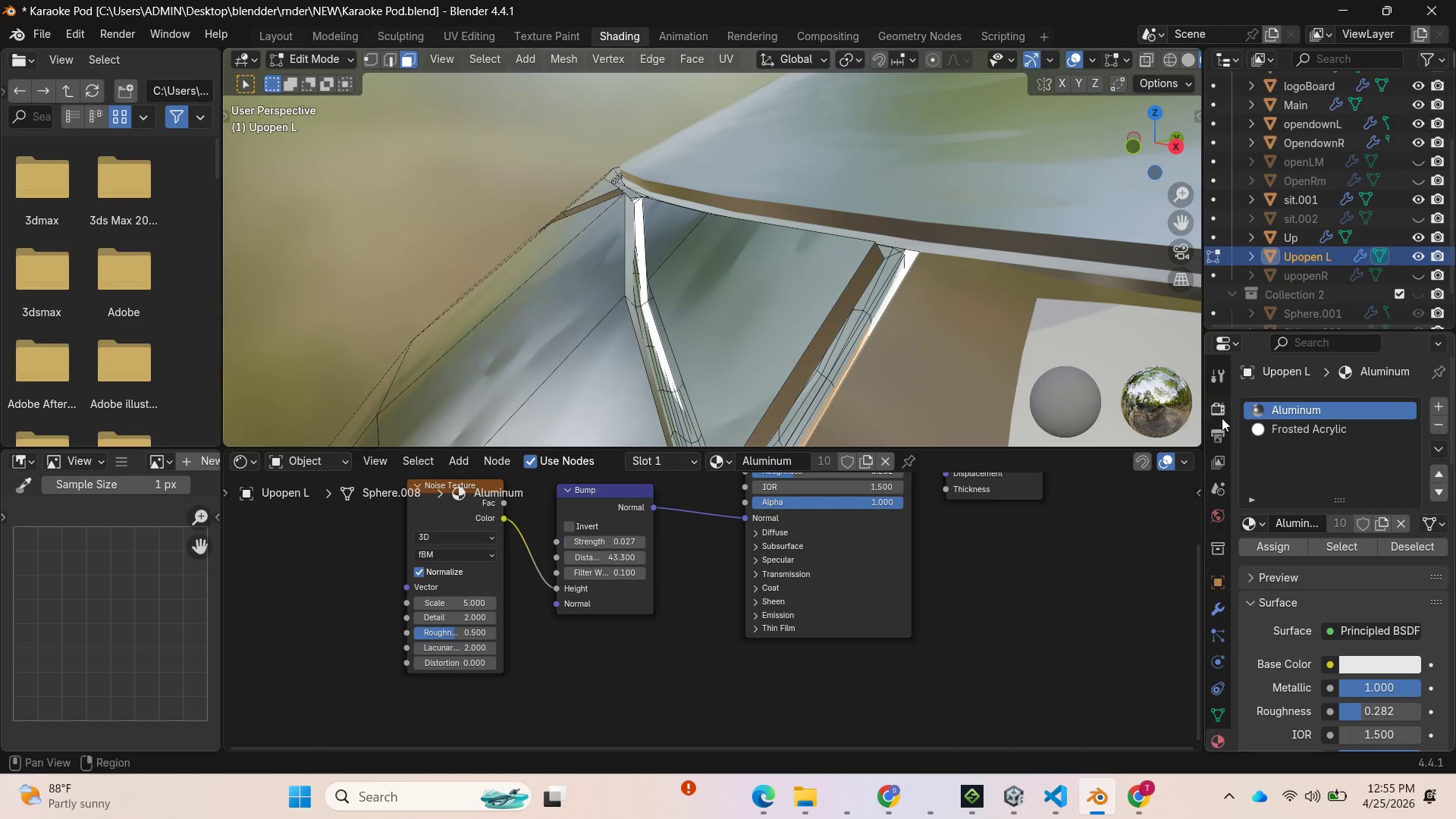 
left_click([1288, 428])
 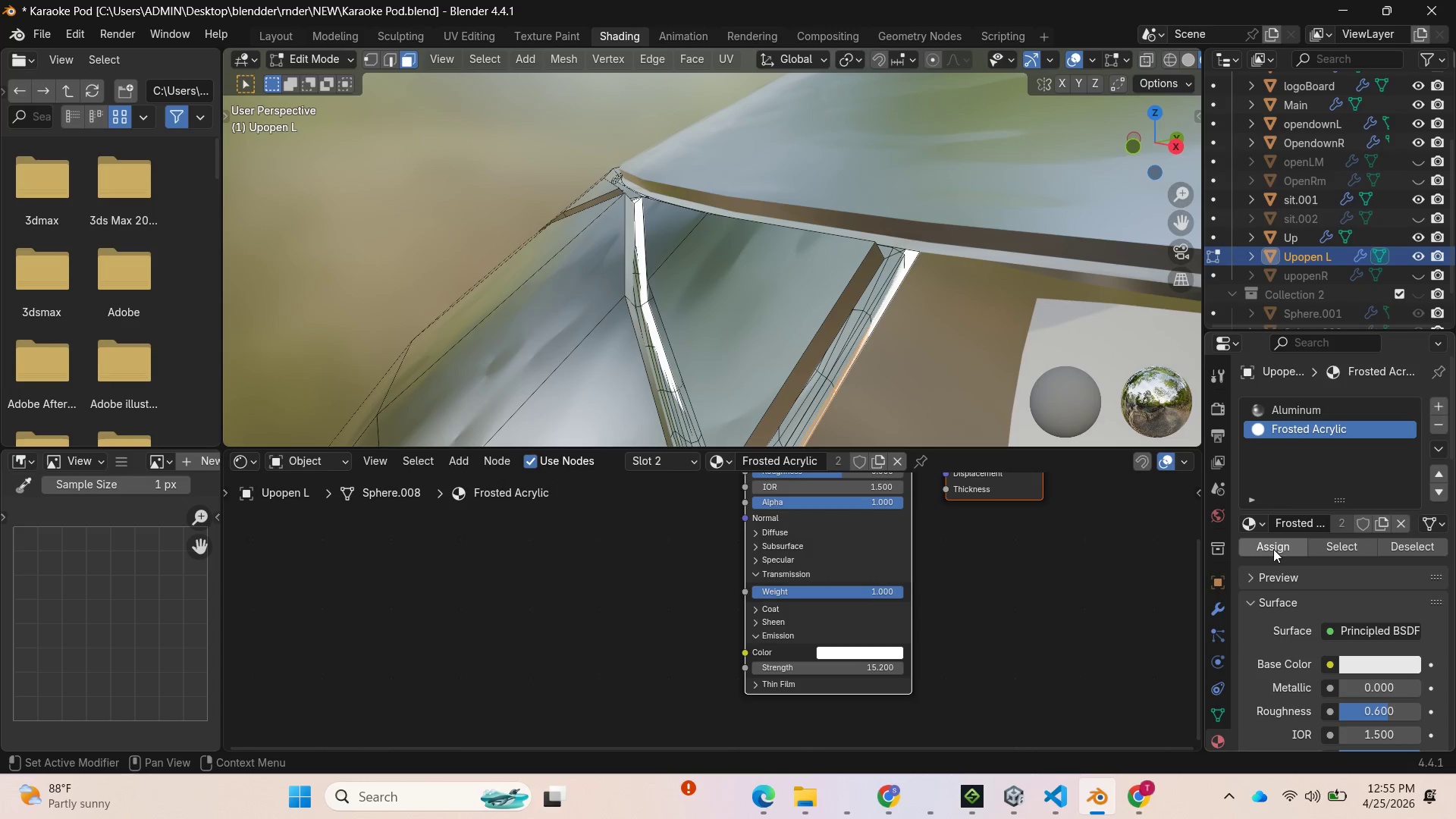 
left_click([1272, 548])
 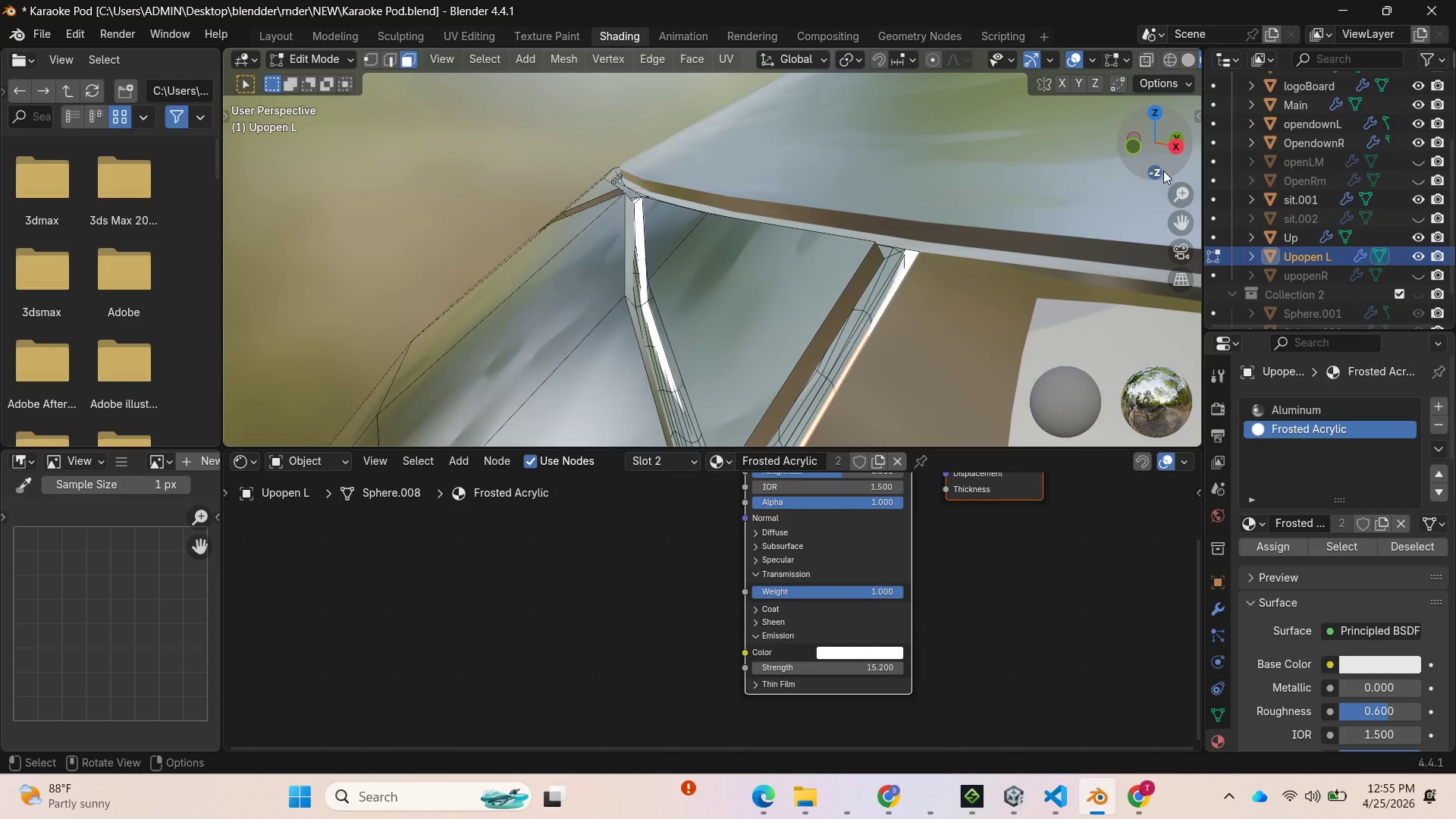 
left_click_drag(start_coordinate=[1163, 139], to_coordinate=[1180, 181])
 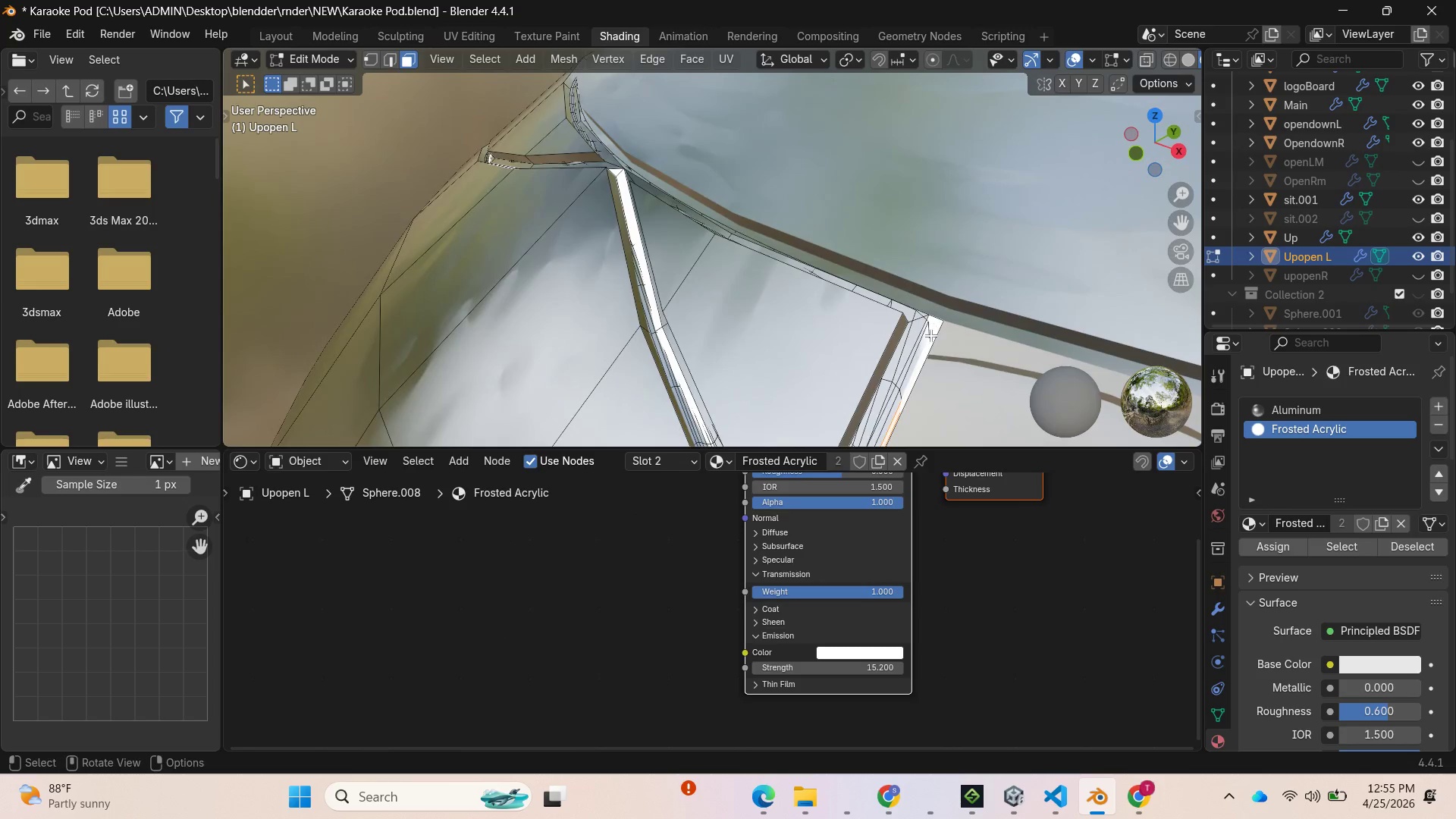 
hold_key(key=AltLeft, duration=1.09)
left_click([918, 323])
 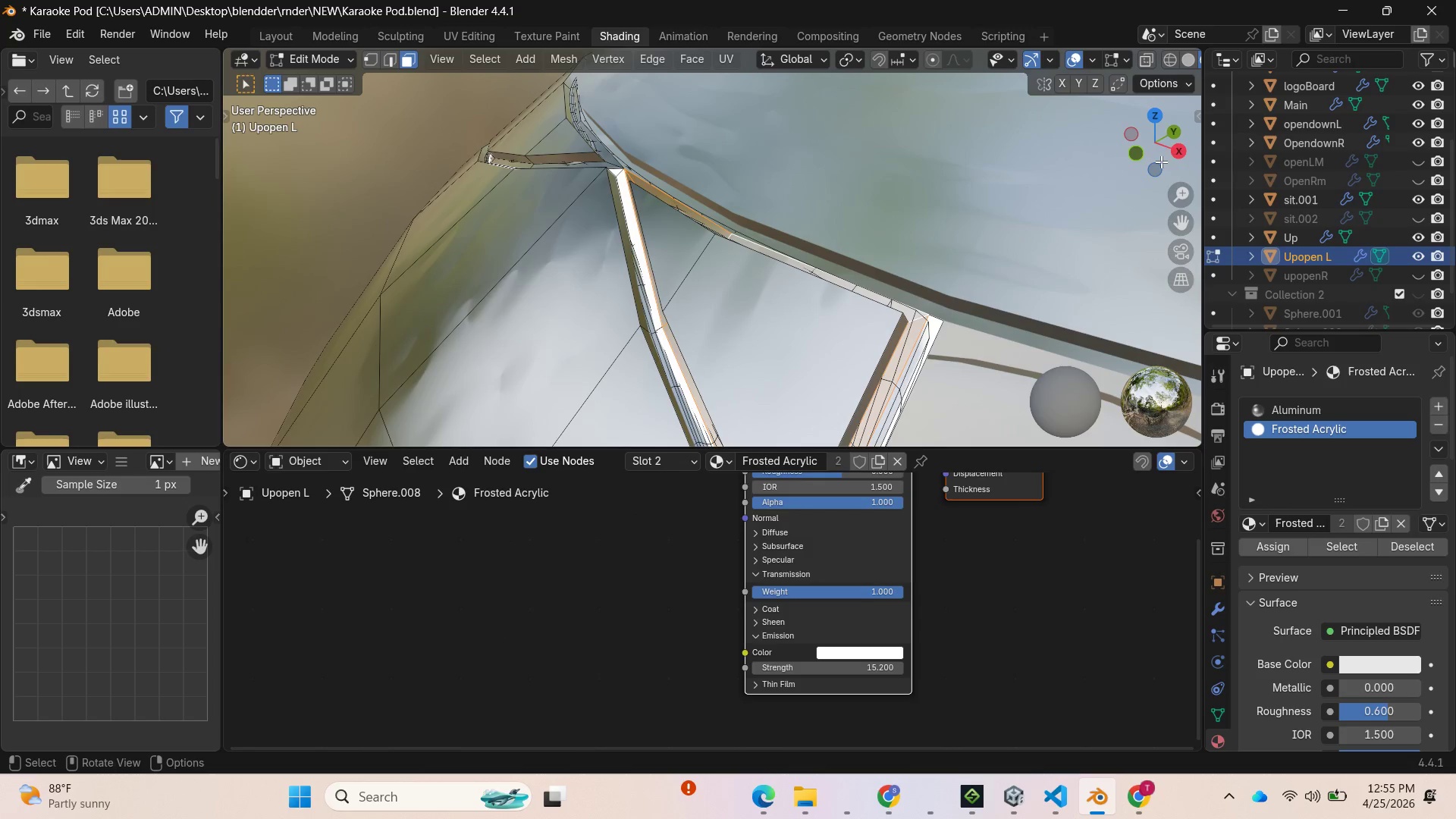 
left_click_drag(start_coordinate=[1175, 148], to_coordinate=[1085, 416])
 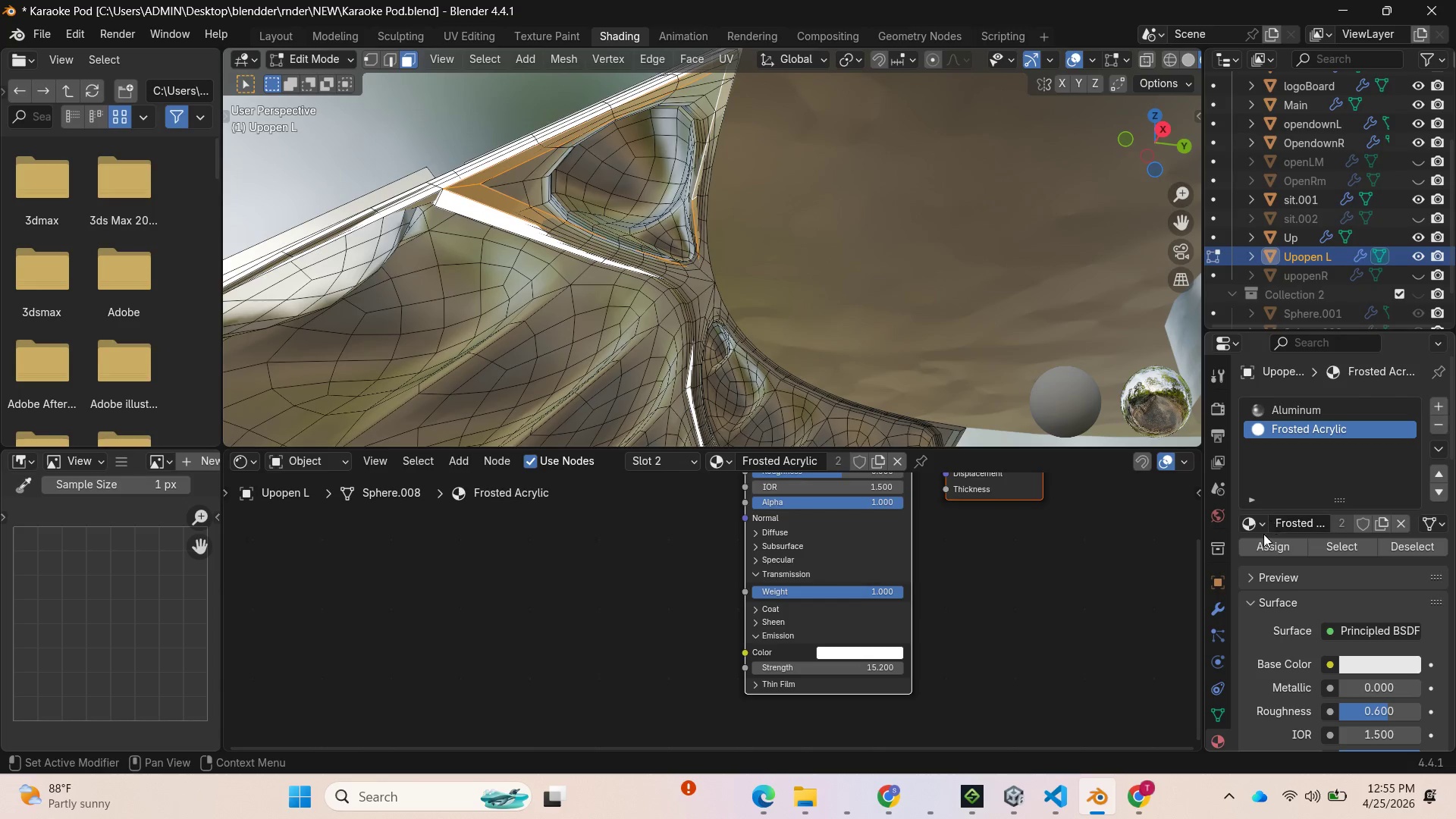 
left_click([1263, 544])
 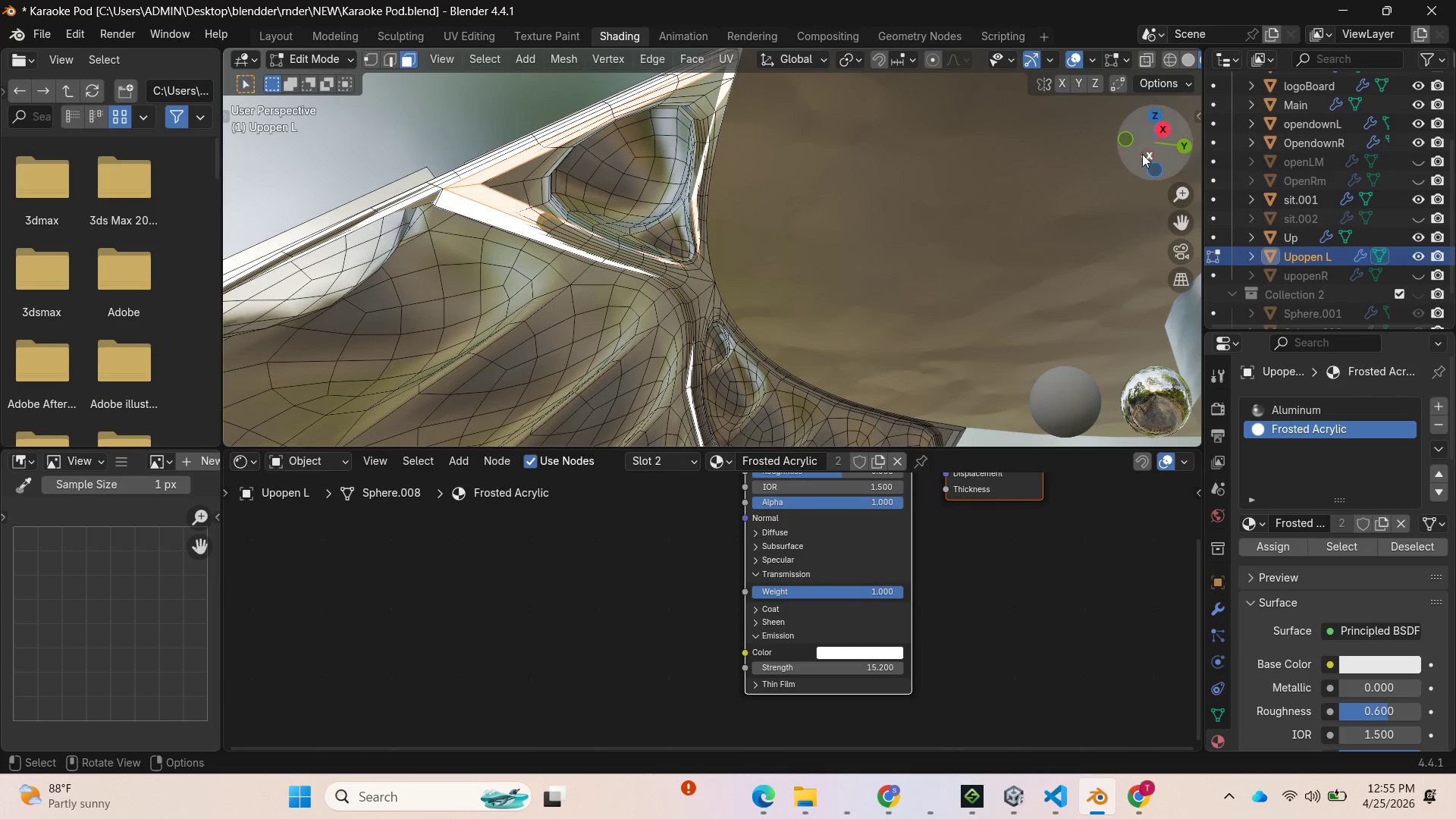 
left_click_drag(start_coordinate=[1145, 143], to_coordinate=[263, 274])
 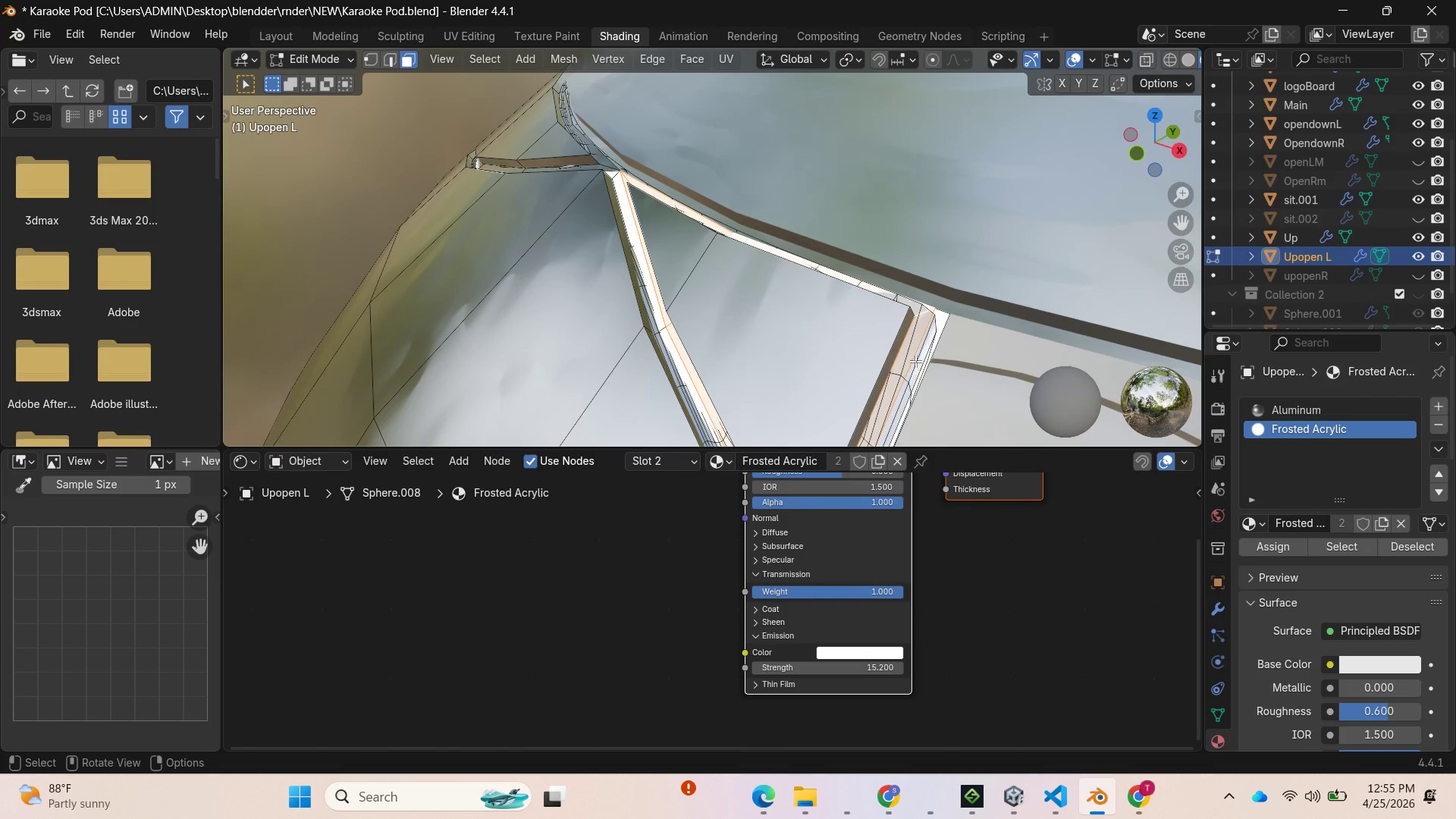 
hold_key(key=AltLeft, duration=0.83)
left_click([910, 364])
 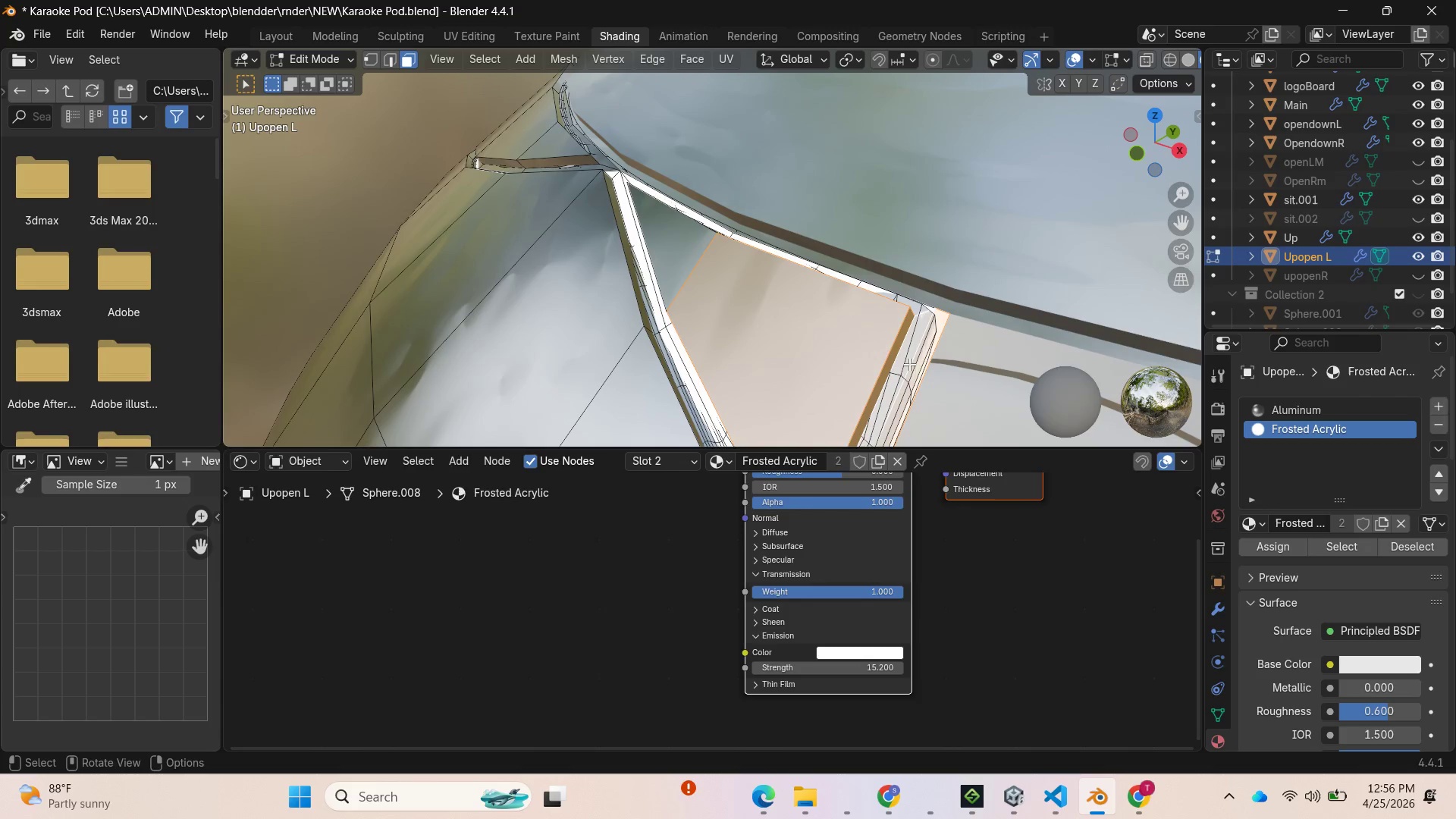 
hold_key(key=AltLeft, duration=0.36)
left_click([896, 384])
 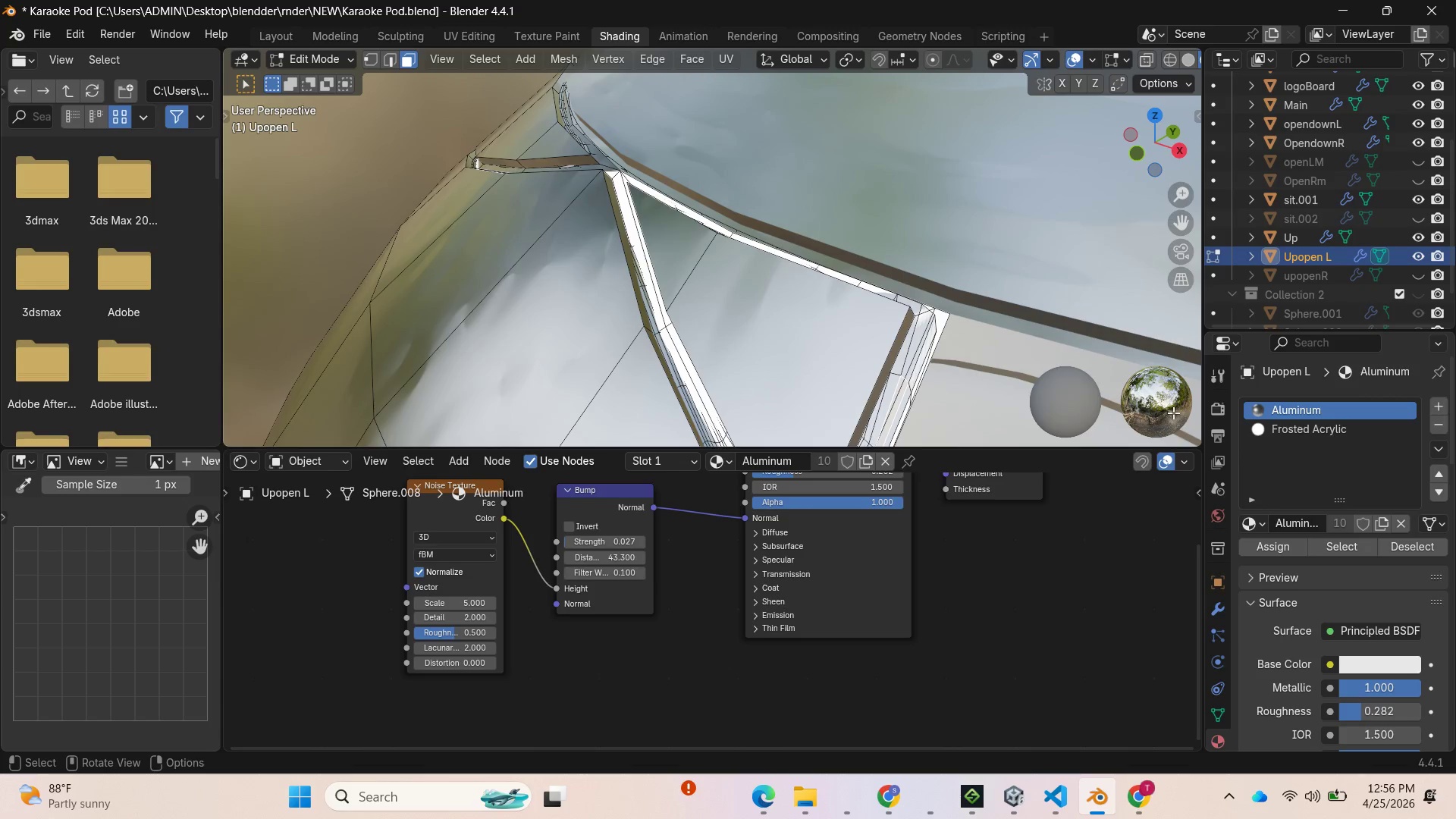 
left_click([1266, 426])
 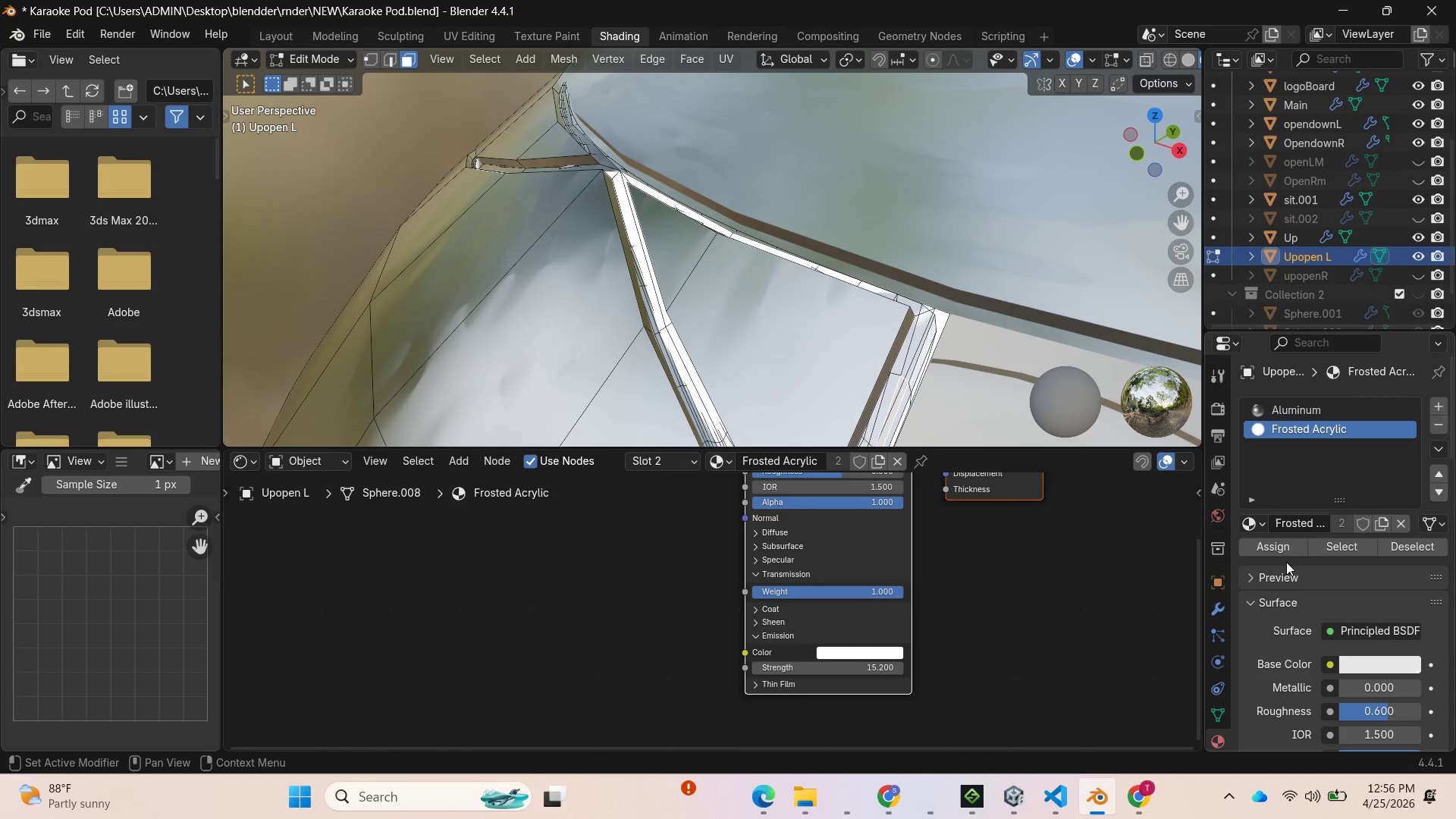 
left_click([1276, 549])
 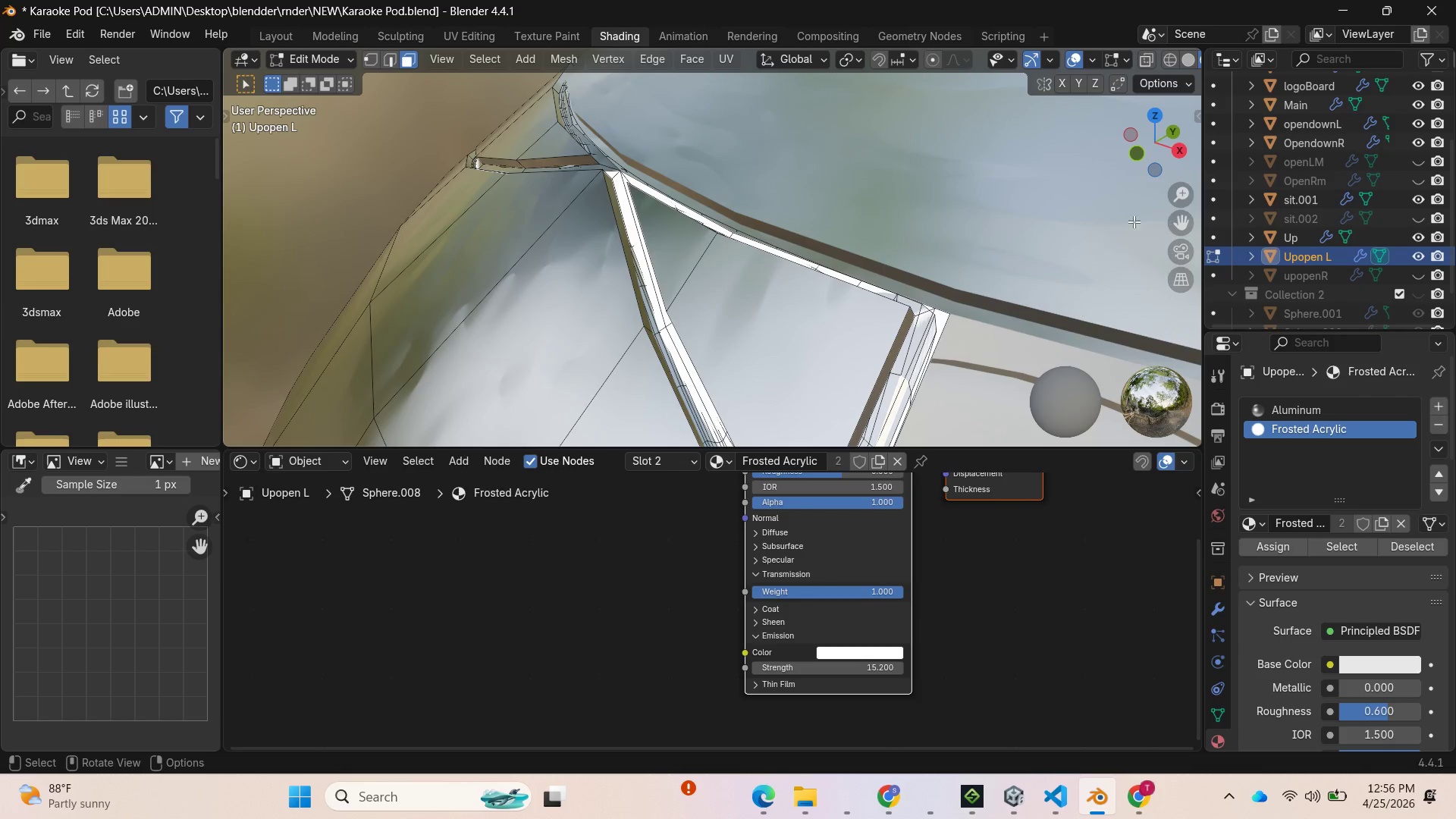 
left_click_drag(start_coordinate=[1157, 138], to_coordinate=[1174, 99])
 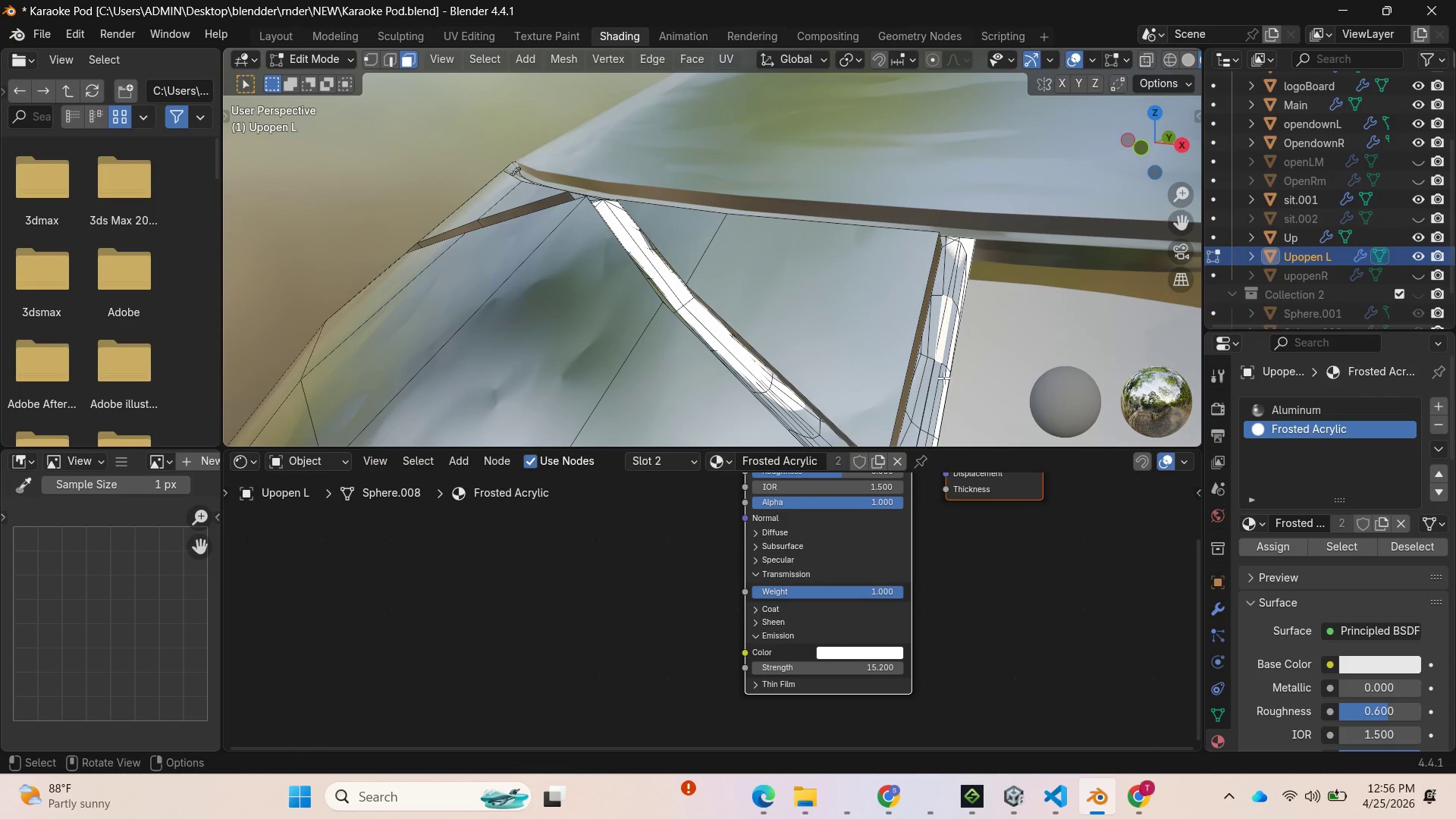 
left_click([935, 382])
 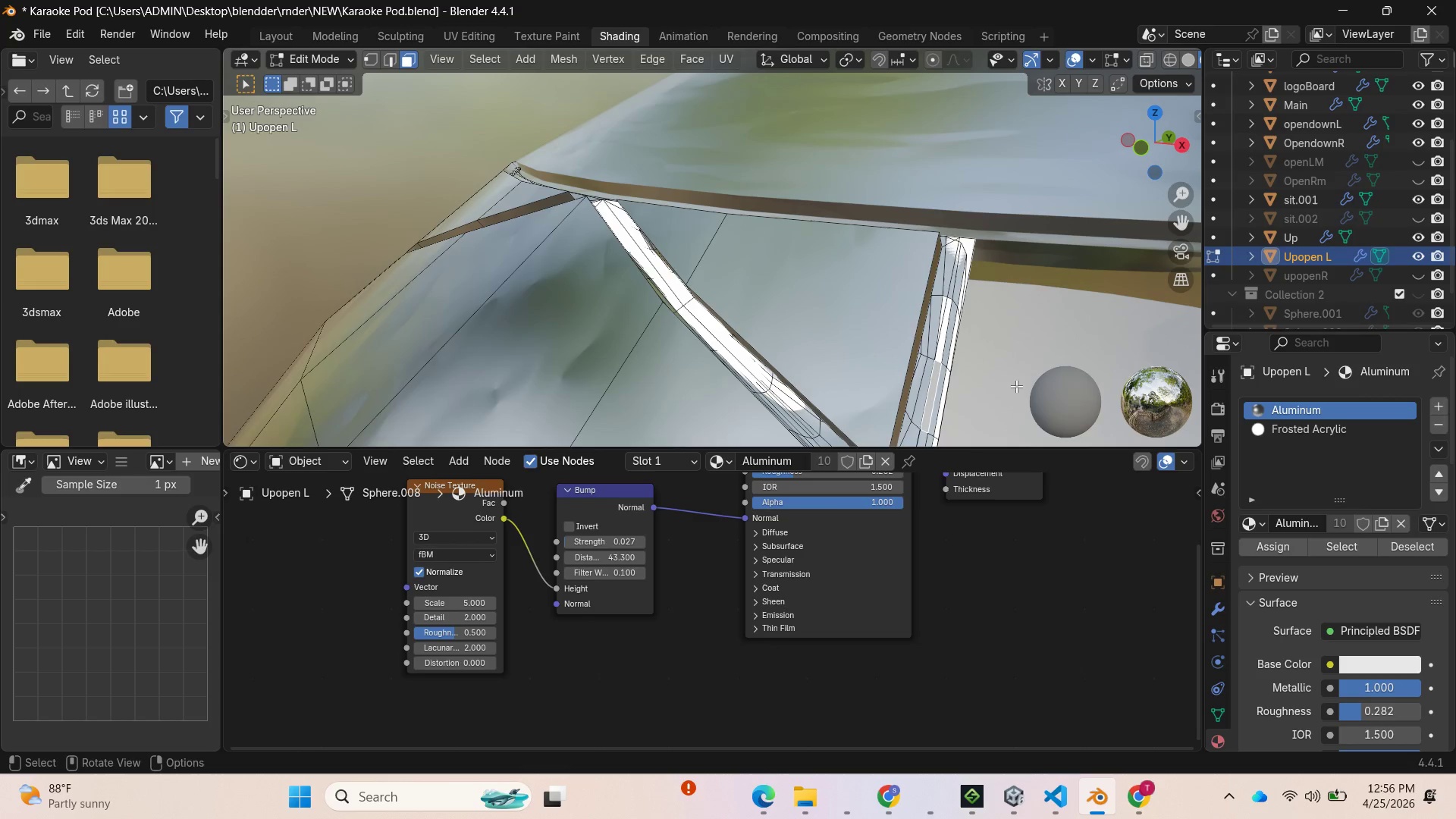 
scroll: coordinate [1009, 388], scroll_direction: down, amount: 1.0
 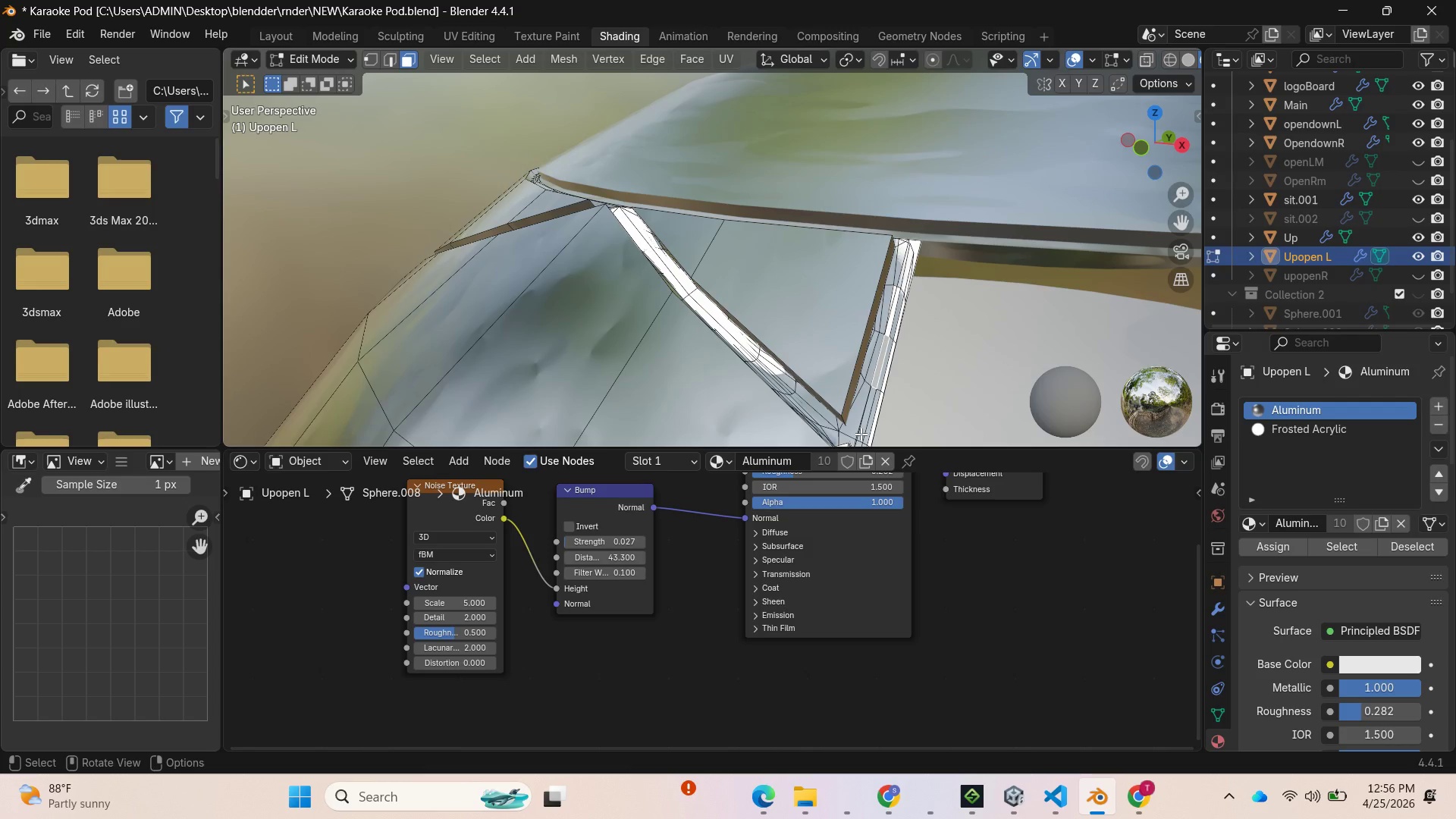 
hold_key(key=AltLeft, duration=0.81)
left_click([861, 440])
 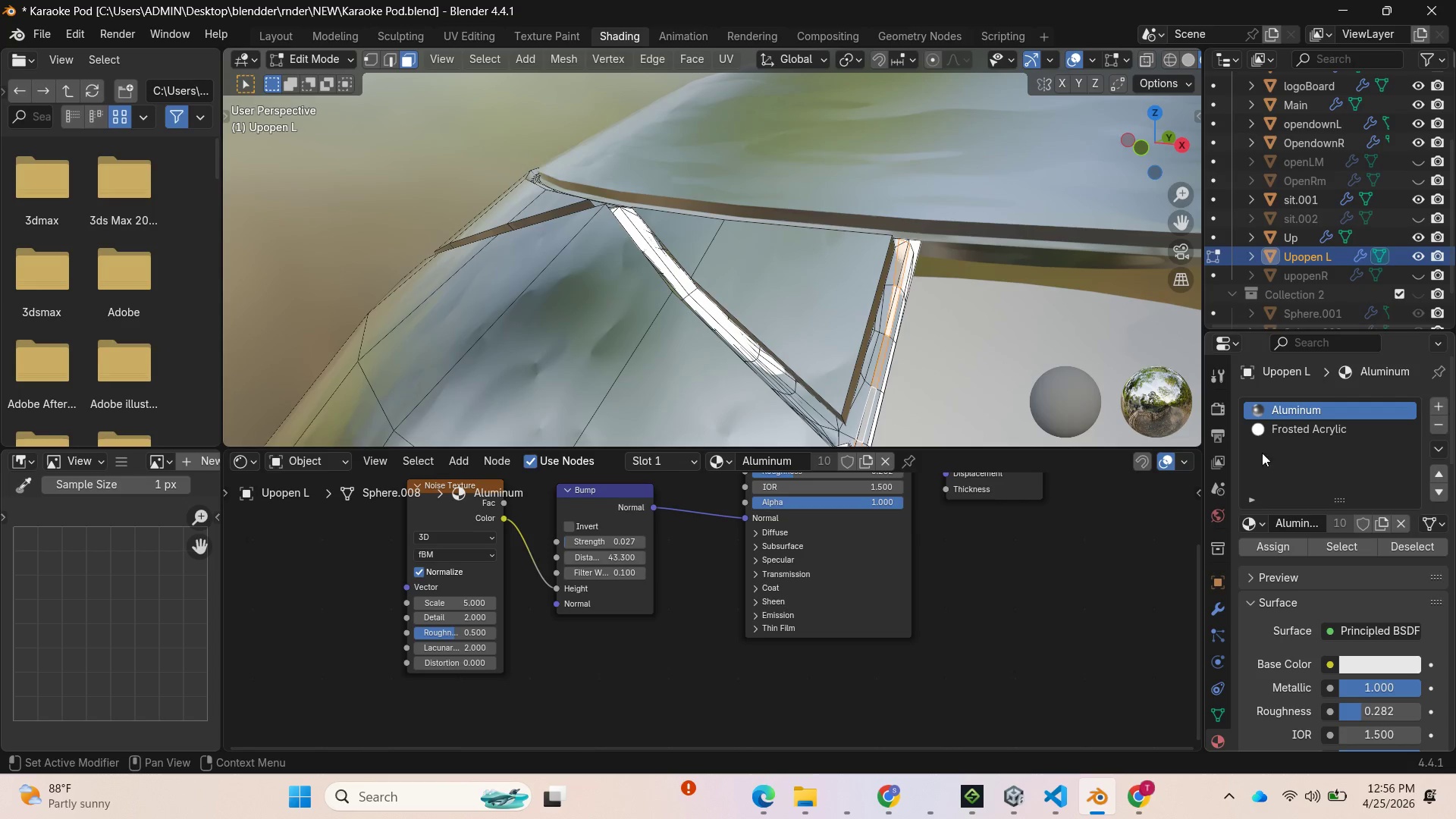 
left_click([1285, 431])
 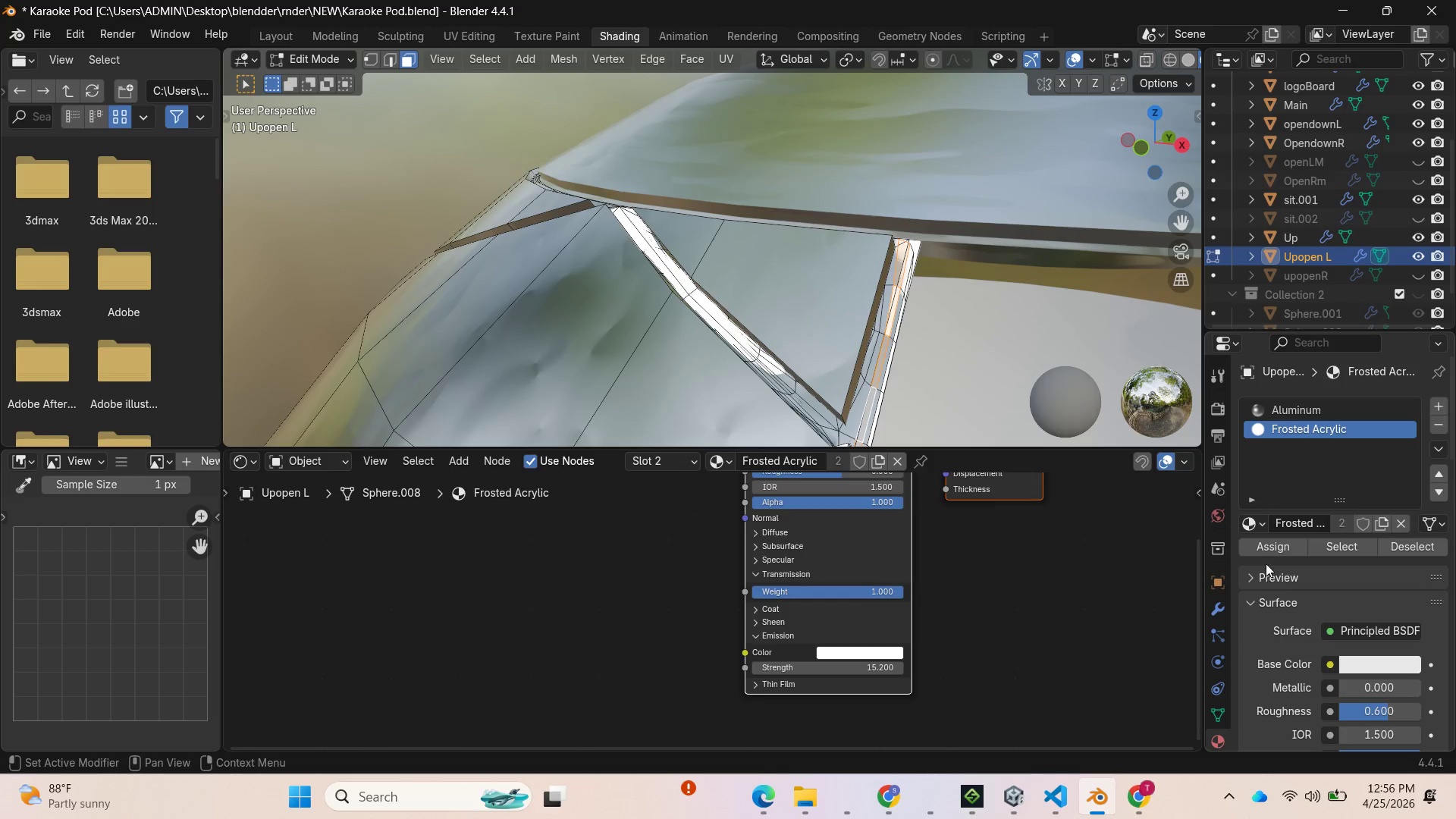 
left_click([1263, 549])
 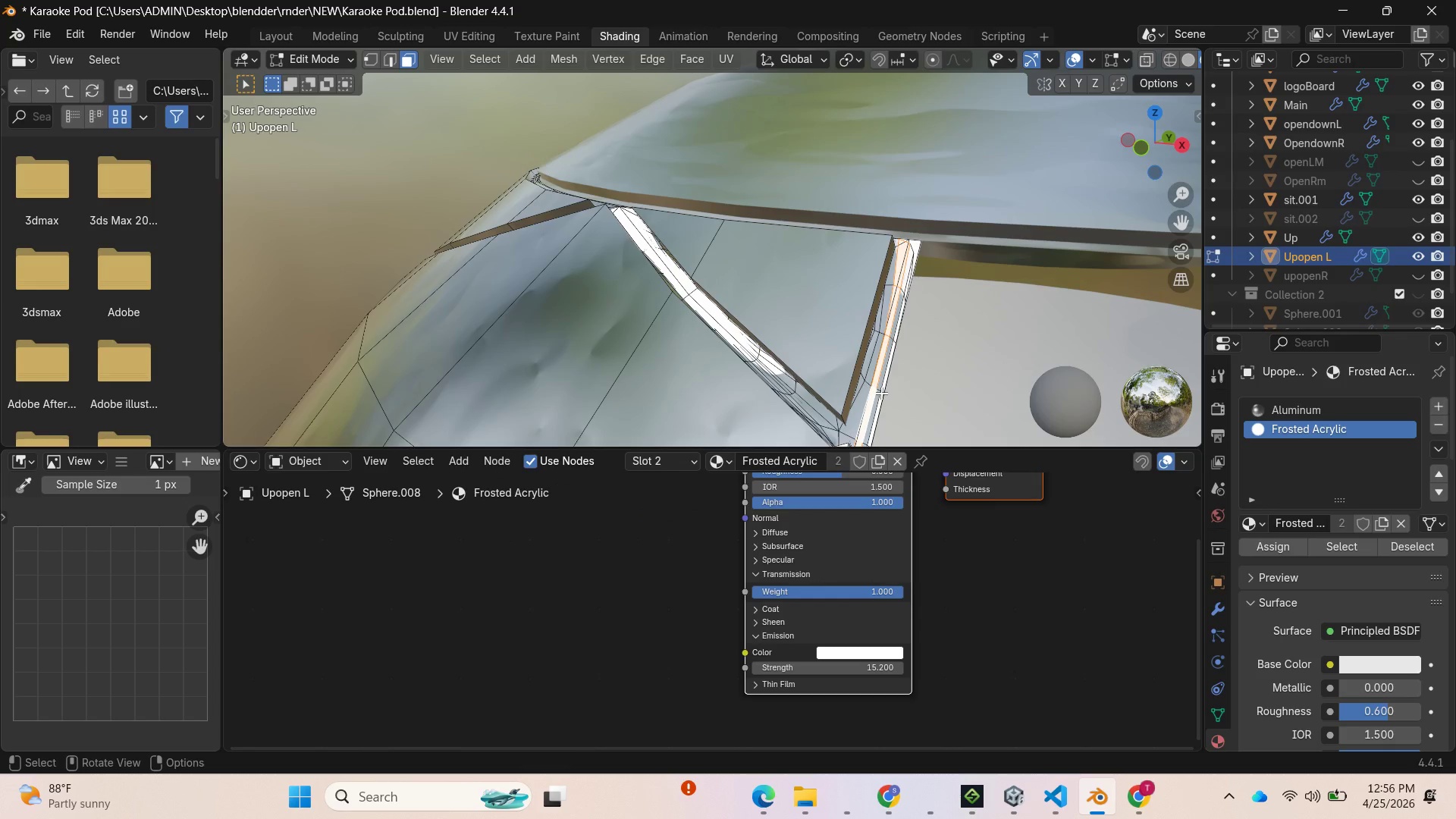 
hold_key(key=AltLeft, duration=1.95)
left_click([879, 391])
 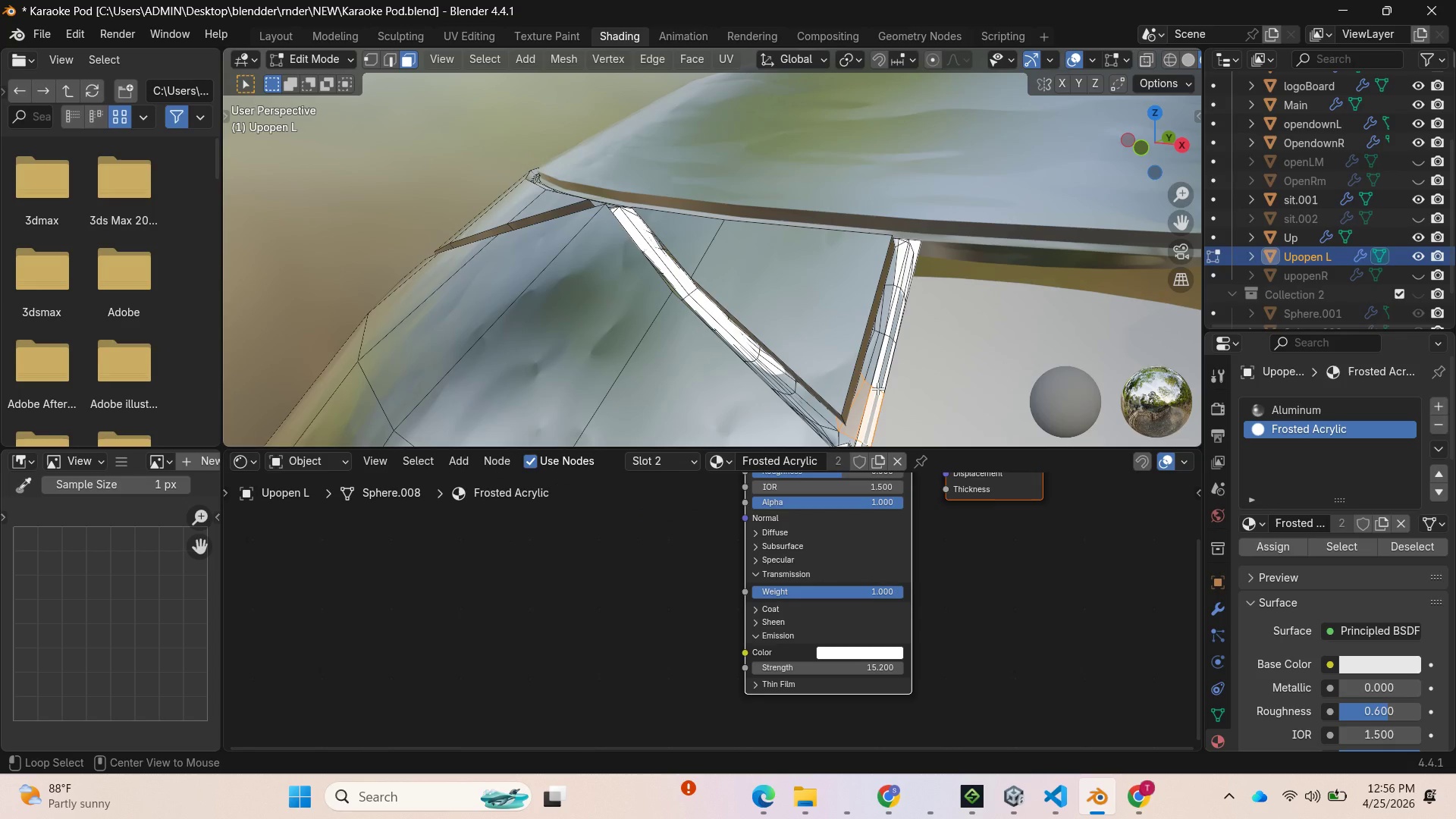 
left_click([877, 388])
 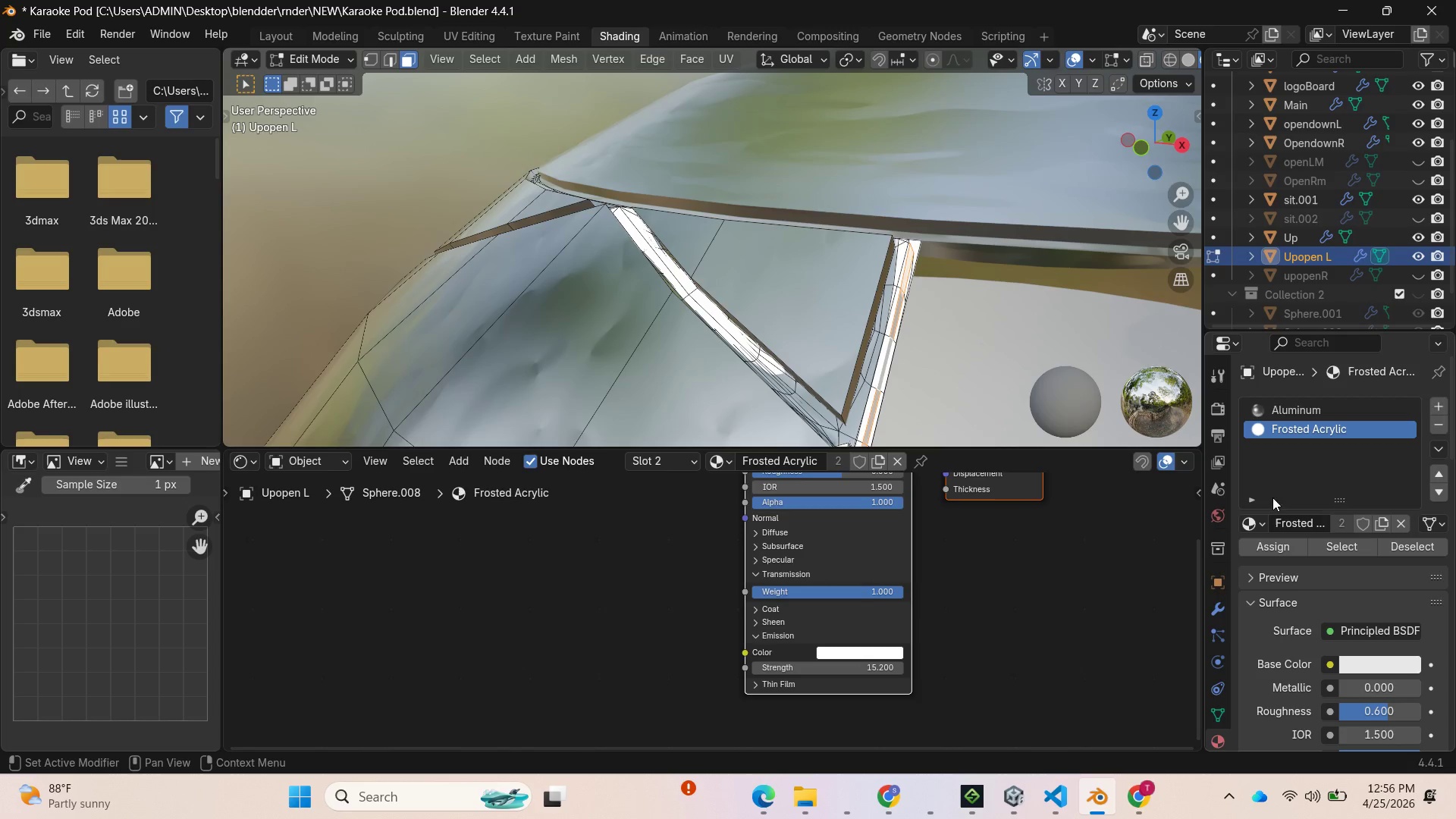 
left_click([1276, 547])
 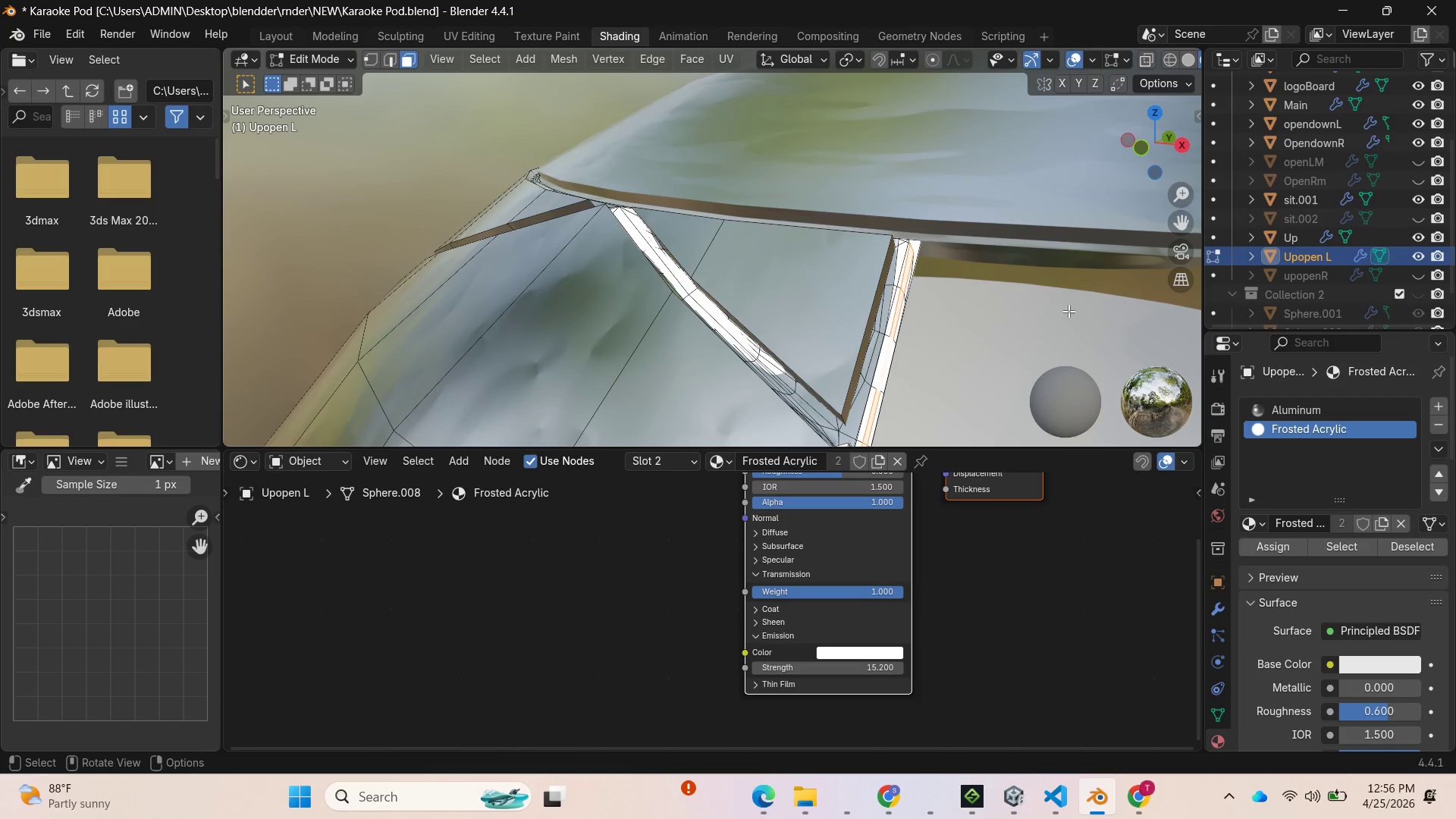 
scroll: coordinate [1025, 302], scroll_direction: down, amount: 2.0
 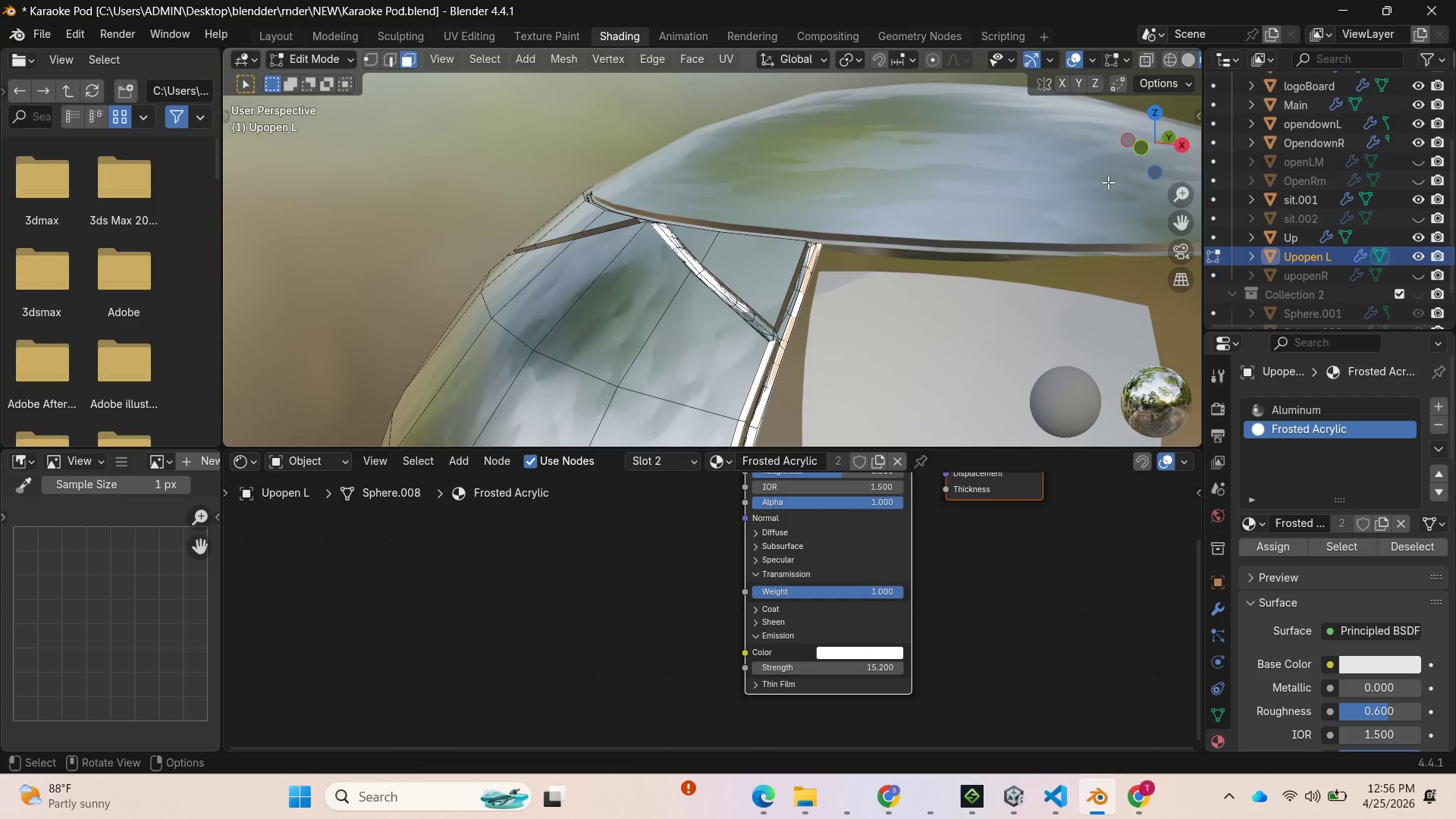 
left_click_drag(start_coordinate=[1149, 130], to_coordinate=[1179, 93])
 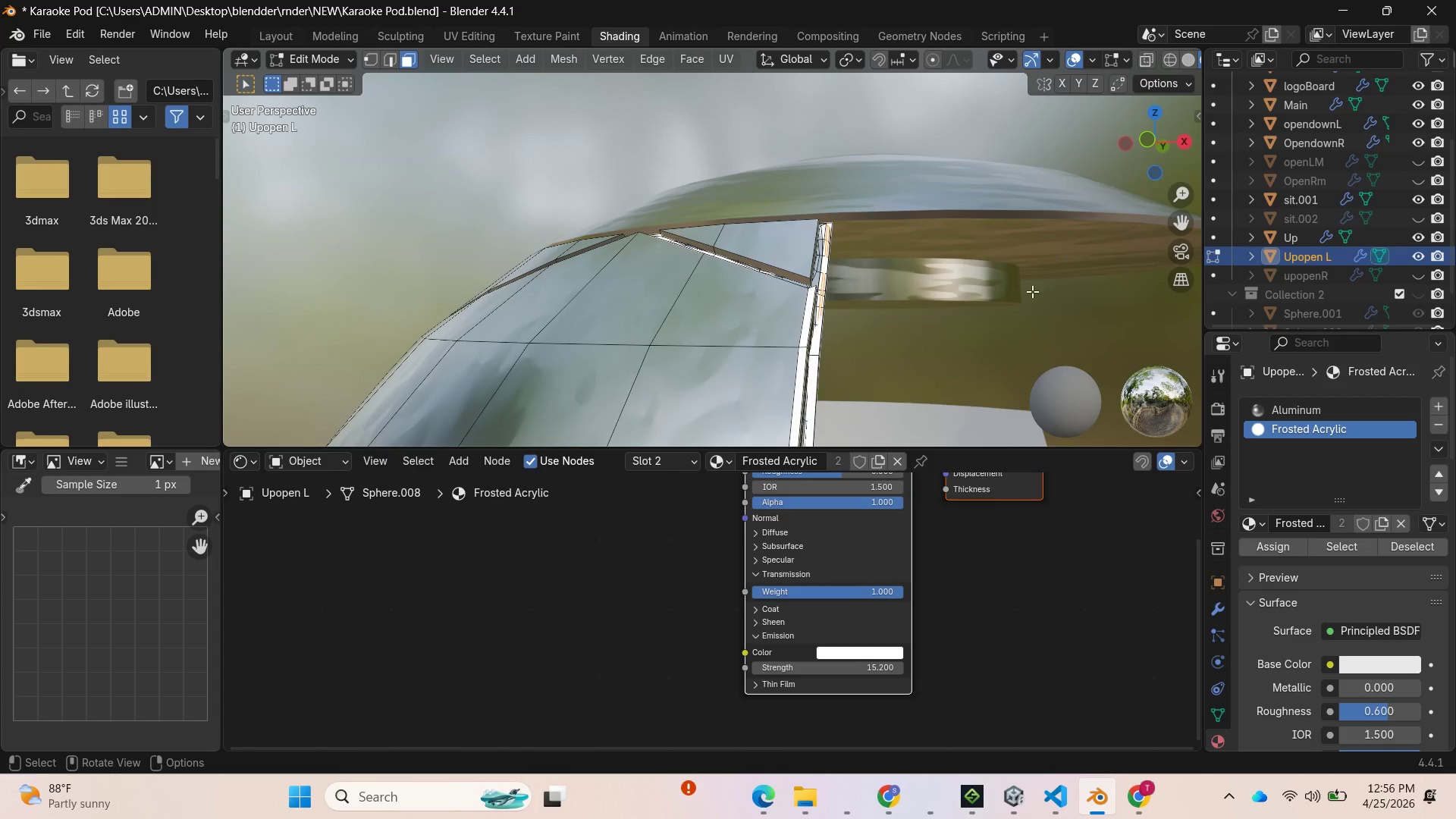 
scroll: coordinate [1019, 300], scroll_direction: up, amount: 2.0
 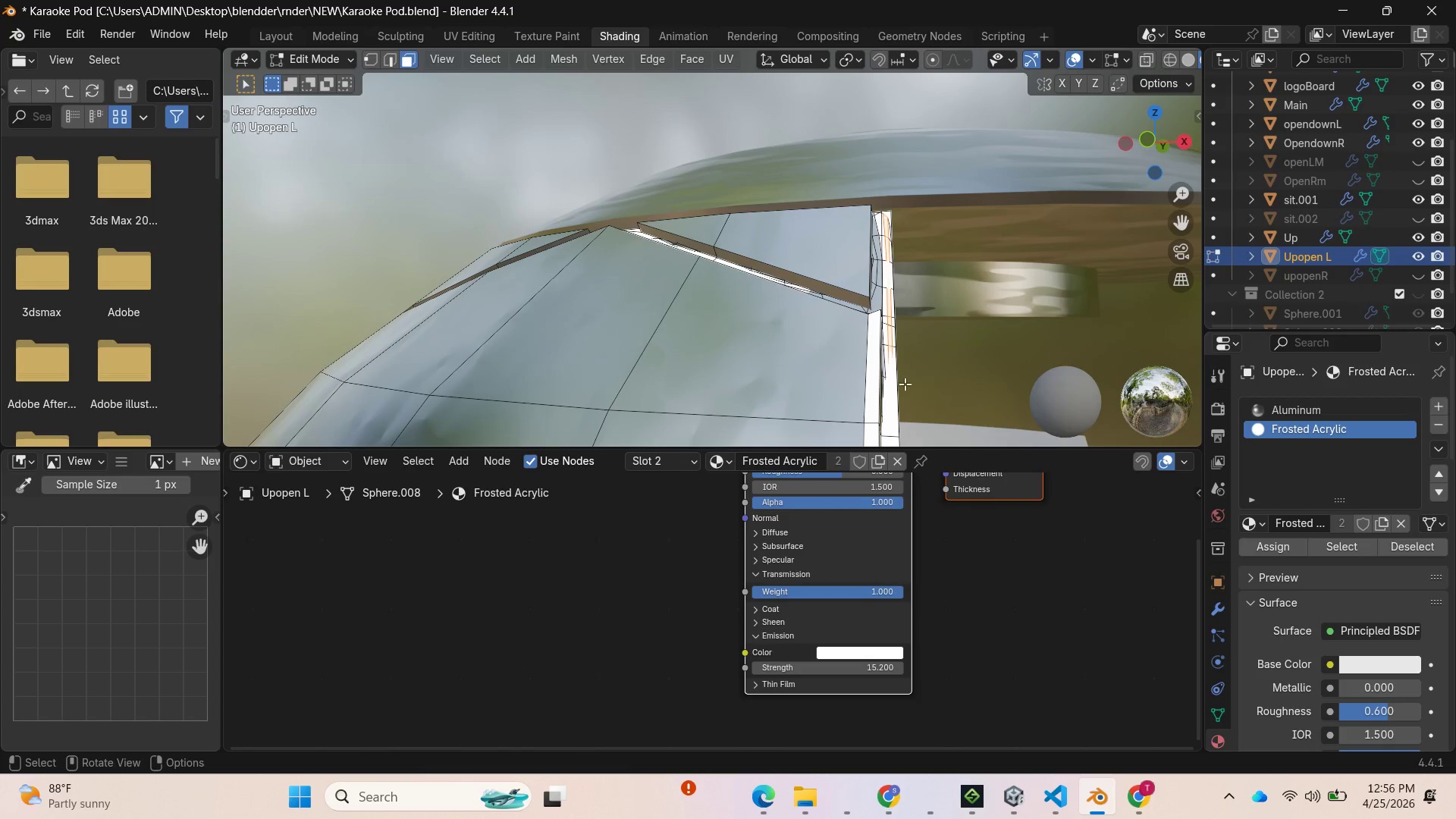 
hold_key(key=AltLeft, duration=1.69)
left_click([880, 375])
 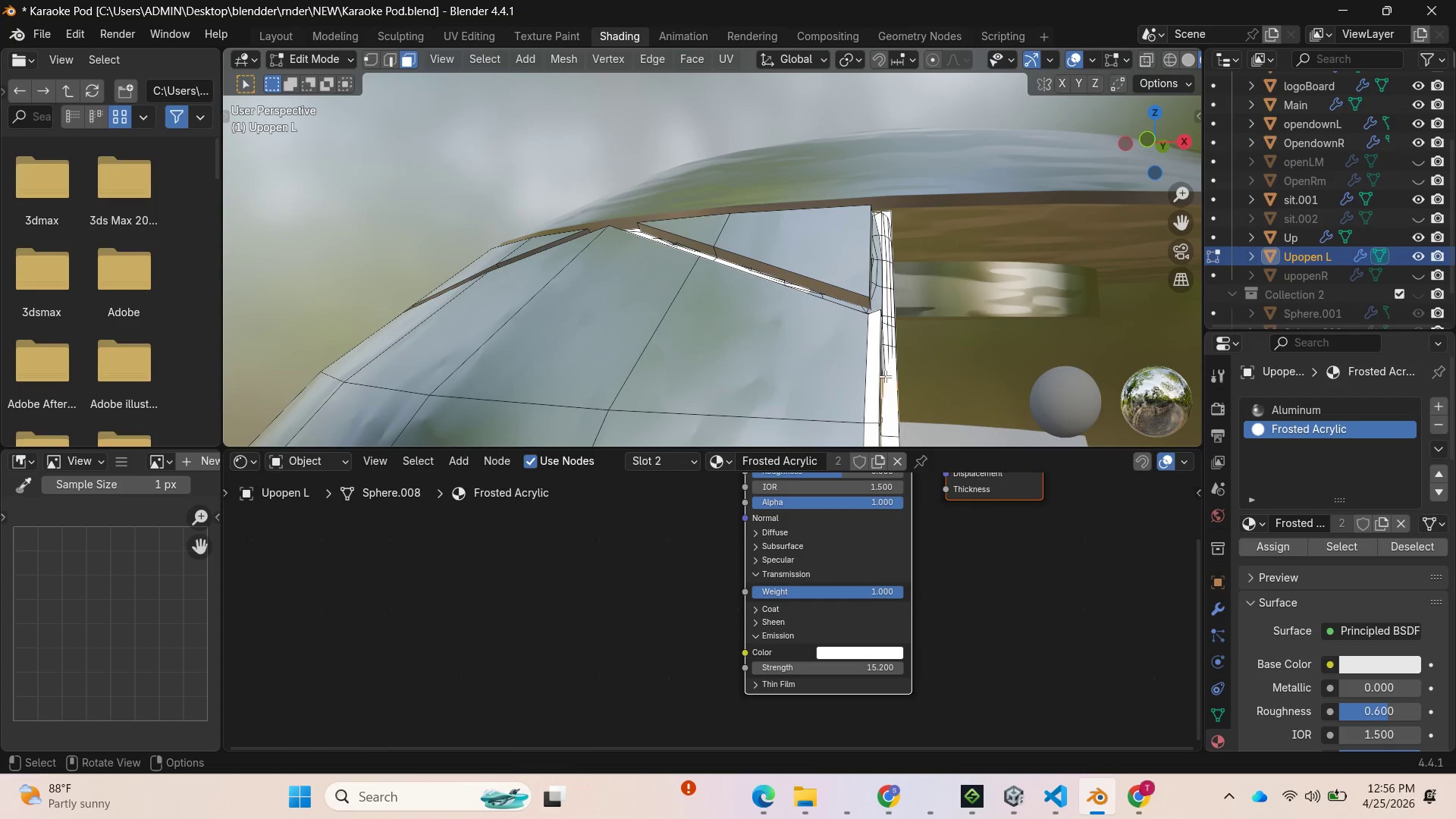 
left_click([882, 376])
 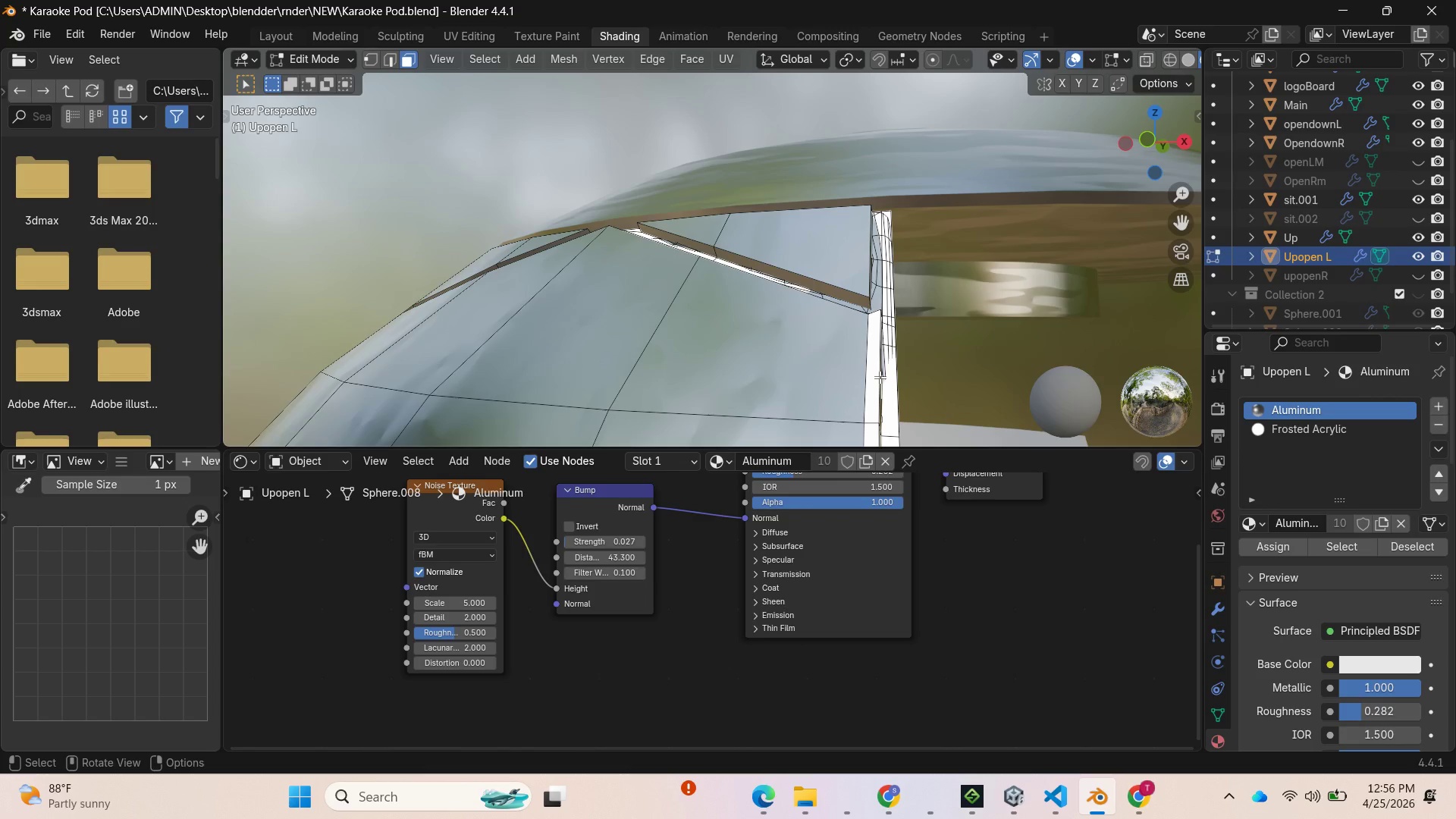 
left_click([880, 377])
 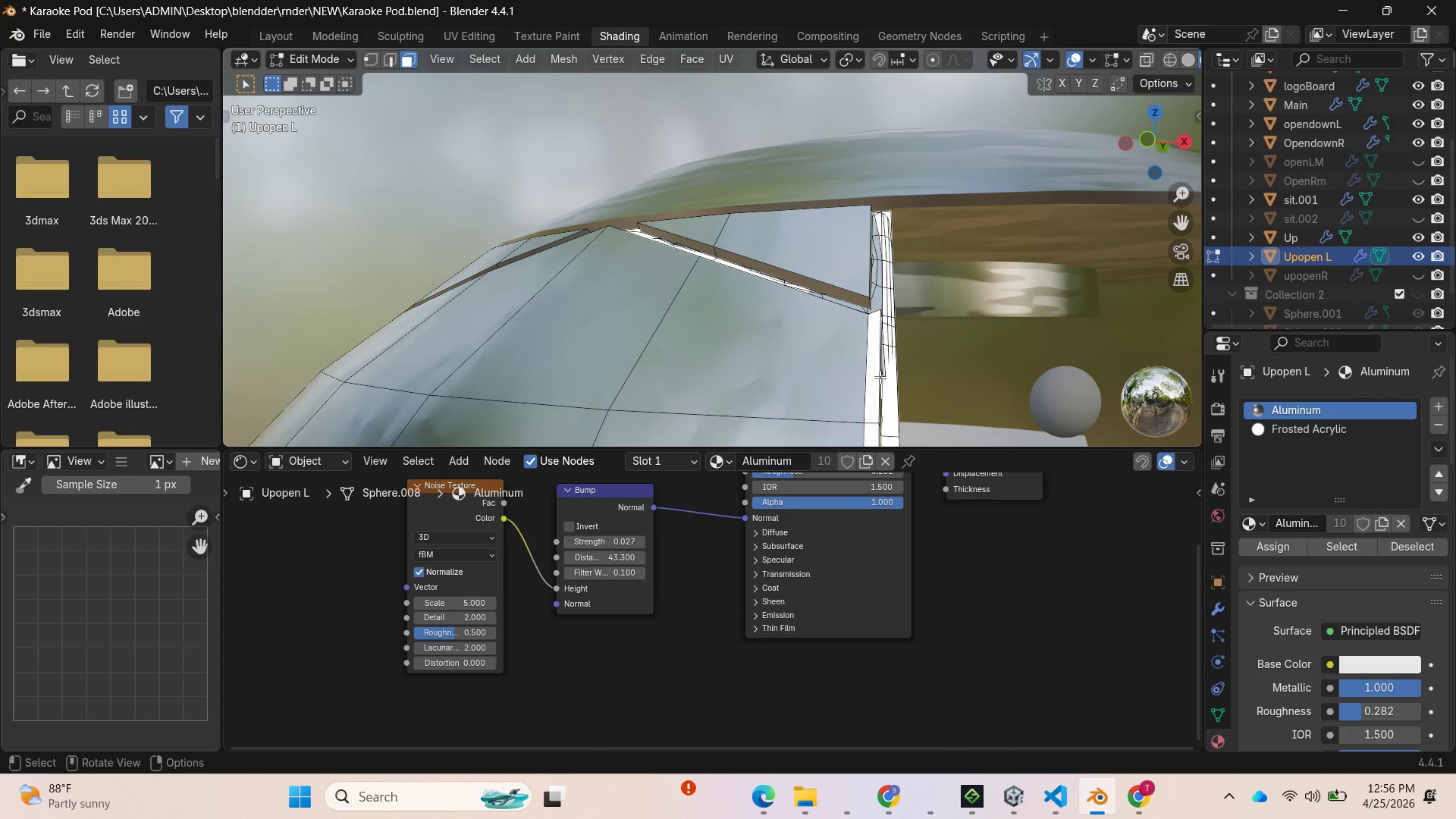 
hold_key(key=AltLeft, duration=3.67)
left_click([880, 377])
 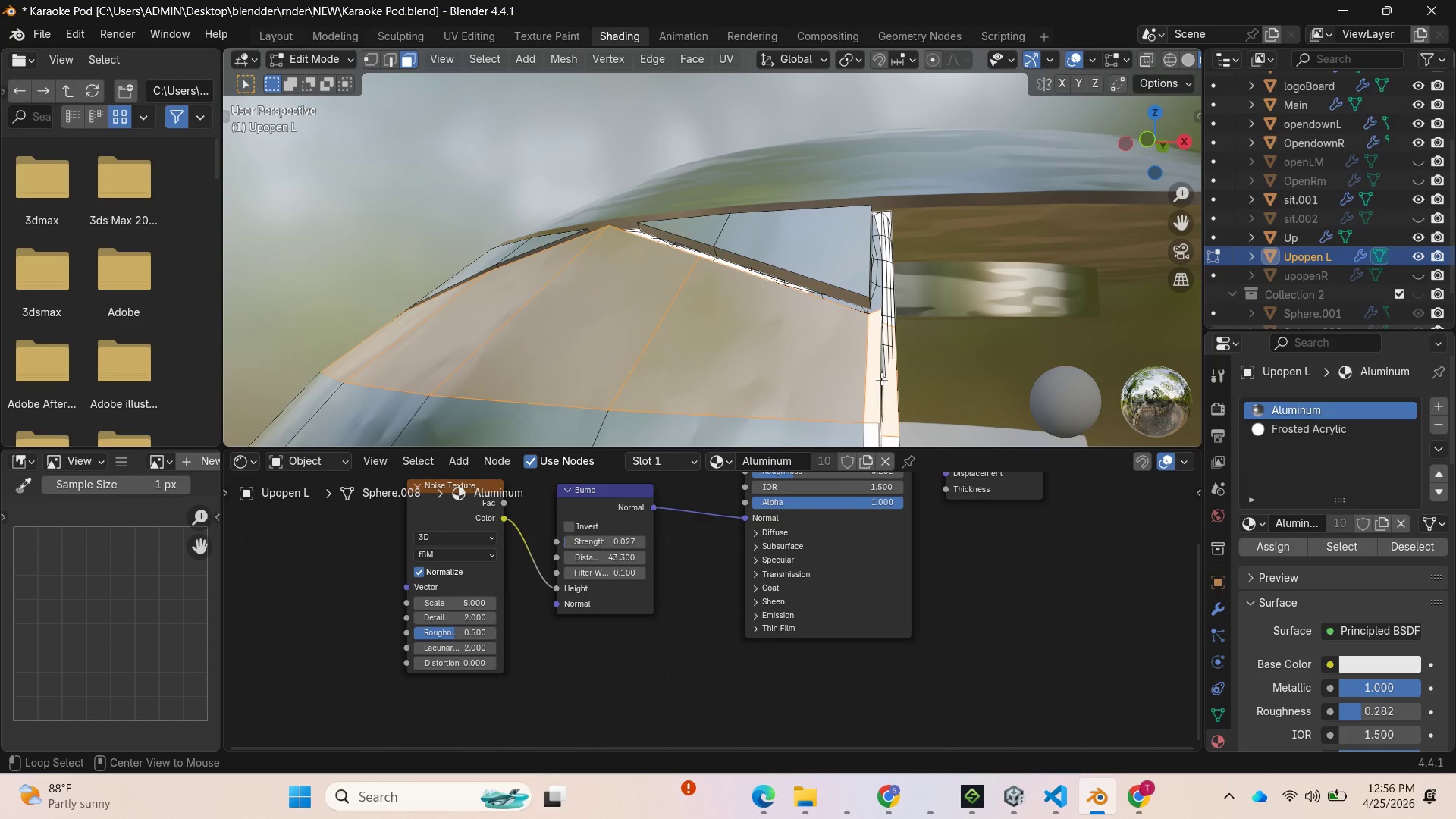 
left_click([882, 378])
 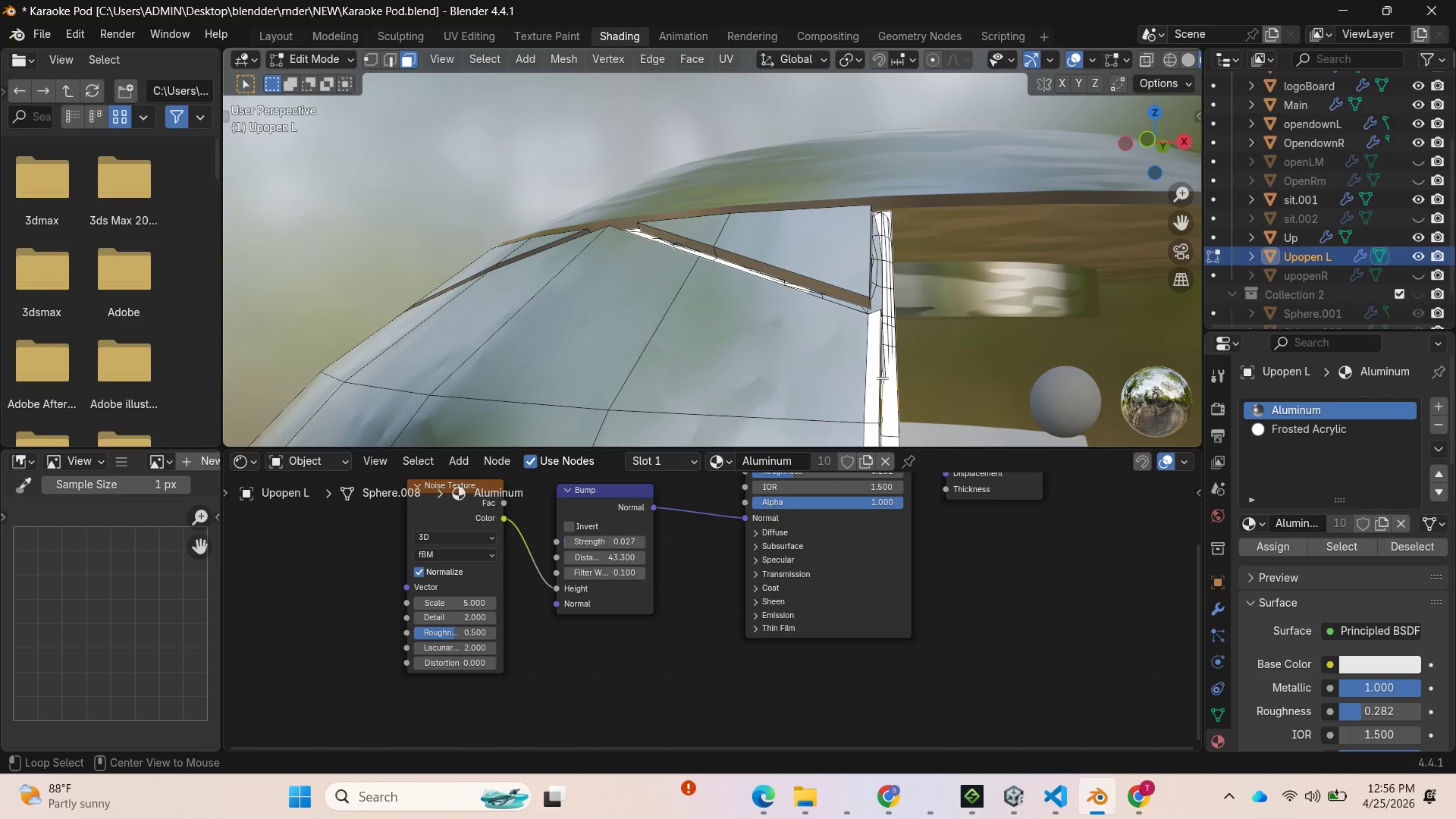 
left_click([882, 377])
 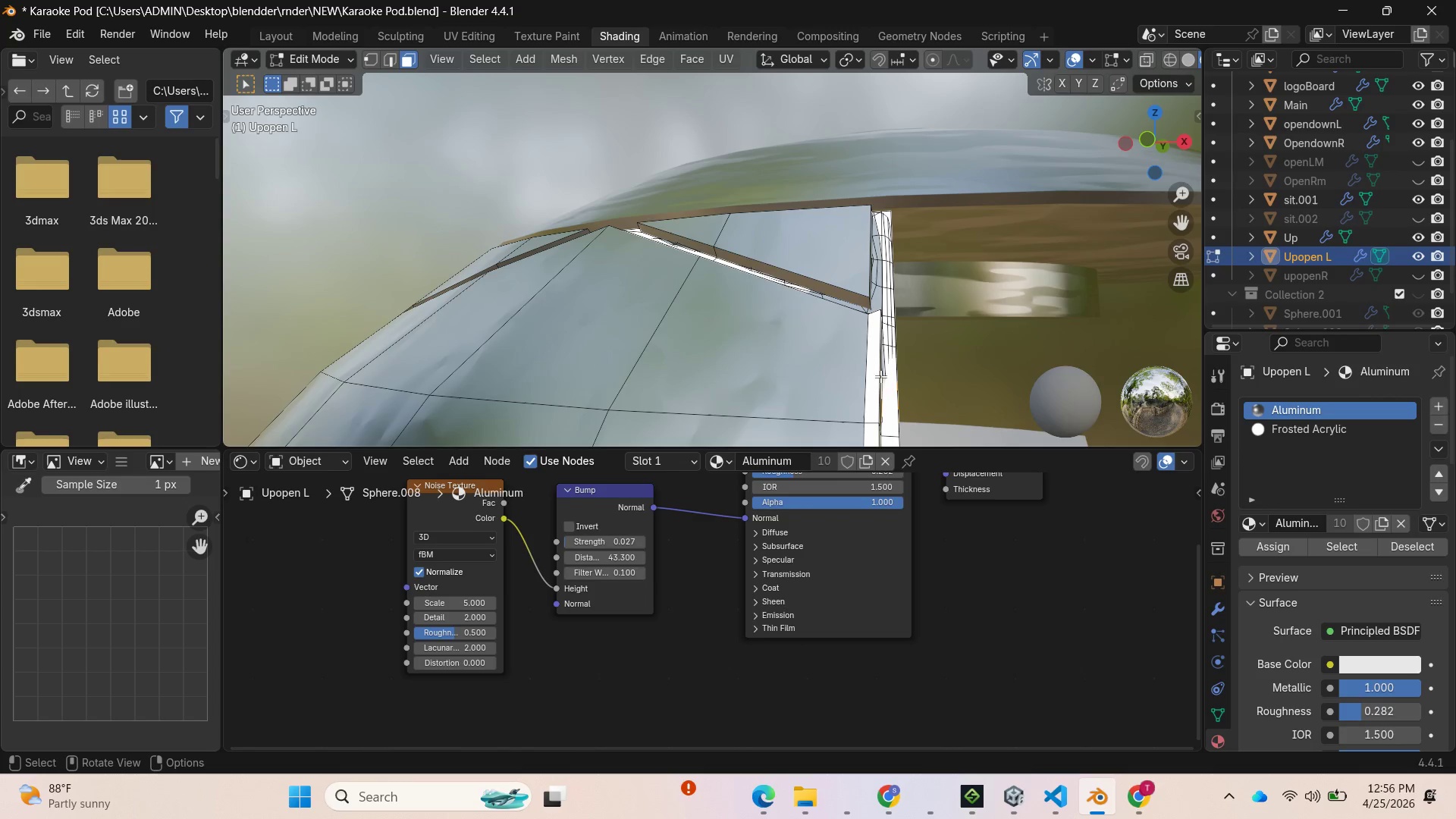 
scroll: coordinate [888, 379], scroll_direction: up, amount: 2.0
 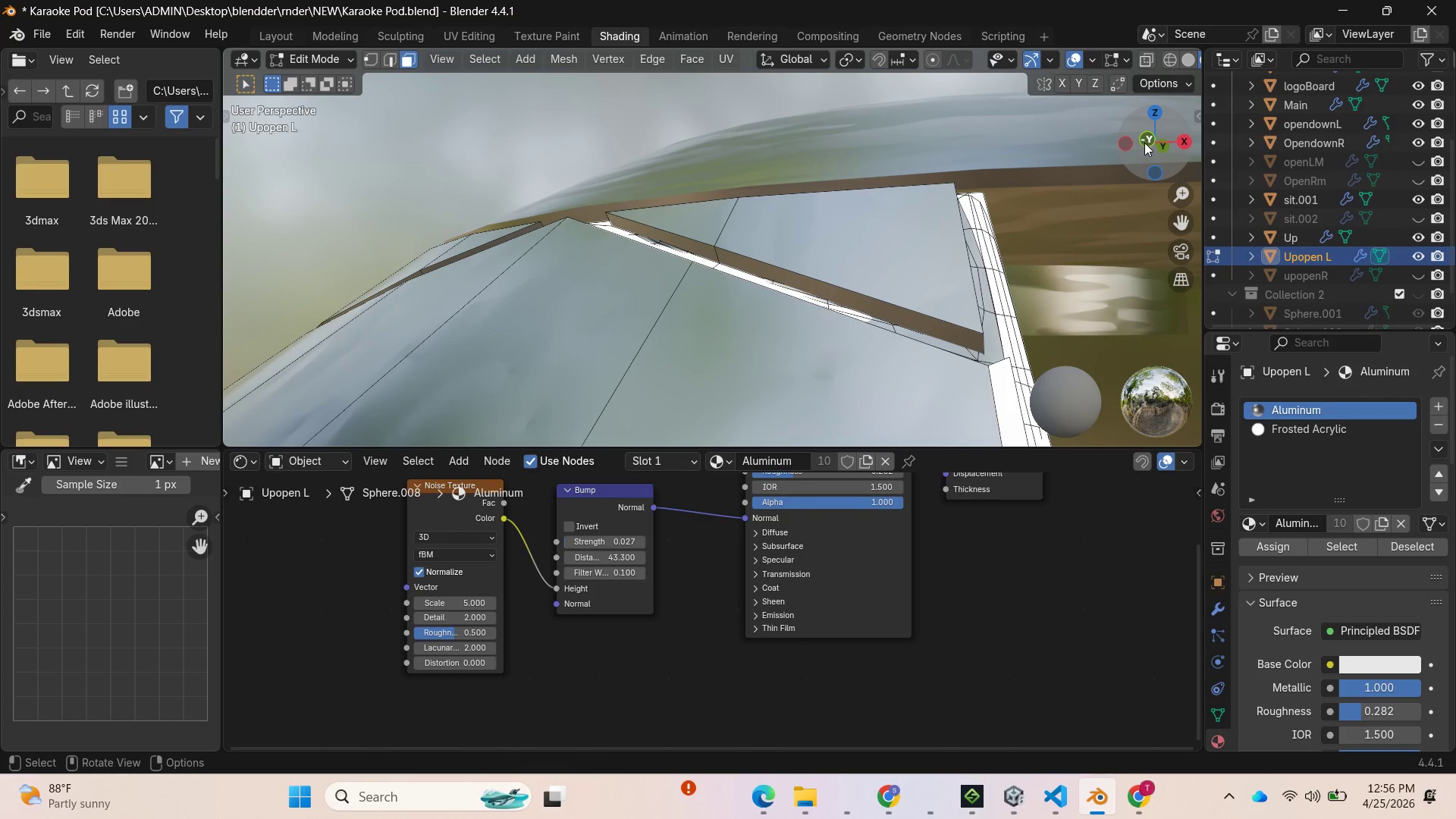 
left_click_drag(start_coordinate=[1144, 143], to_coordinate=[228, 264])
 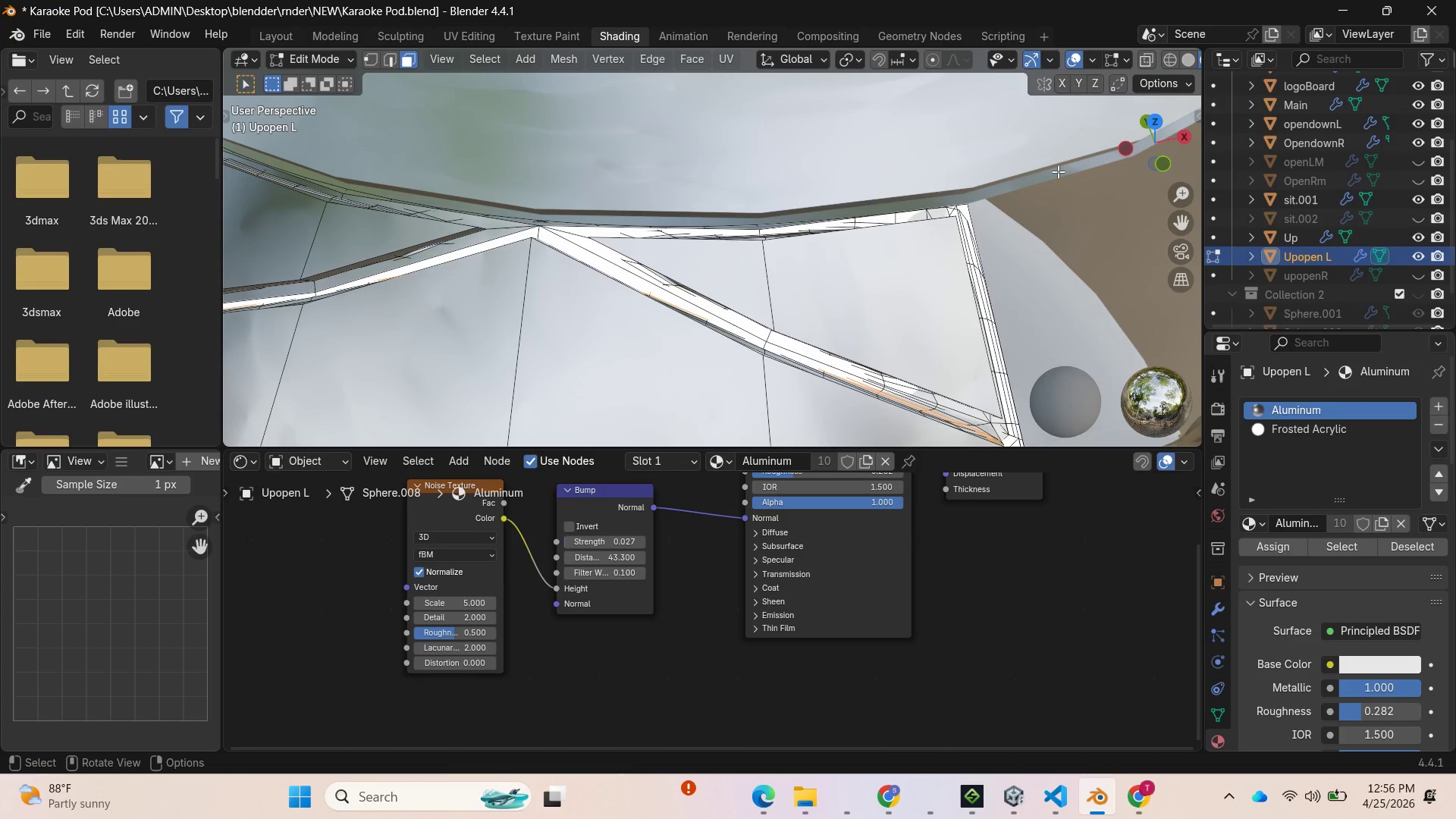 
scroll: coordinate [1047, 207], scroll_direction: down, amount: 5.0
 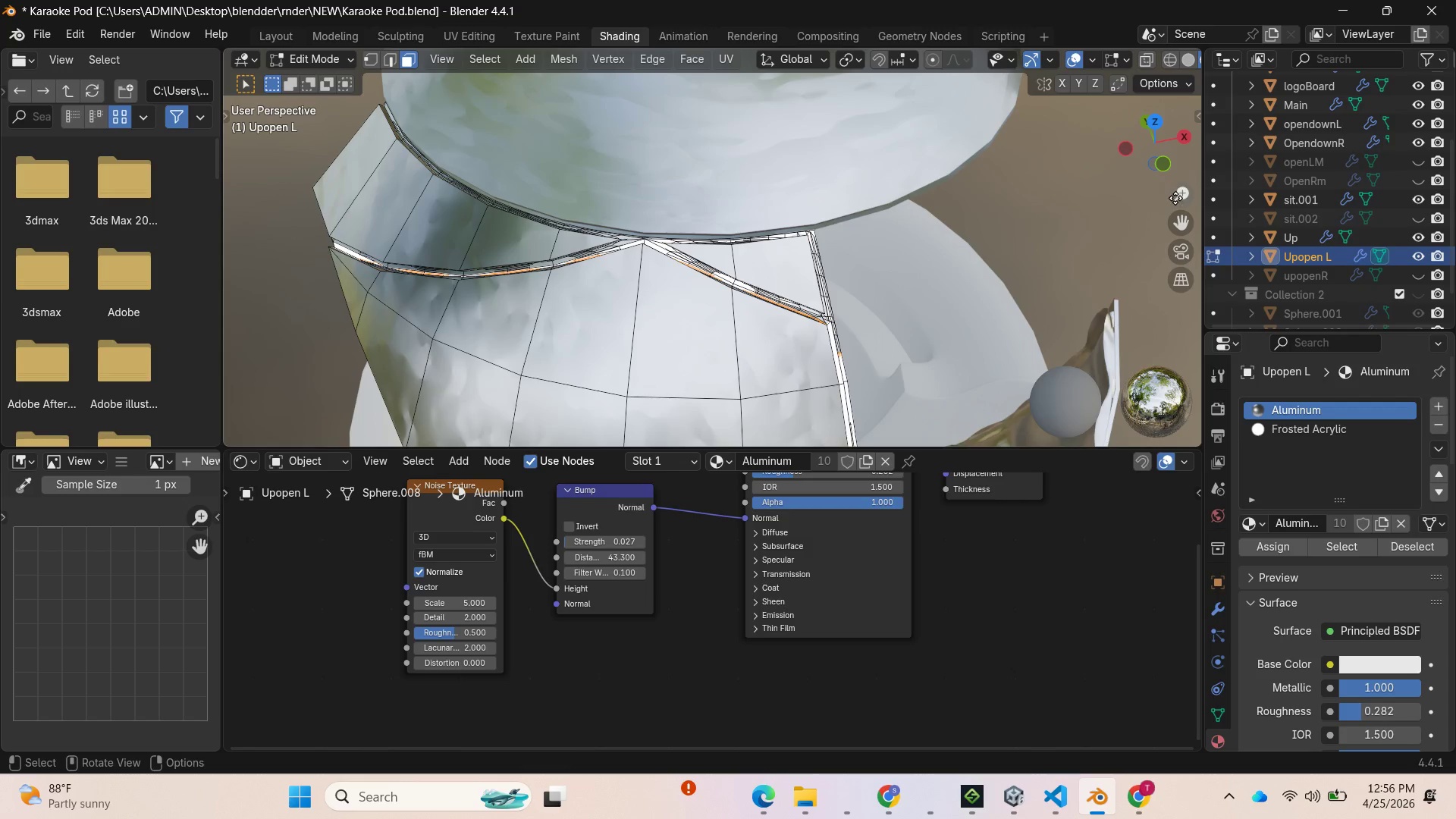 
left_click_drag(start_coordinate=[1187, 215], to_coordinate=[546, 216])
 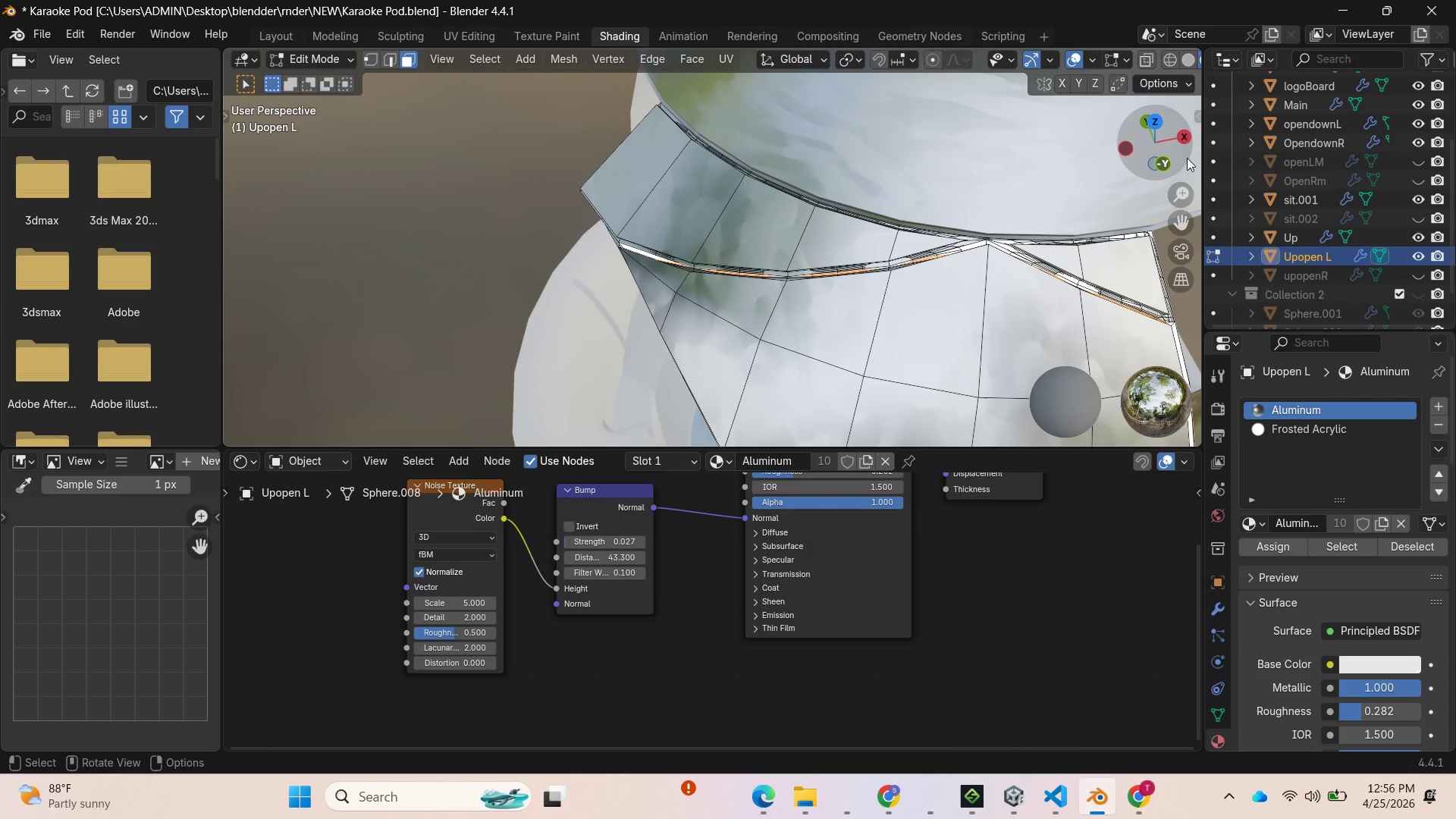 
left_click_drag(start_coordinate=[1156, 140], to_coordinate=[369, 84])
 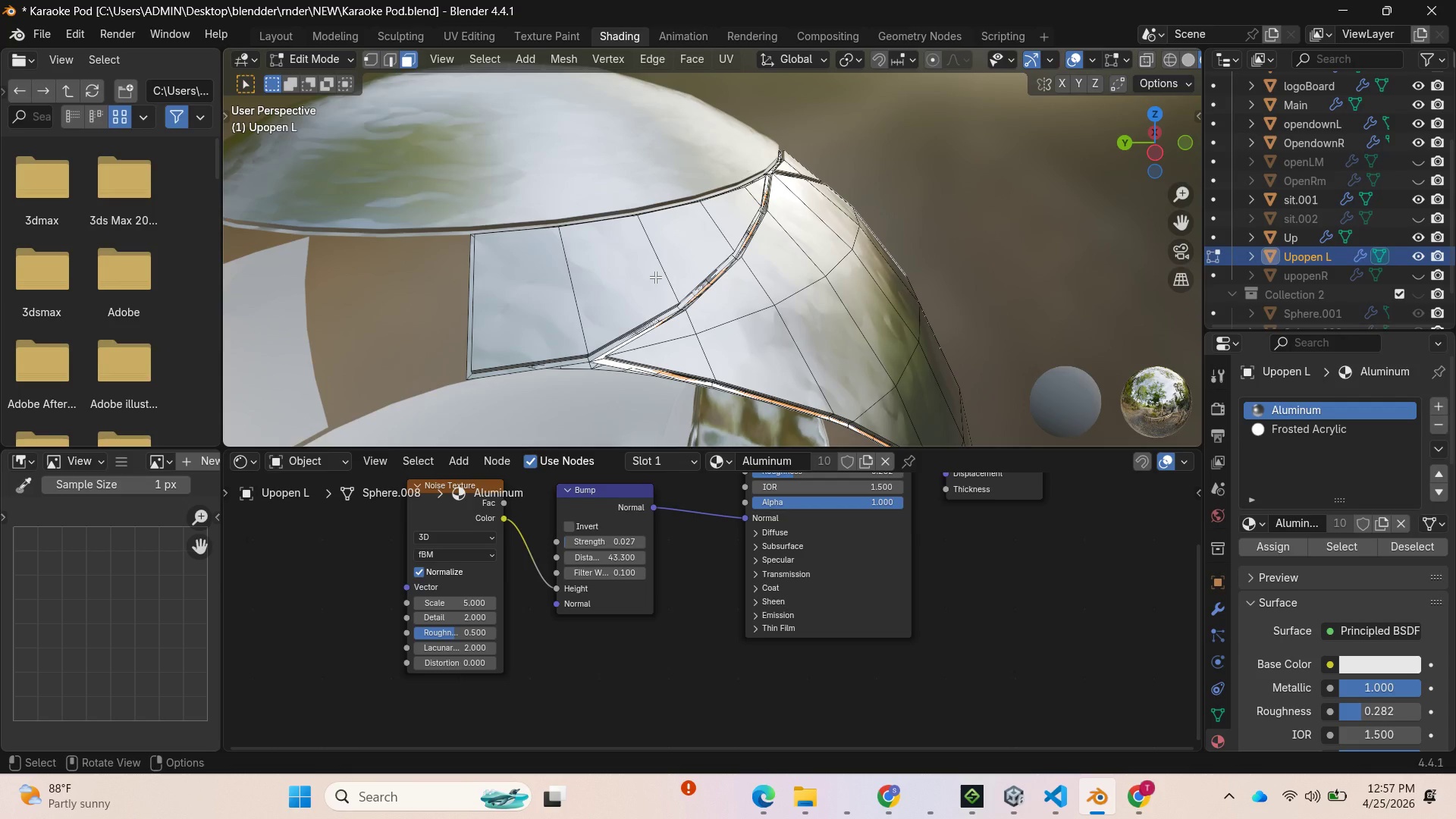 
key(L)
 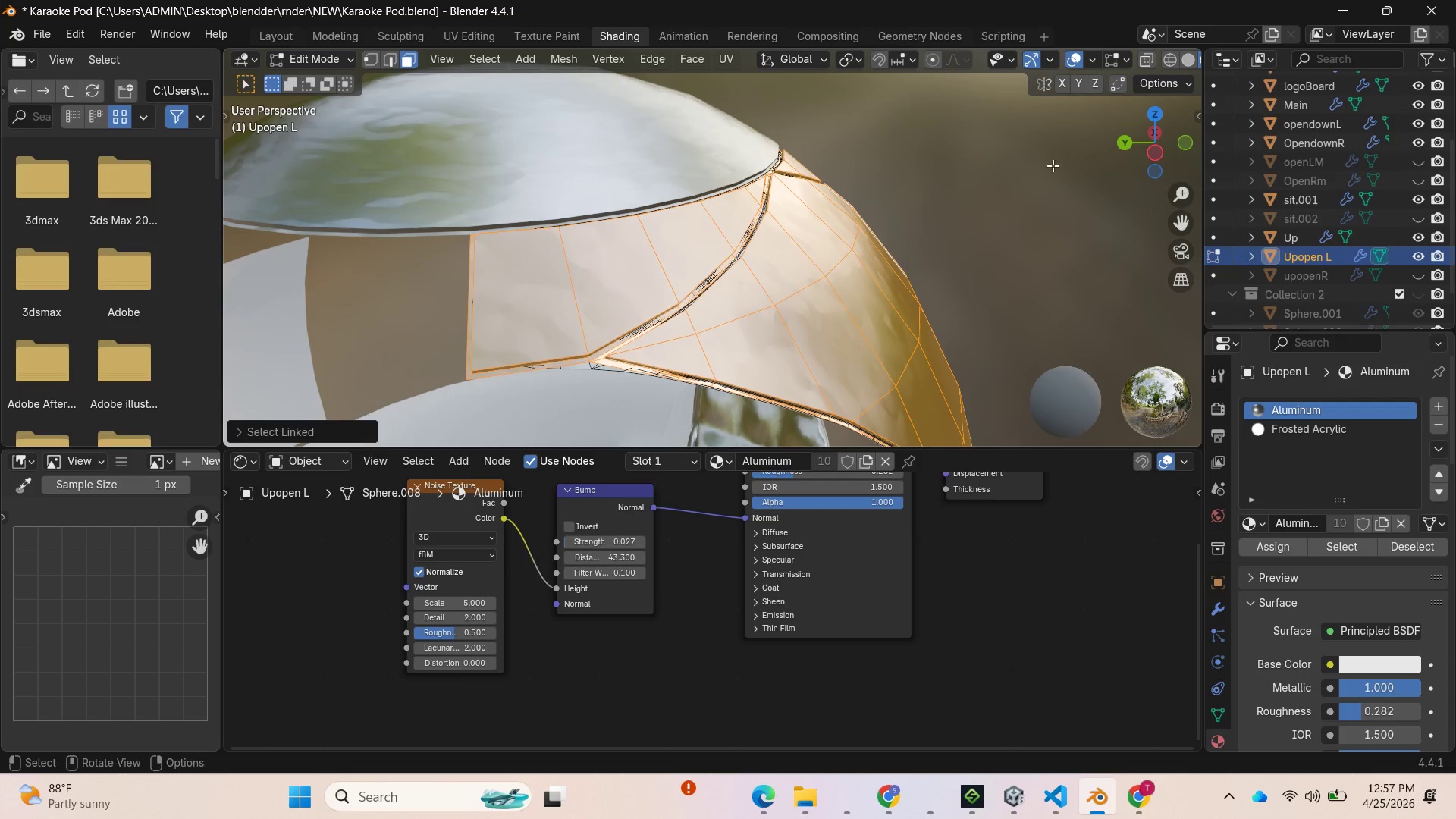 
left_click_drag(start_coordinate=[1139, 127], to_coordinate=[260, 372])
 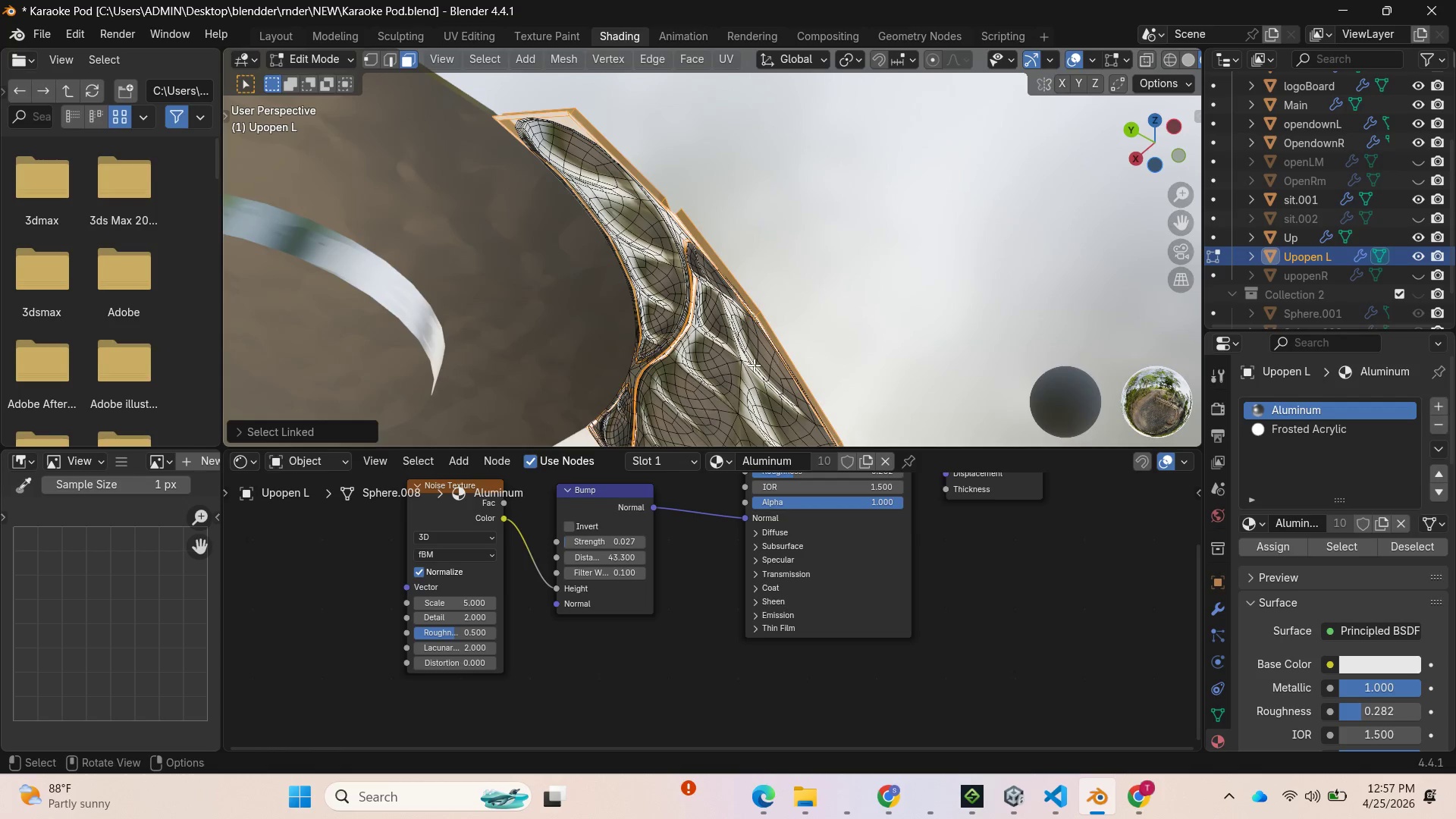 
left_click([737, 365])
 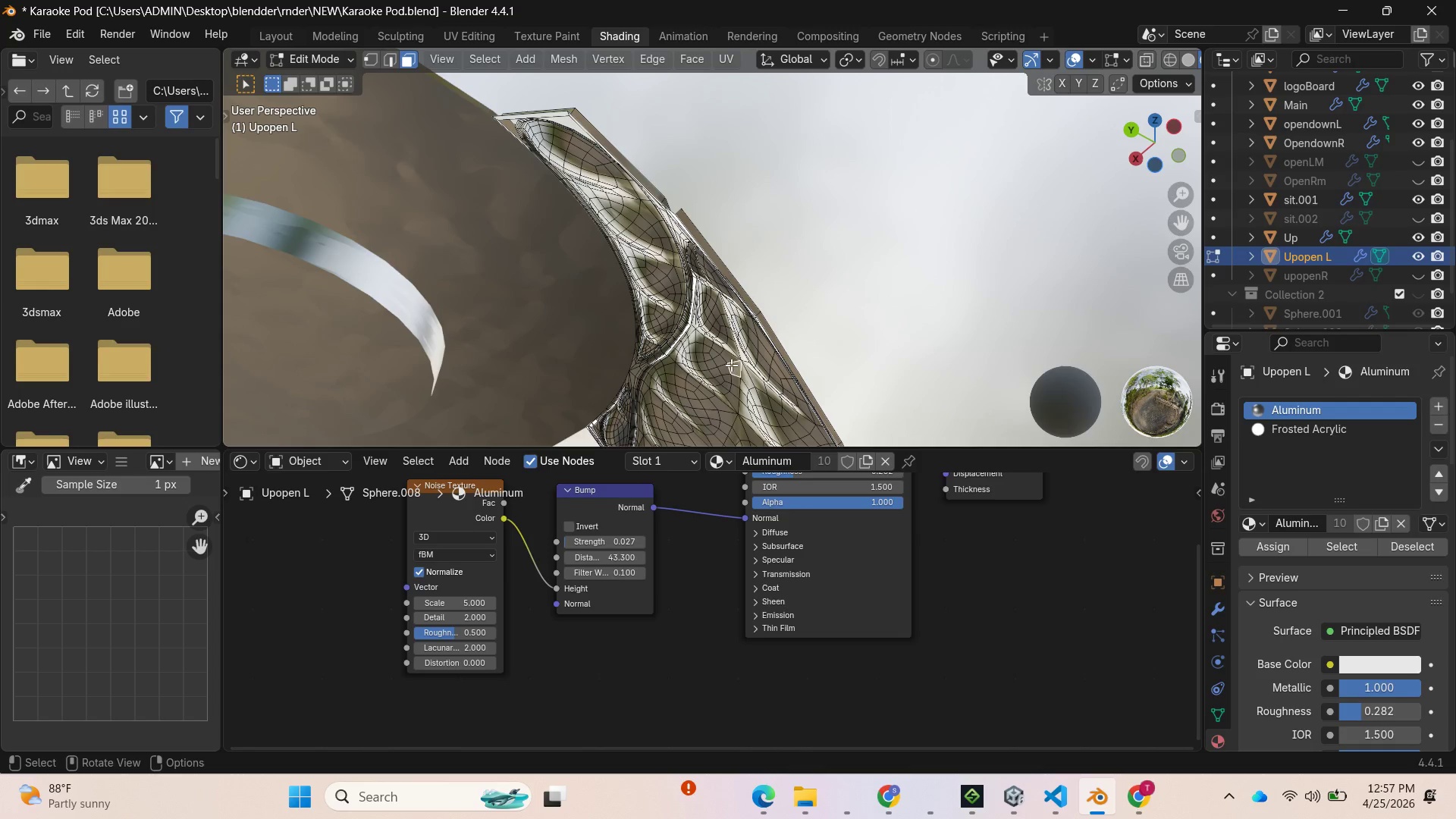 
key(L)
 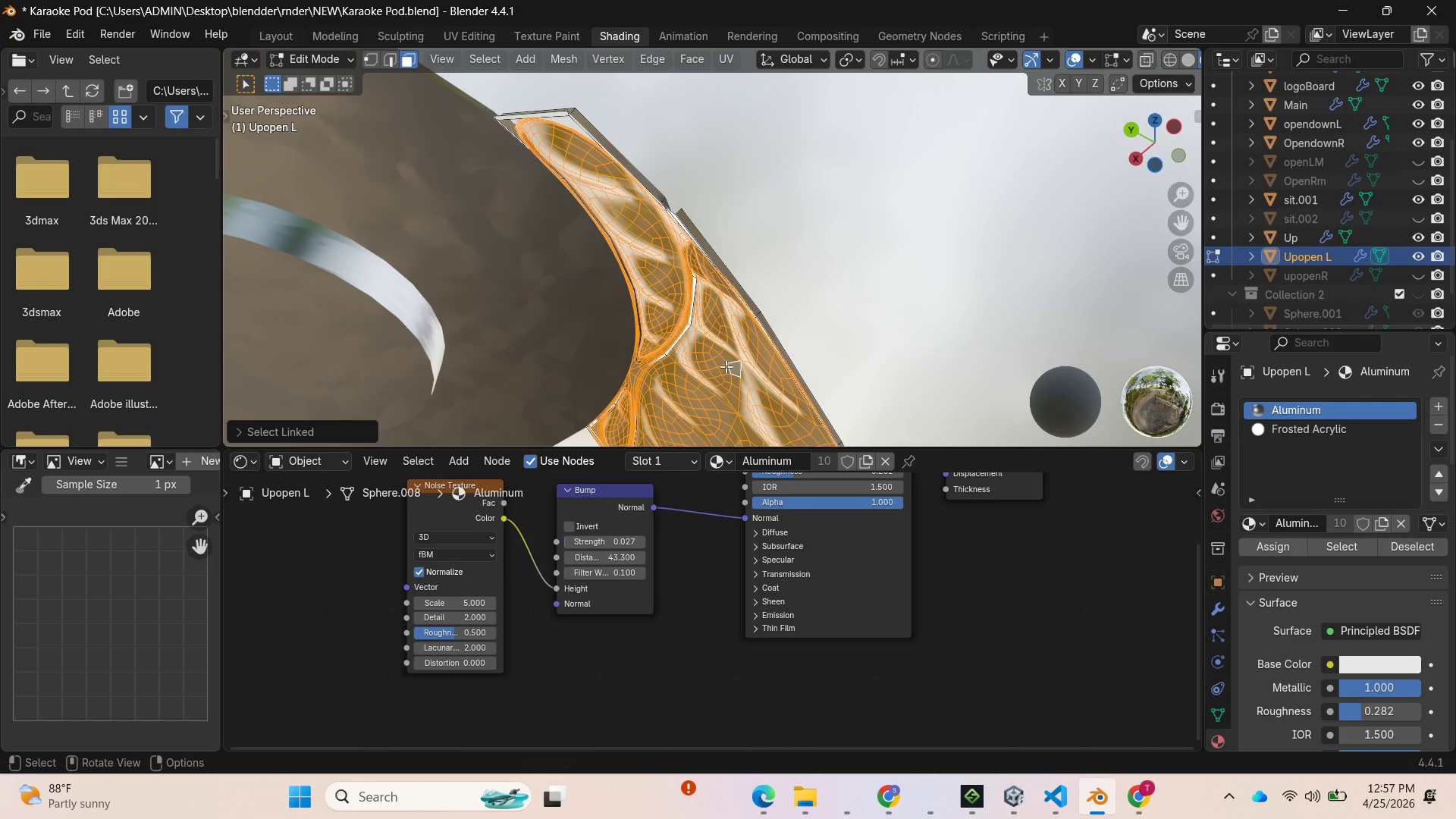 
key(H)
 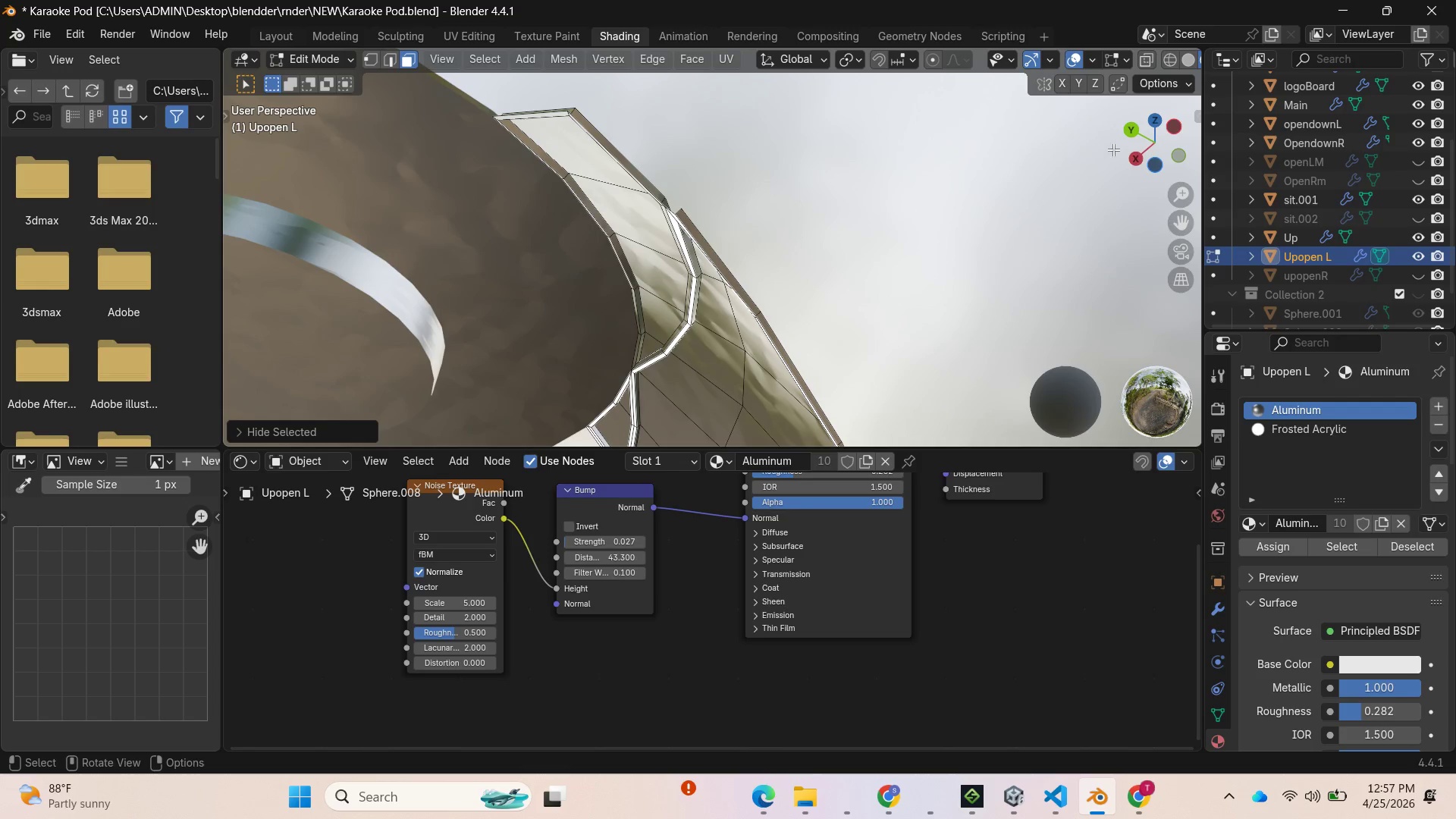 
left_click_drag(start_coordinate=[1138, 152], to_coordinate=[801, 397])
 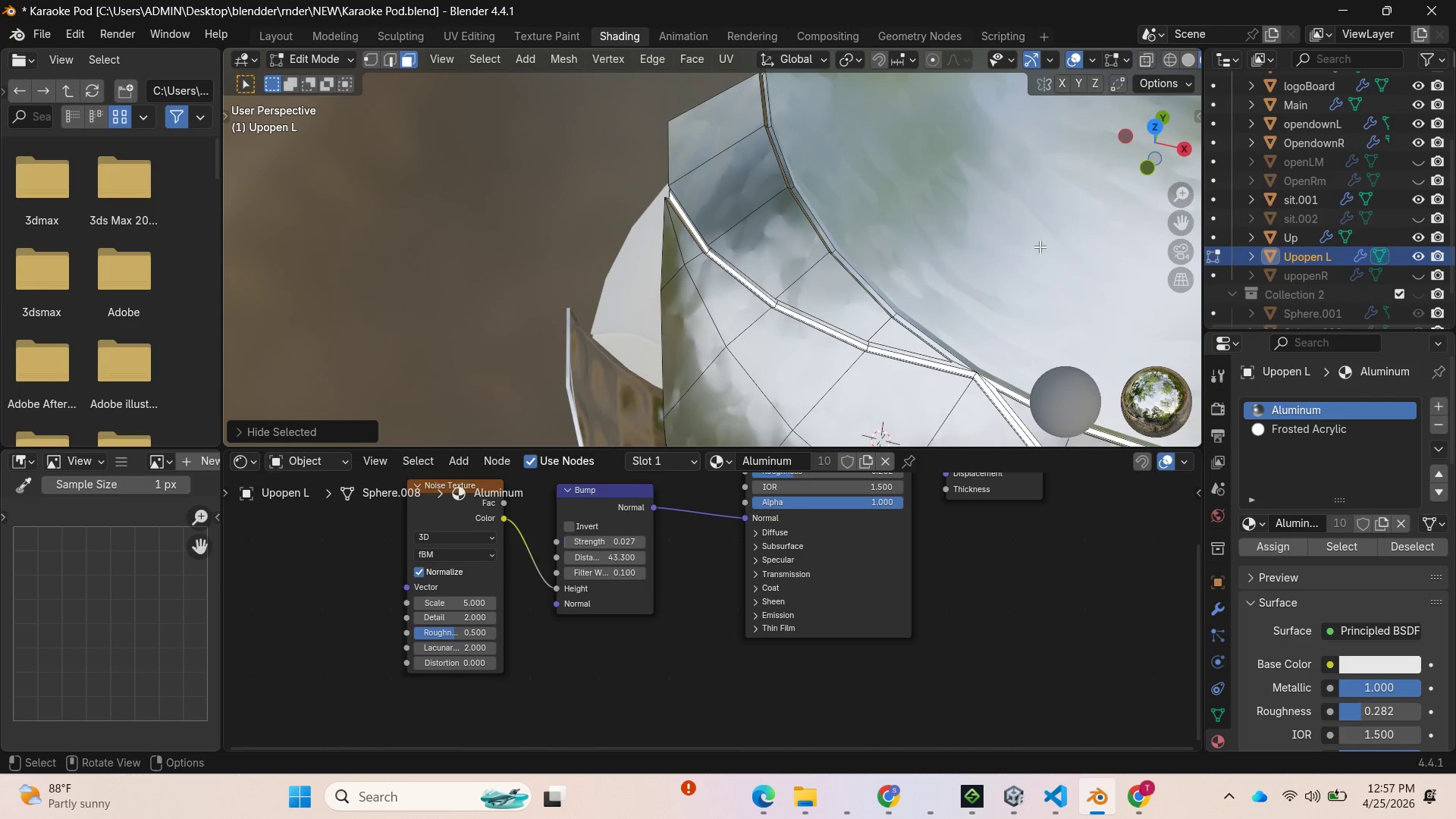 
scroll: coordinate [1025, 273], scroll_direction: down, amount: 4.0
 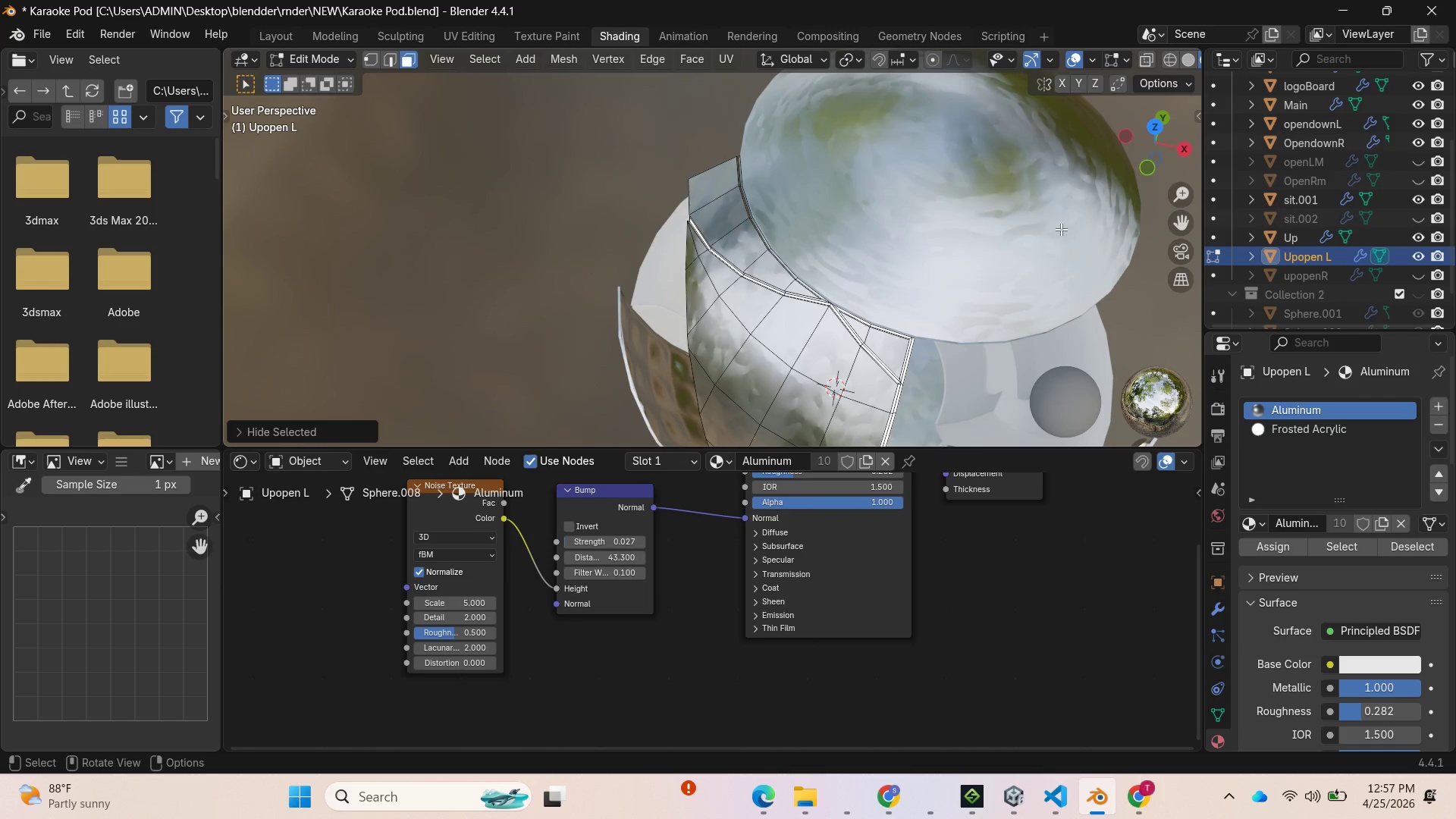 
scroll: coordinate [843, 320], scroll_direction: up, amount: 4.0
 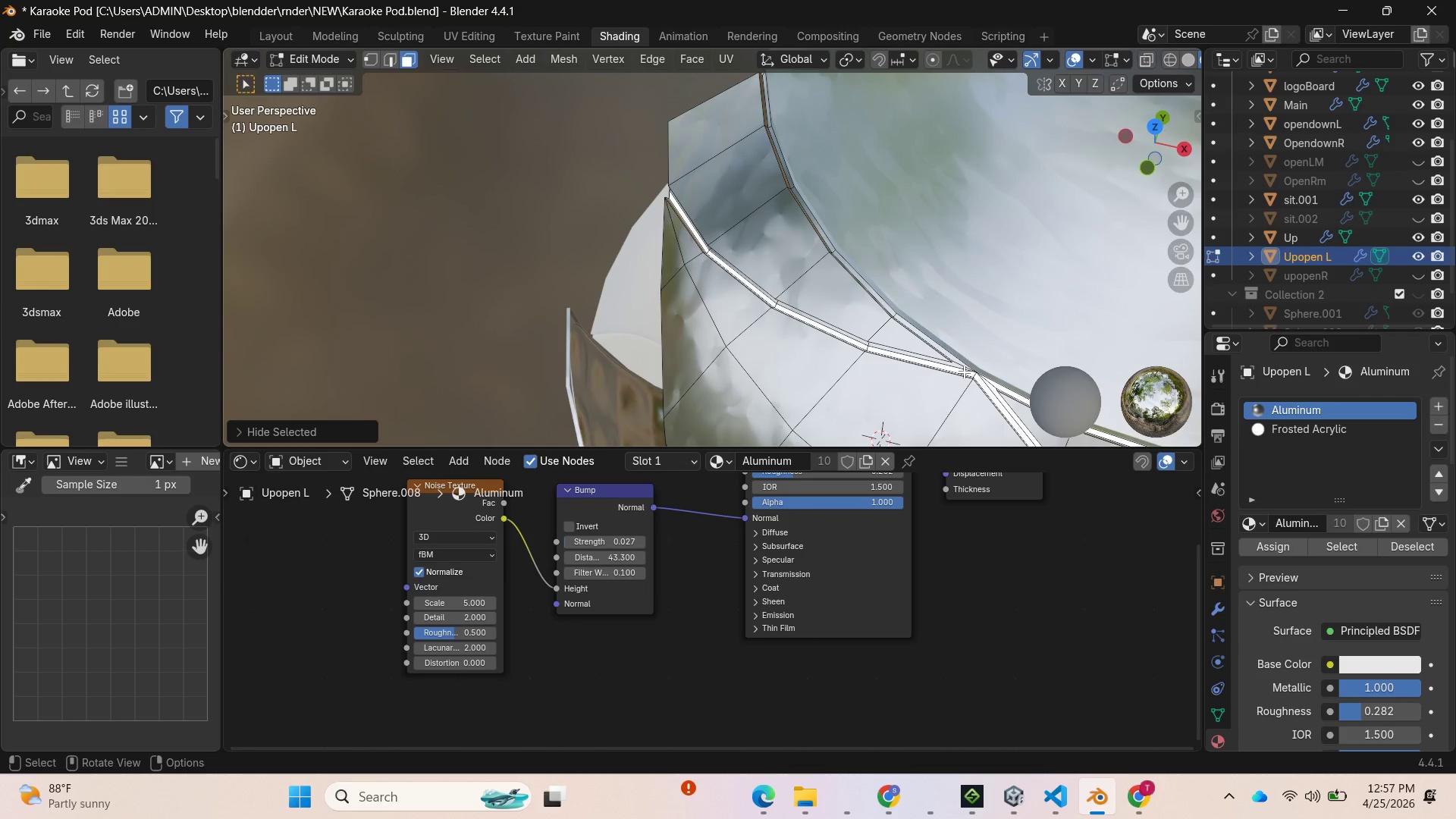 
hold_key(key=AltLeft, duration=3.59)
left_click([968, 372])
 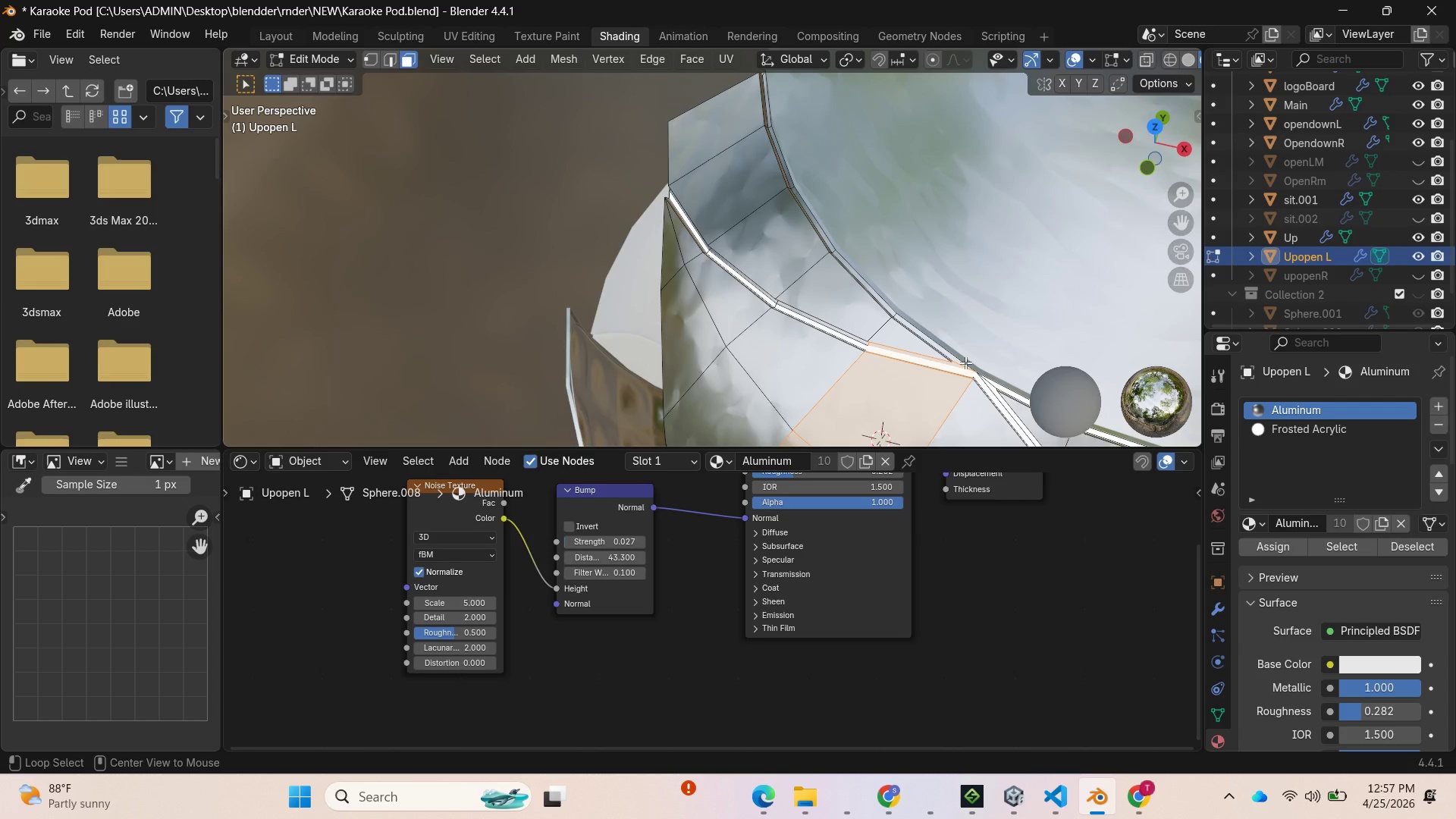 
left_click([965, 362])
 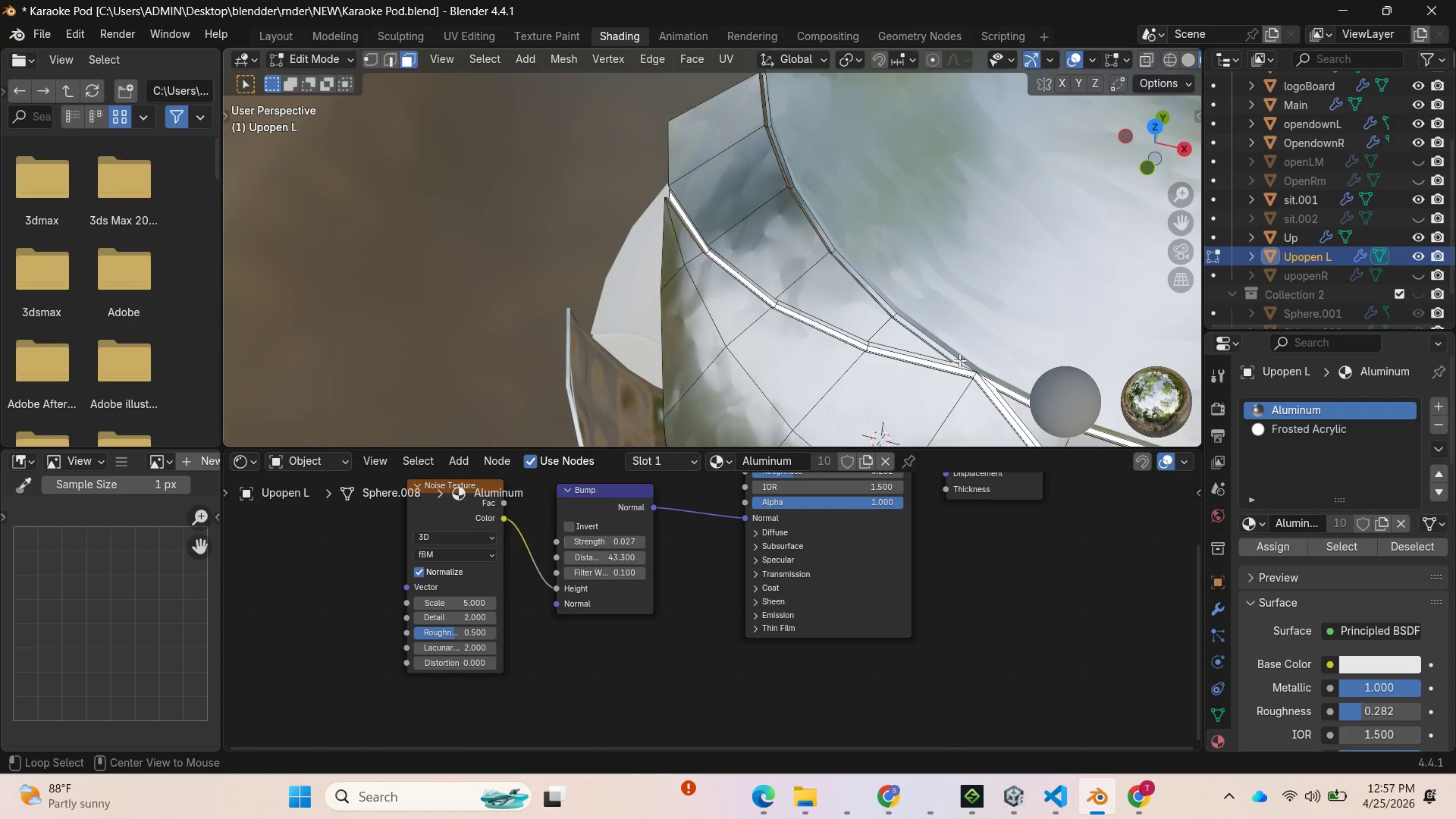 
left_click([959, 360])
 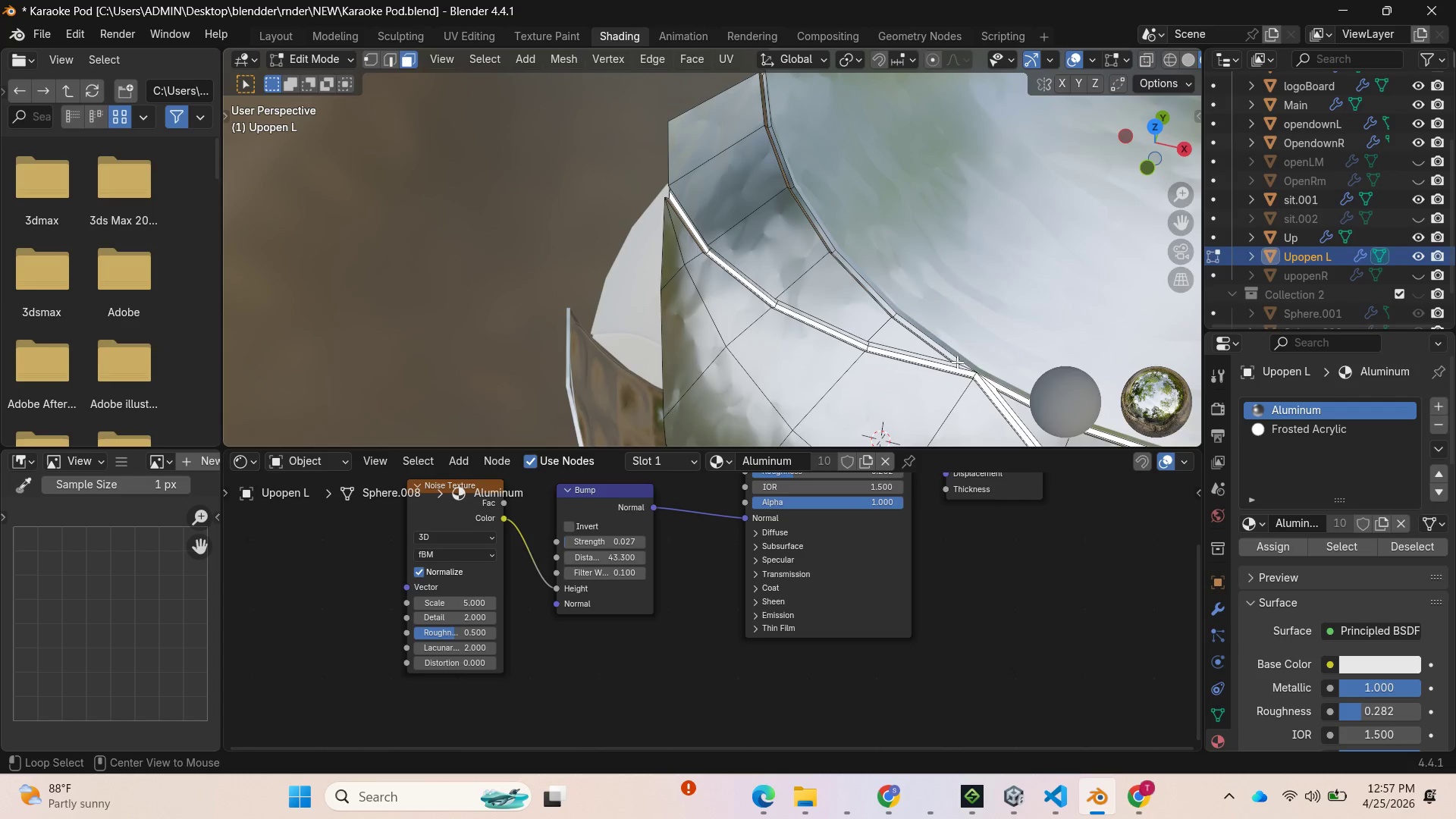 
left_click([957, 363])
 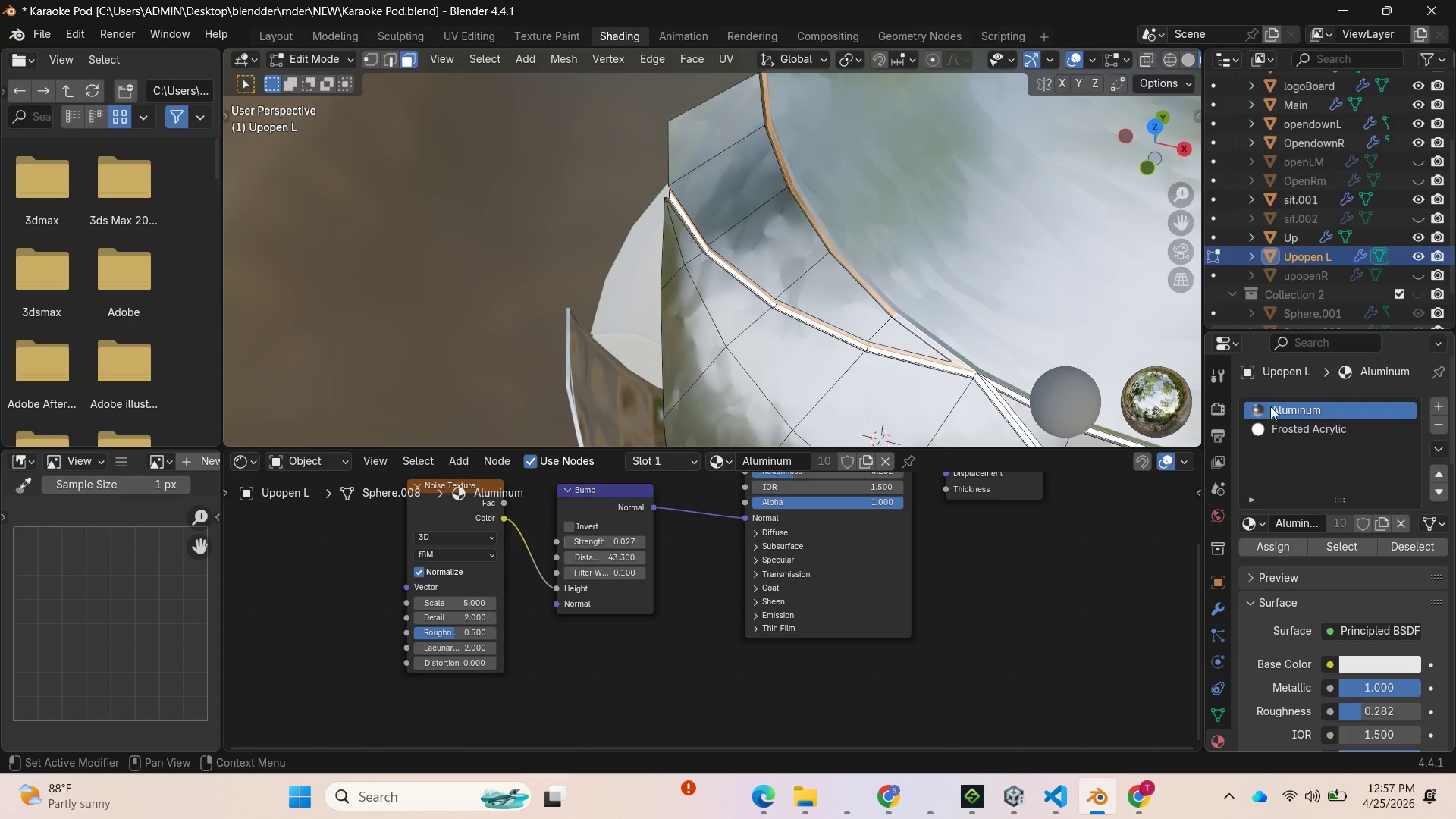 
left_click([1281, 433])
 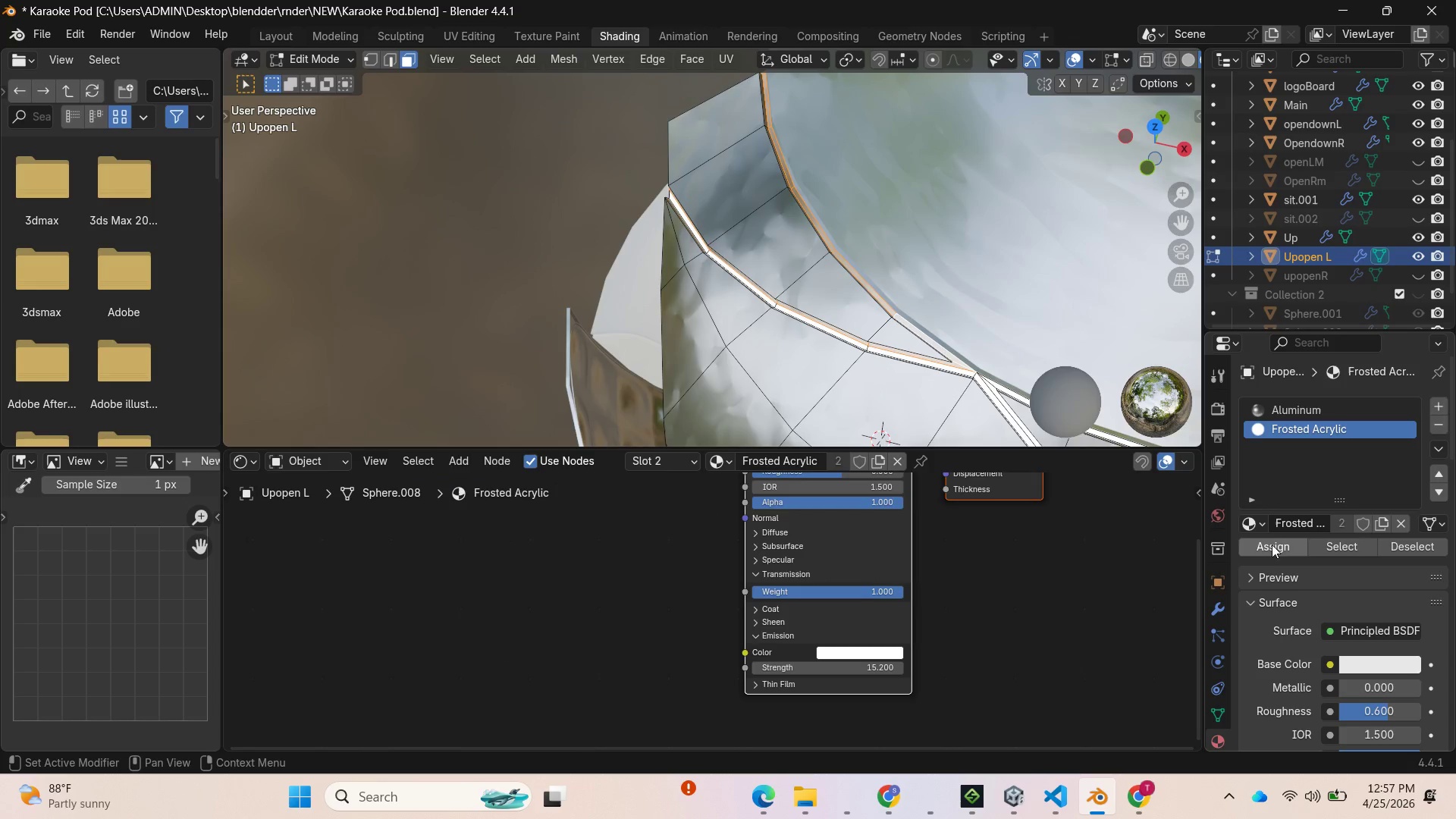 
left_click([1269, 542])
 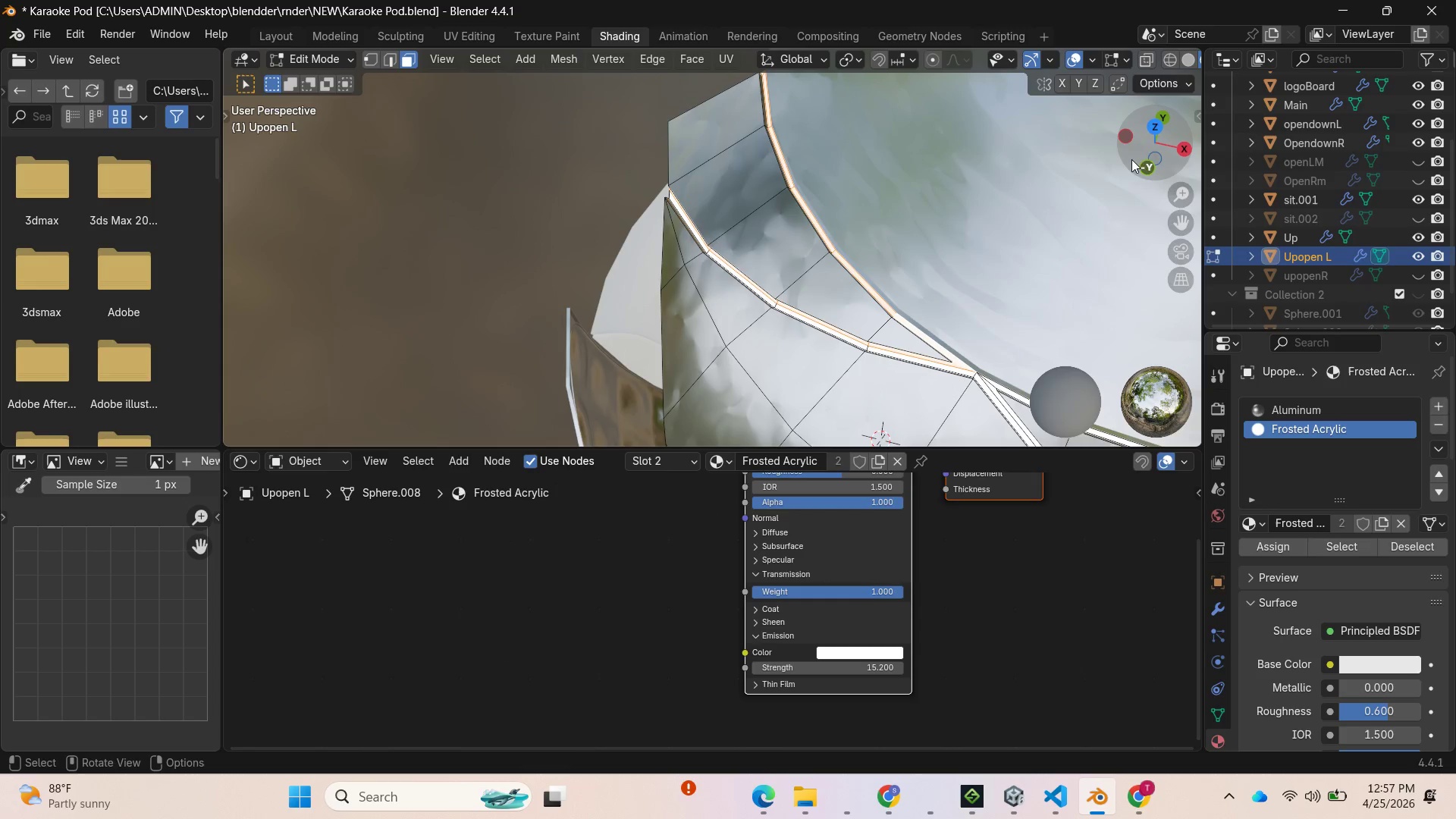 
left_click_drag(start_coordinate=[1145, 140], to_coordinate=[1060, 65])
 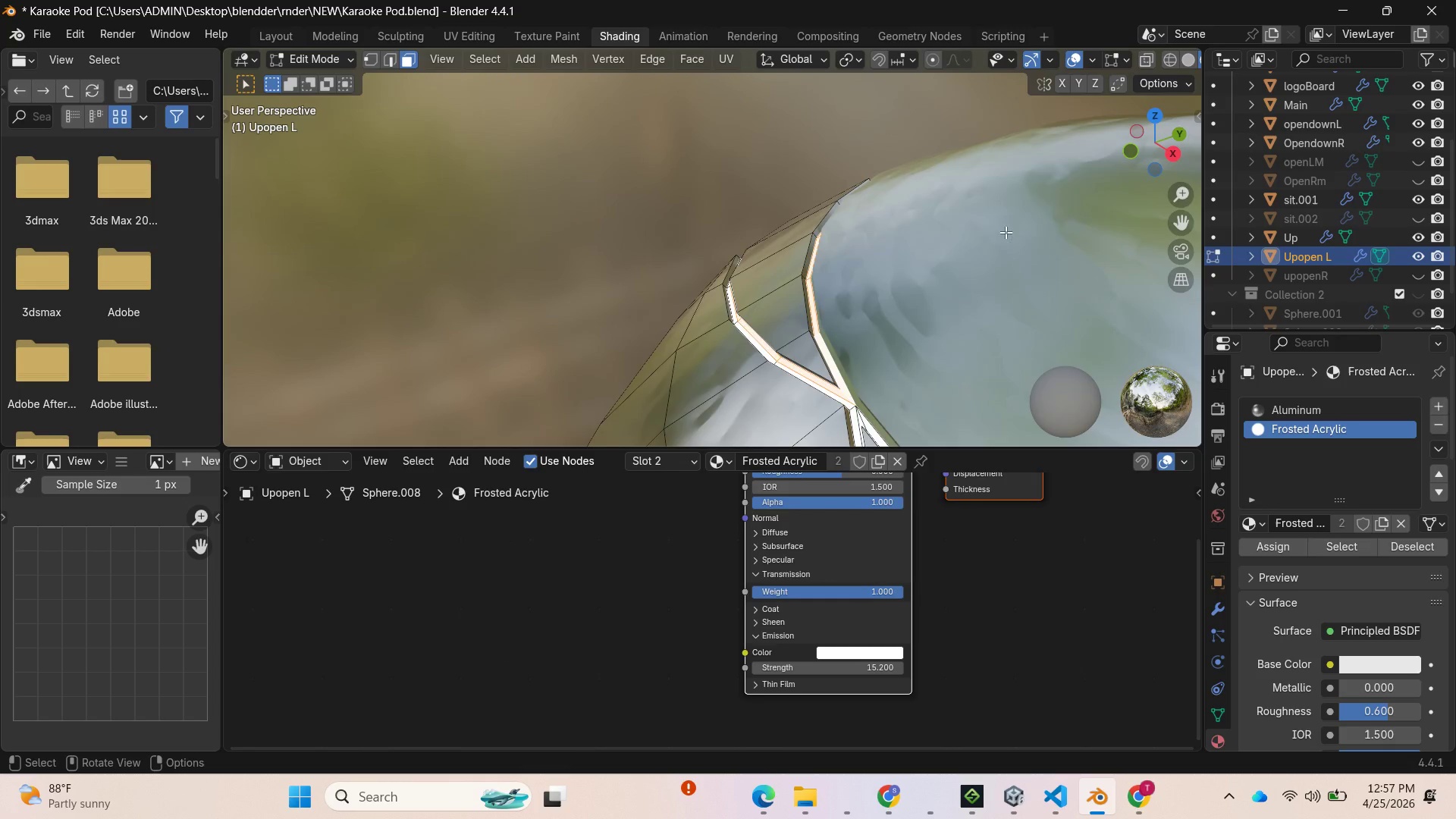 
scroll: coordinate [956, 272], scroll_direction: down, amount: 11.0
 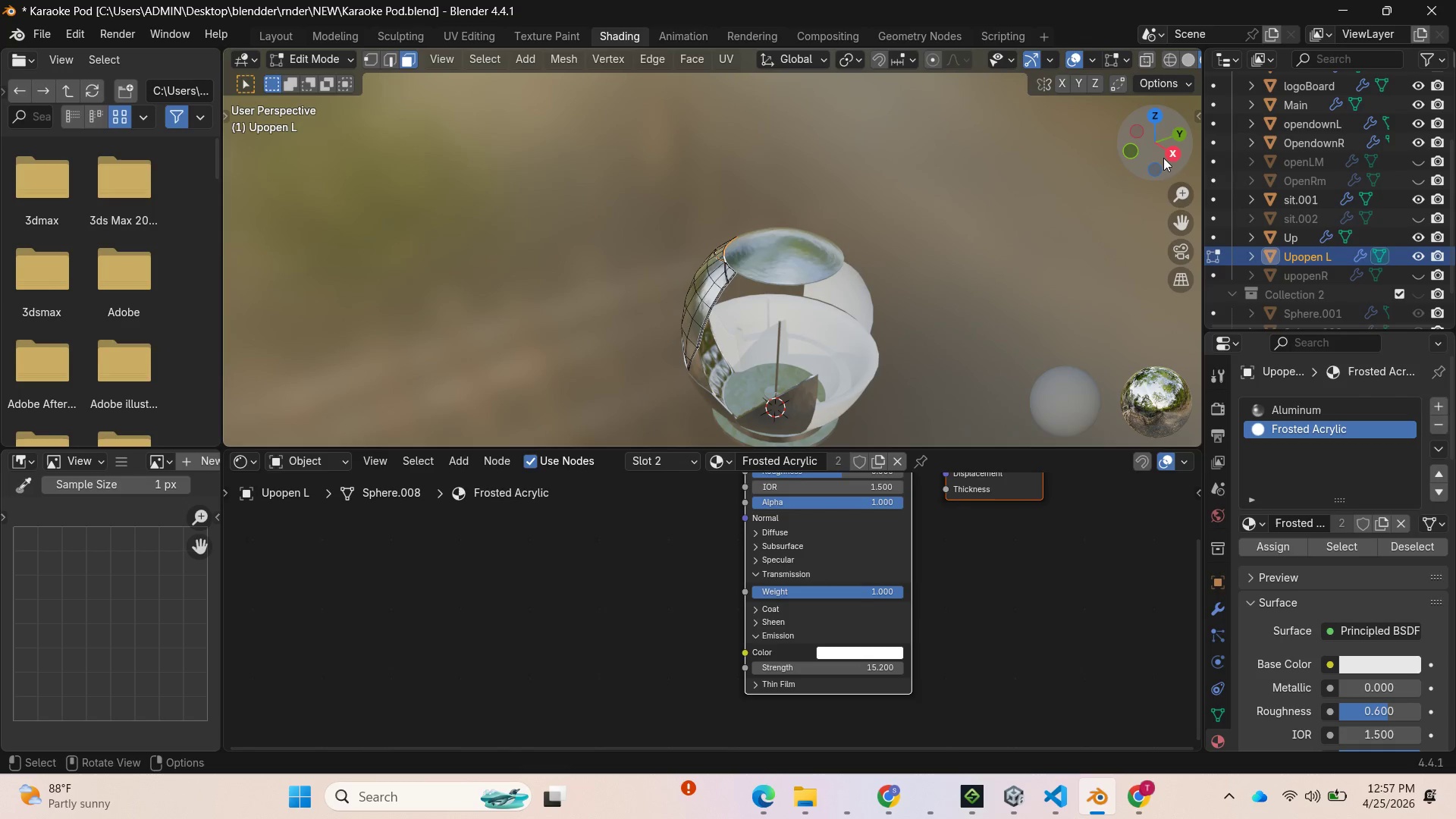 
left_click_drag(start_coordinate=[1159, 152], to_coordinate=[315, 441])
 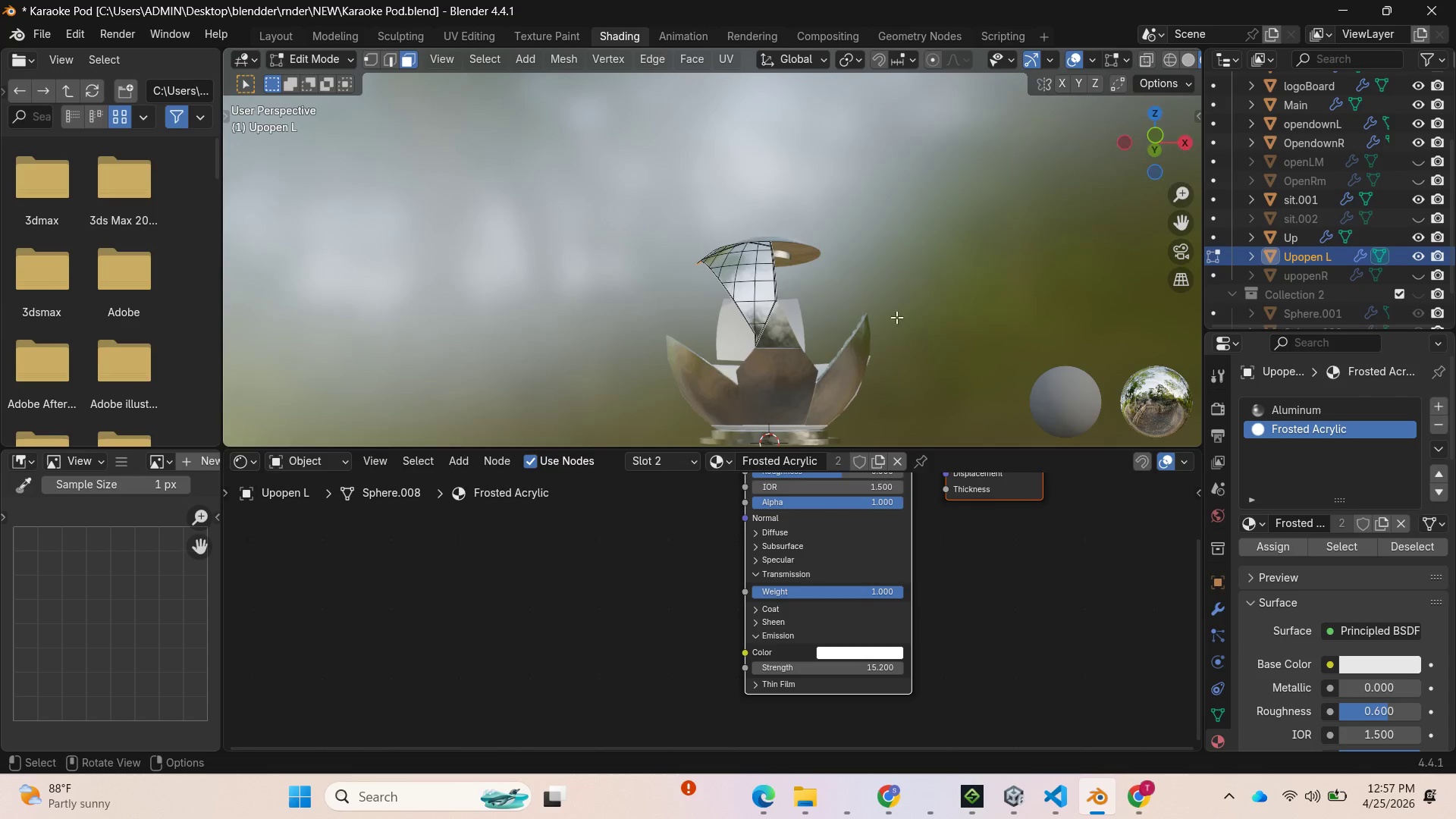 
key(Tab)
 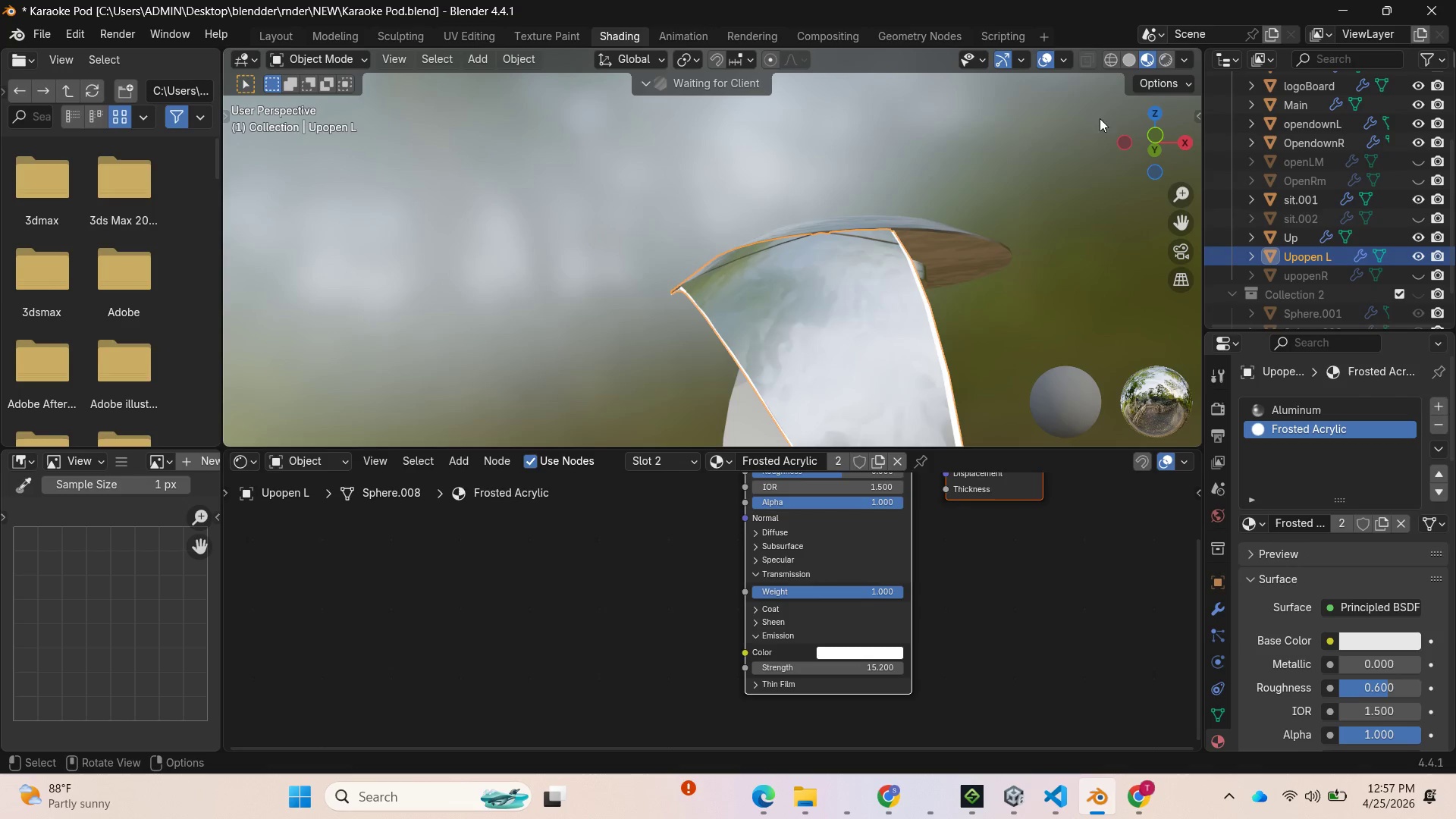 
scroll: coordinate [865, 339], scroll_direction: up, amount: 6.0
 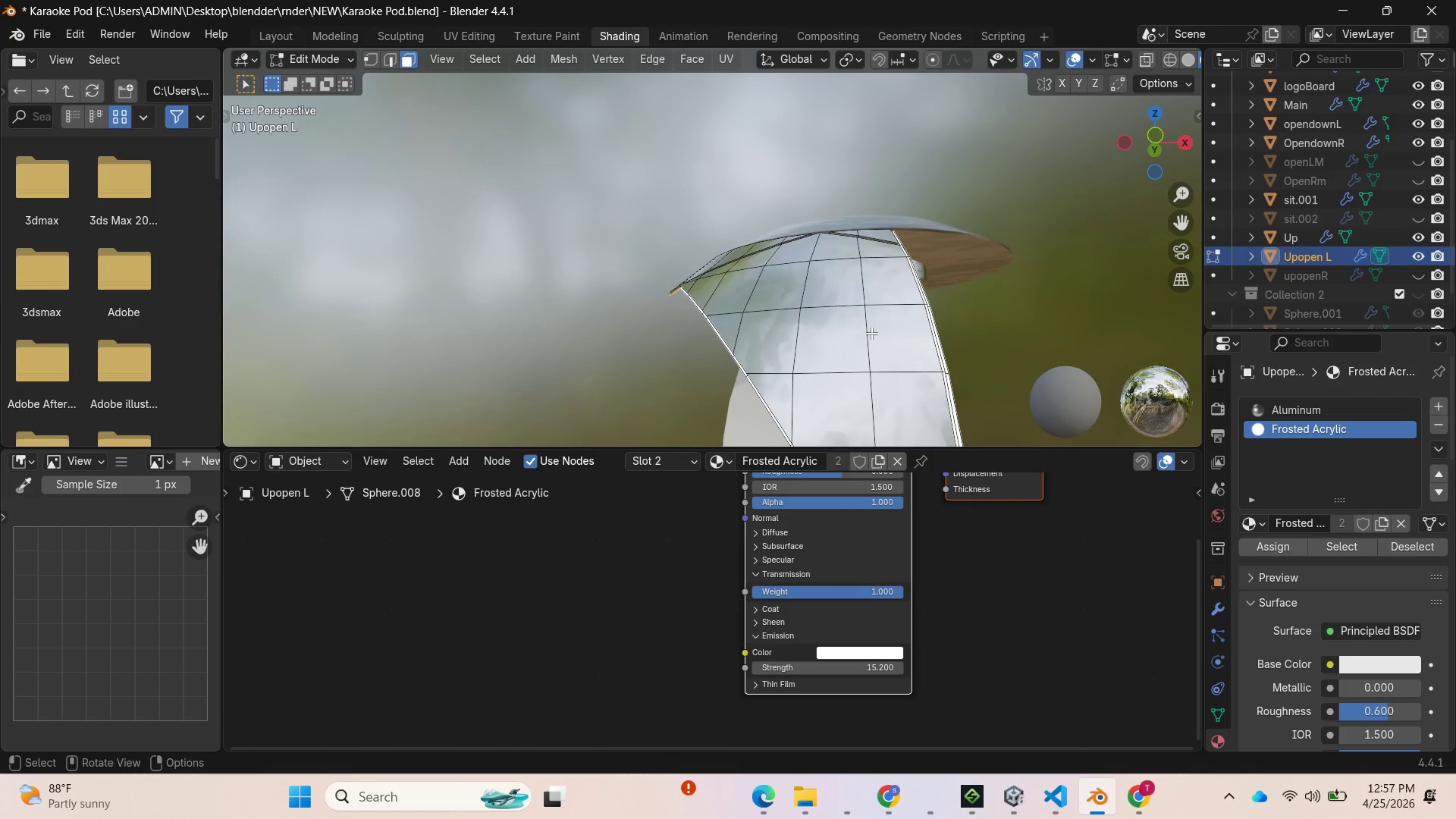 
left_click_drag(start_coordinate=[1140, 131], to_coordinate=[1110, 234])
 